 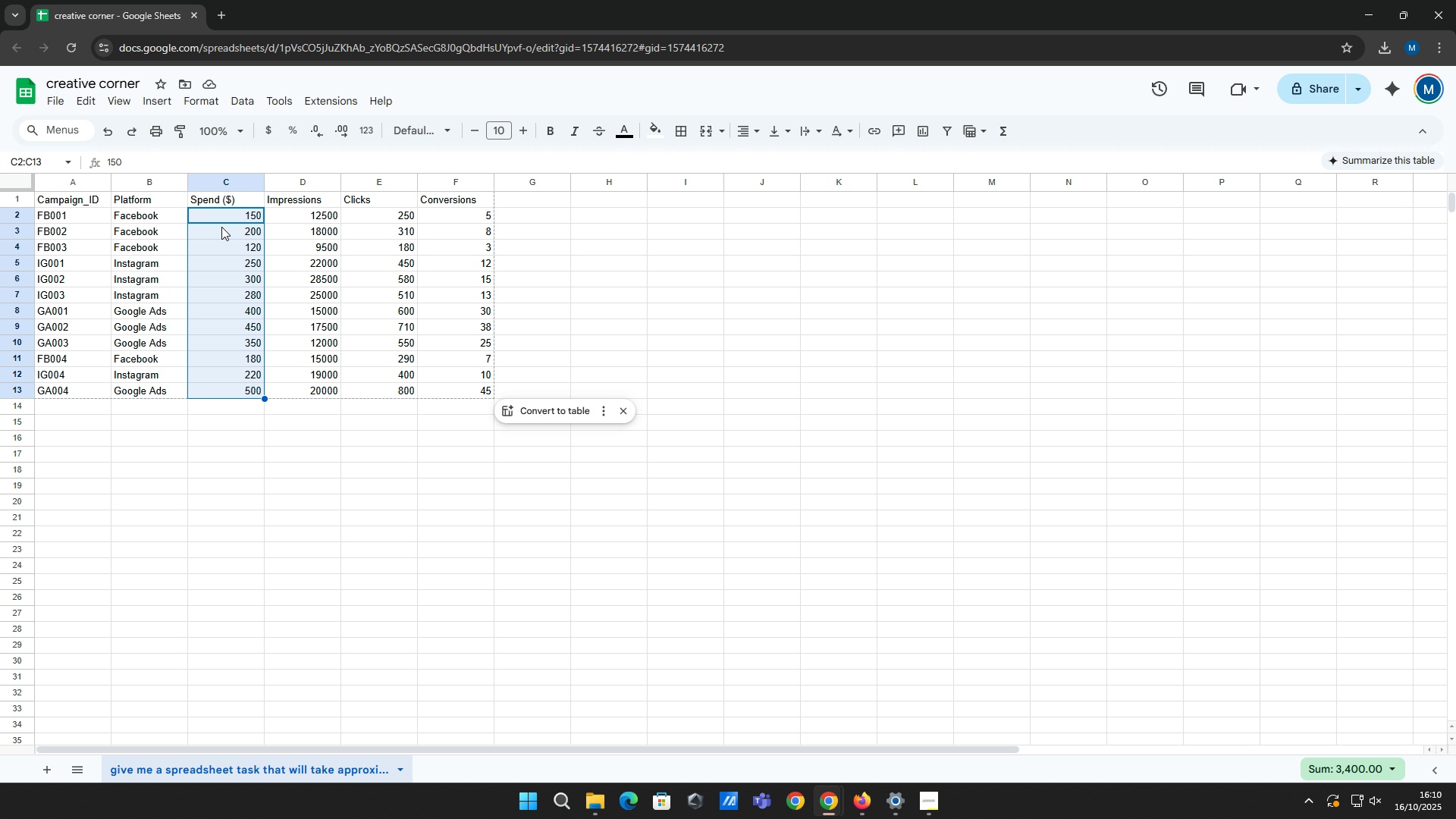 
left_click([201, 102])
 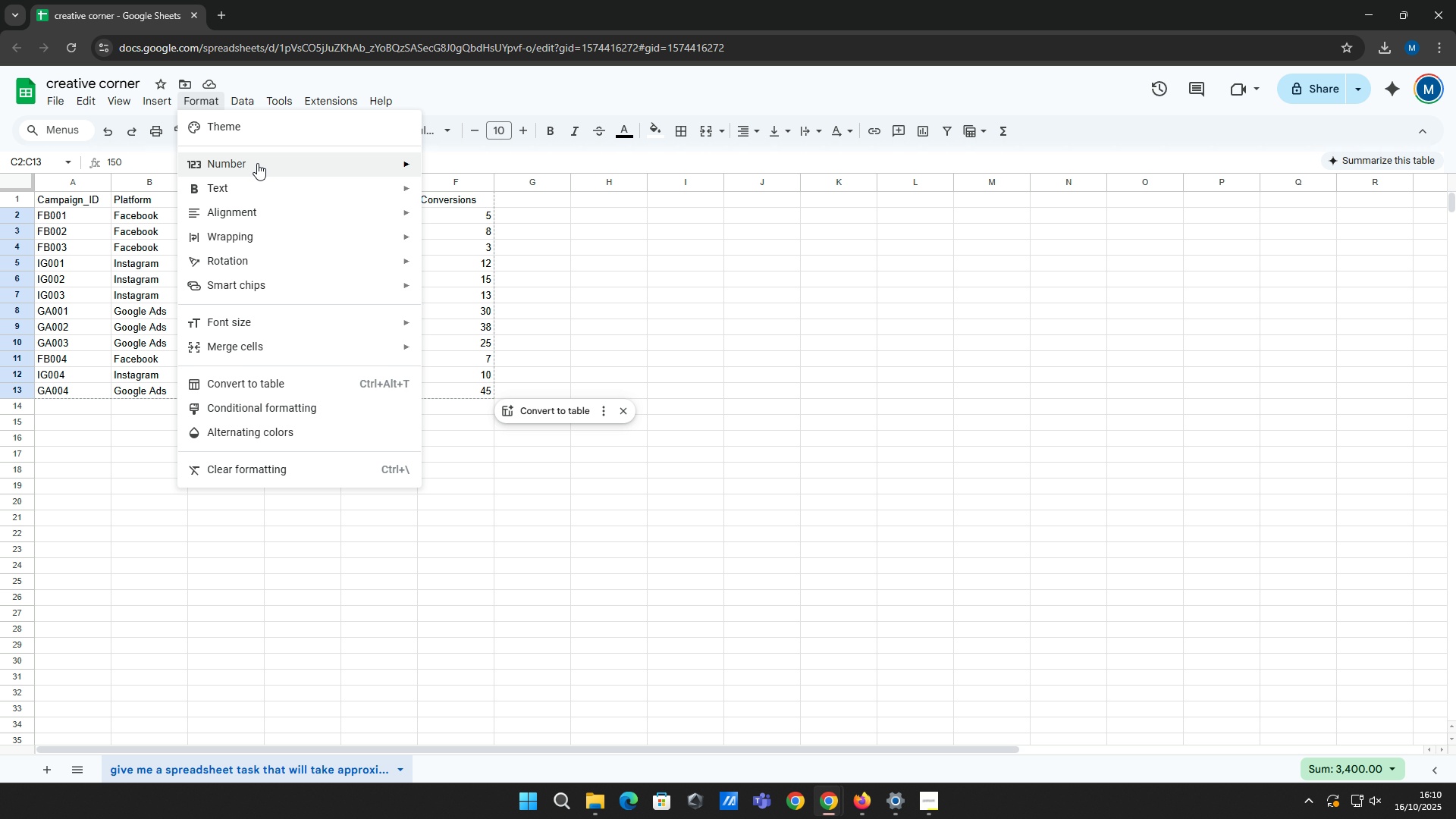 
left_click([268, 167])
 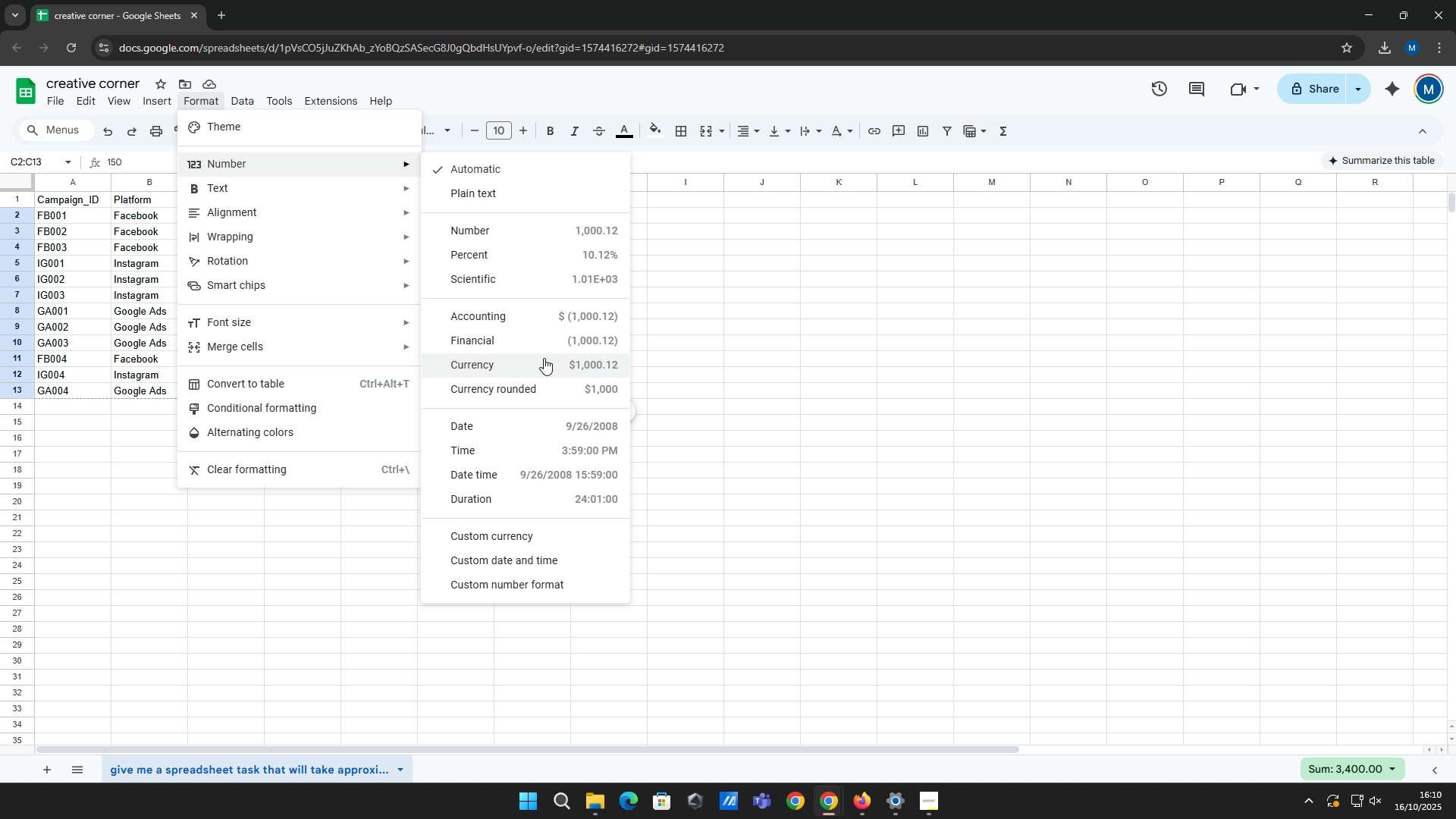 
left_click([544, 358])
 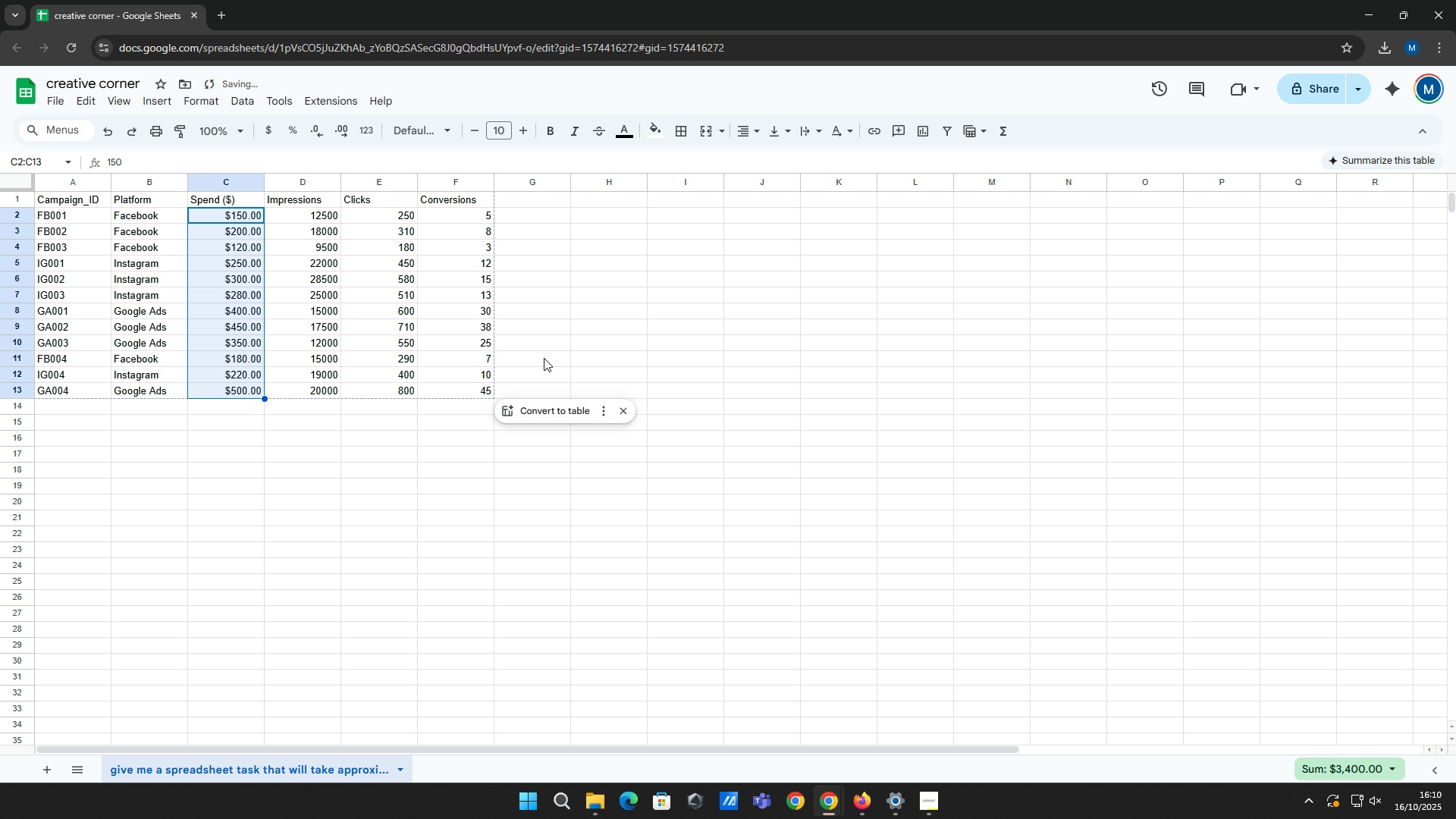 
mouse_move([461, 420])
 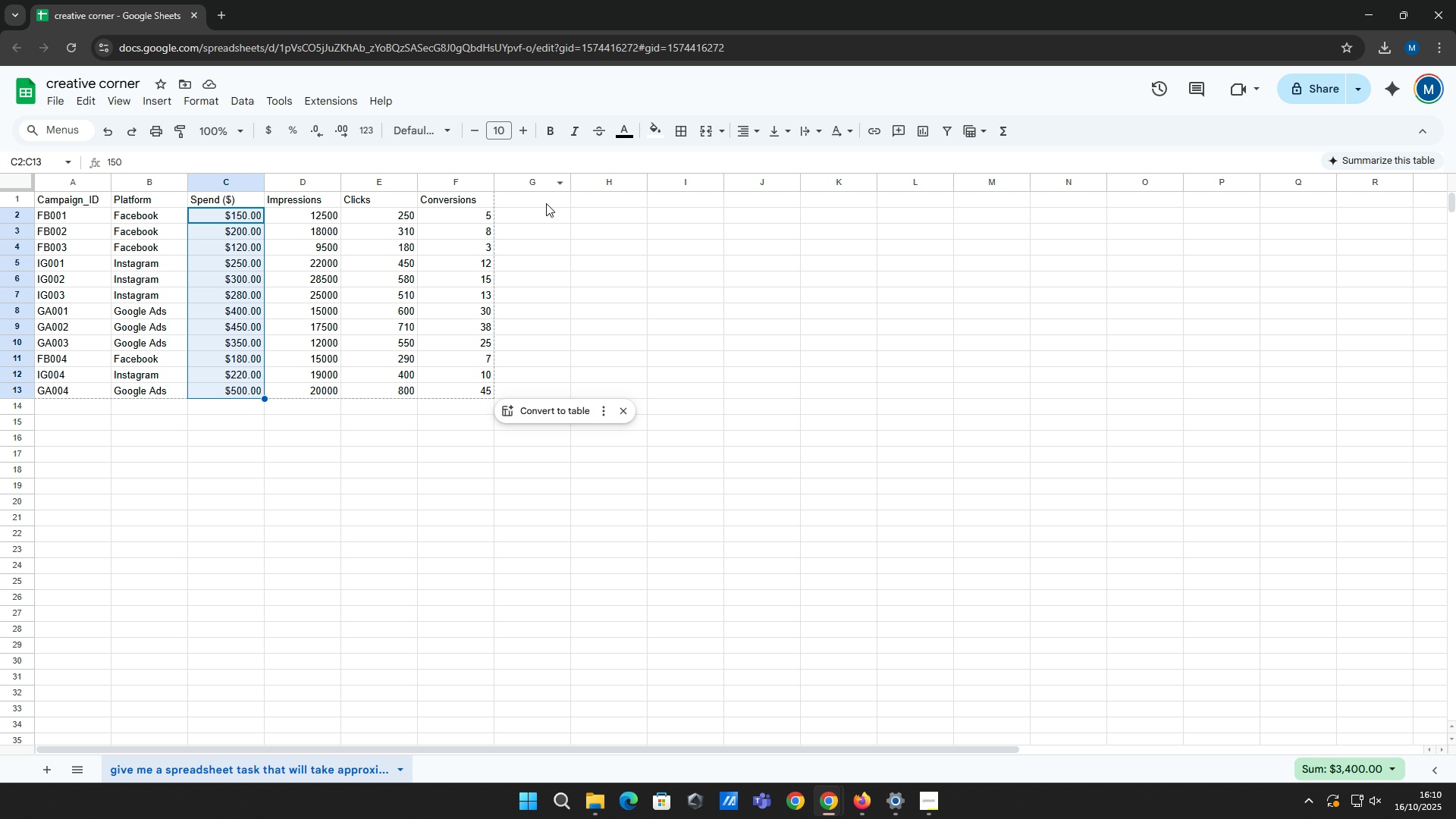 
left_click([548, 199])
 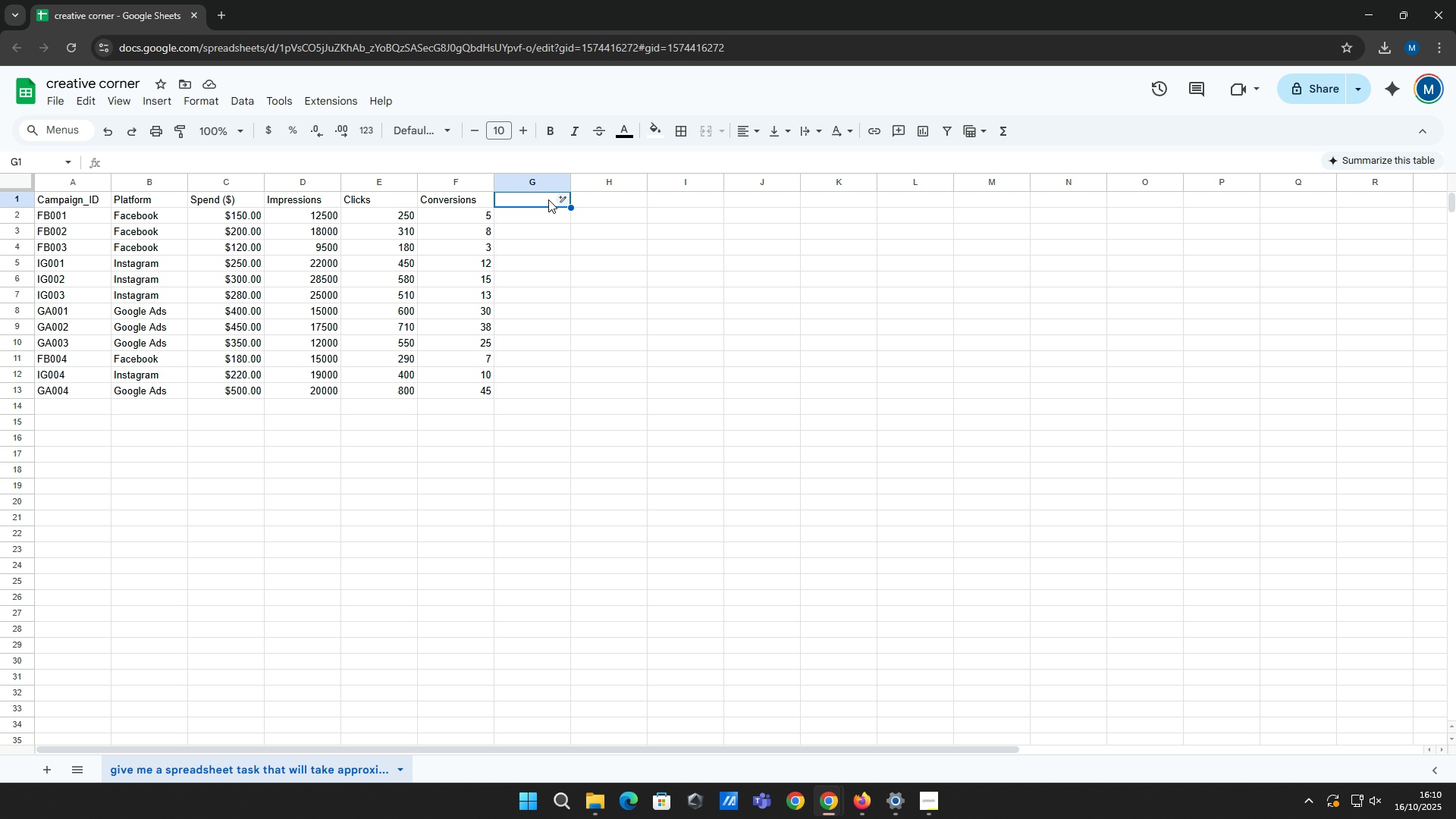 
type(Revenue)
 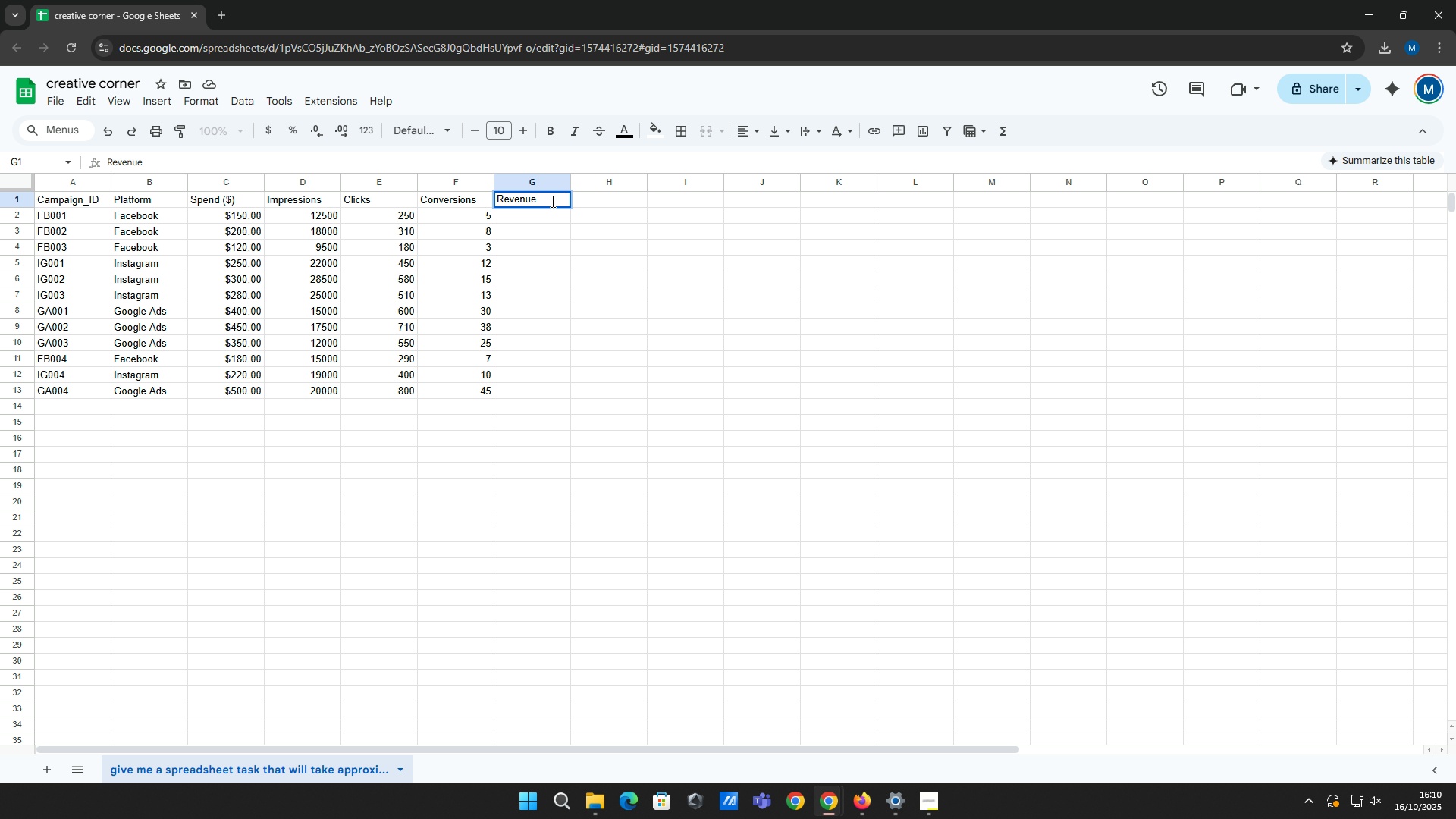 
left_click([557, 209])
 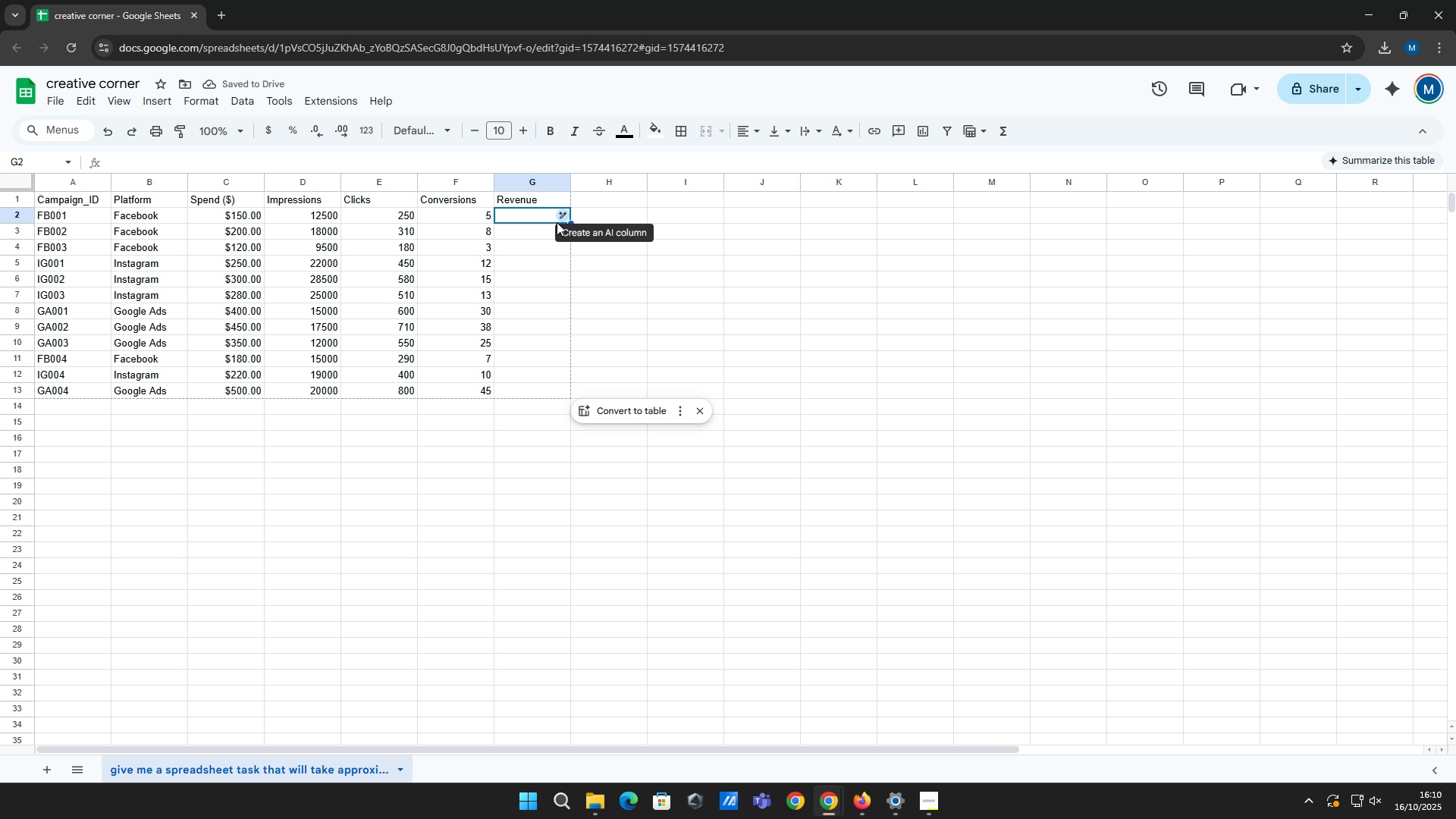 
type(=f2*45)
 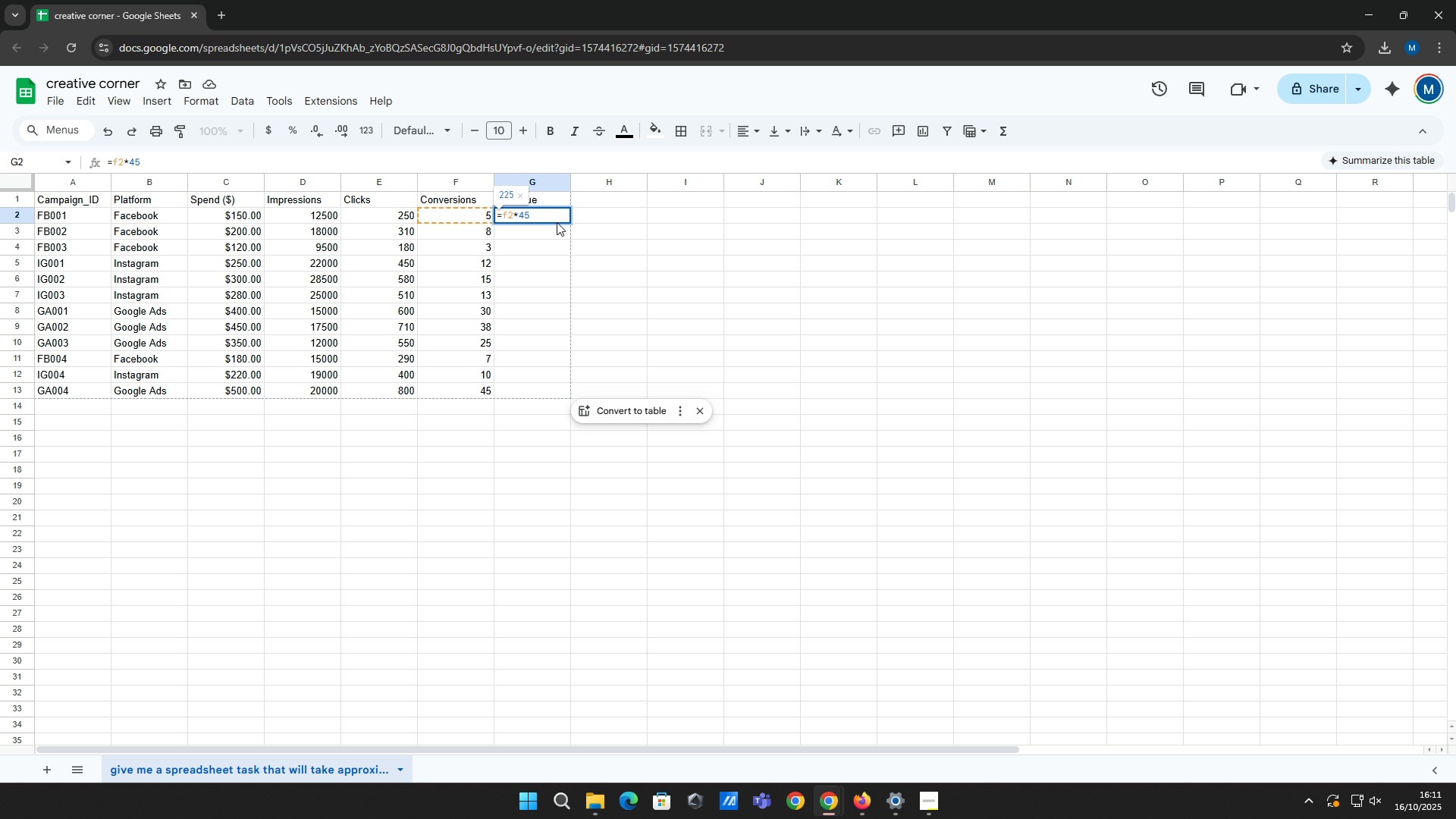 
key(Enter)
 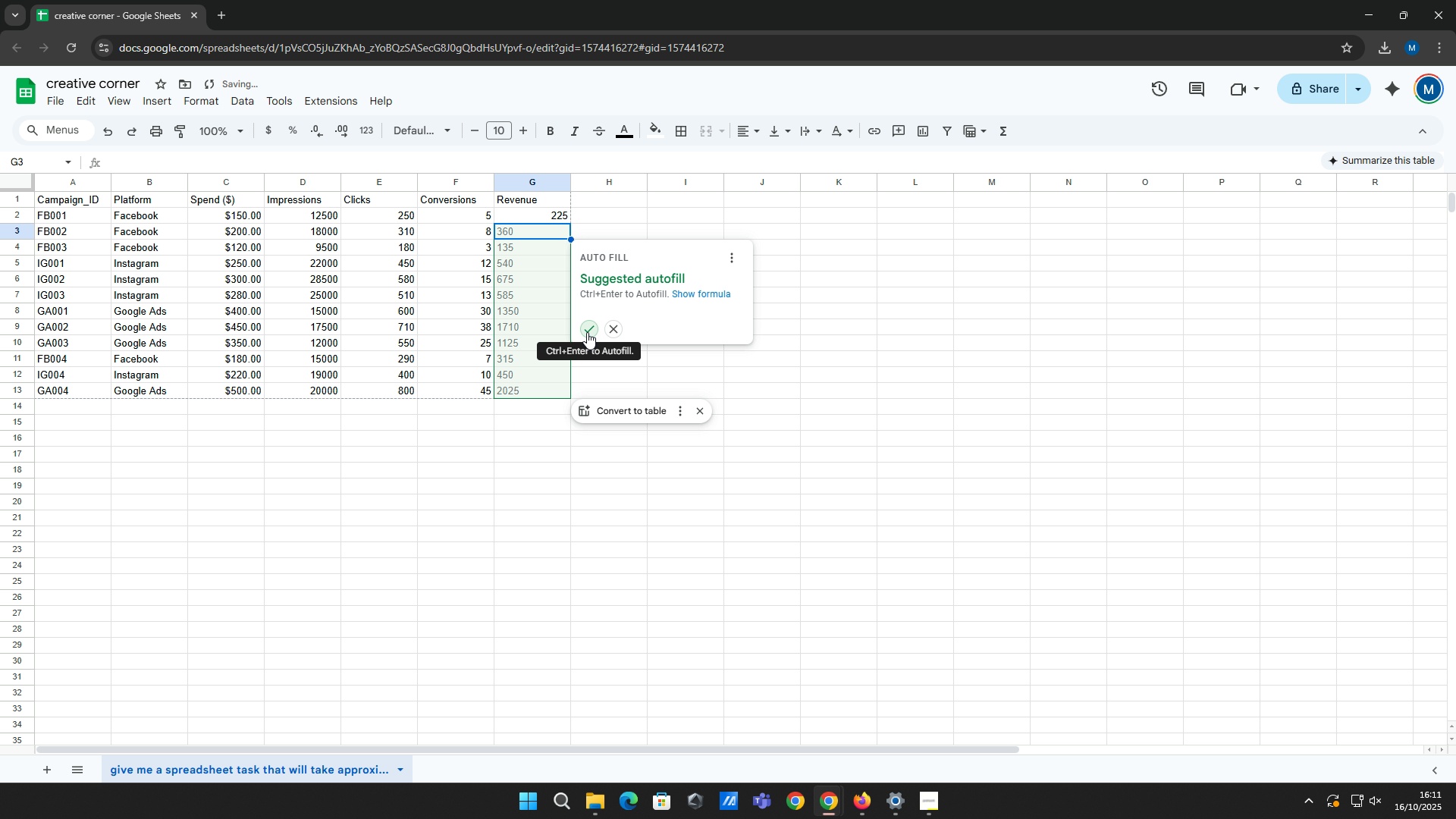 
left_click([587, 332])
 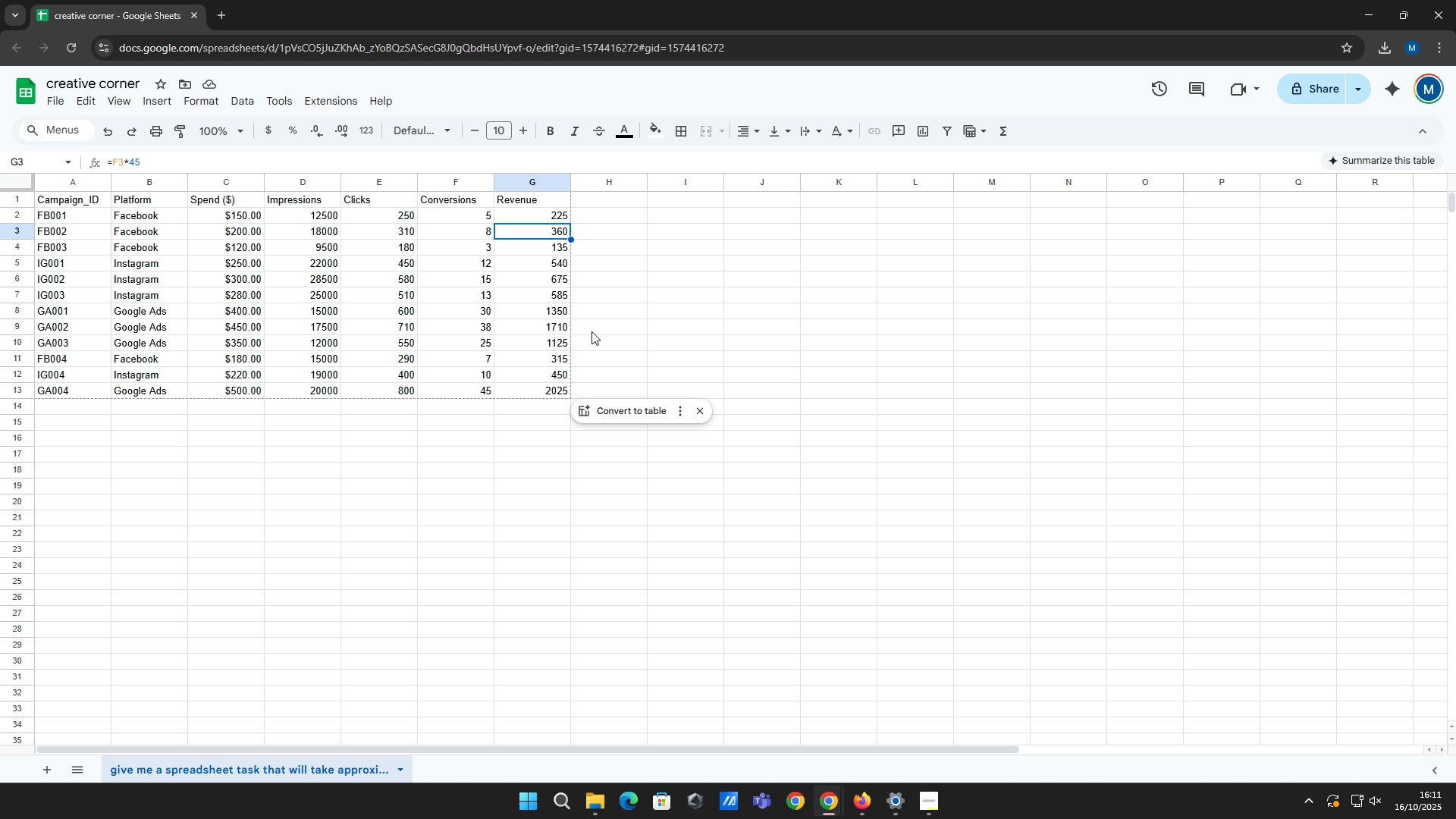 
wait(18.99)
 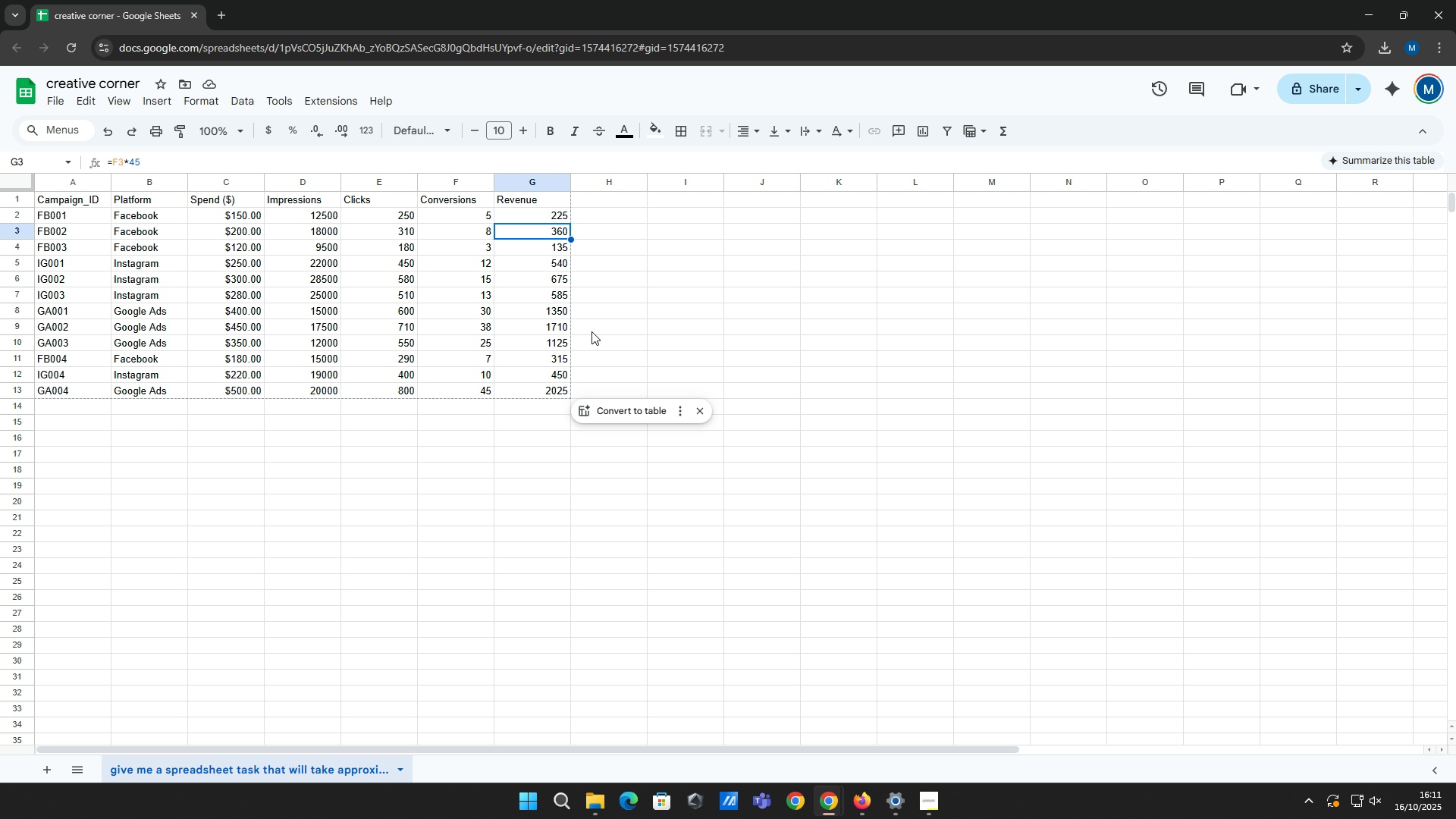 
left_click([592, 331])
 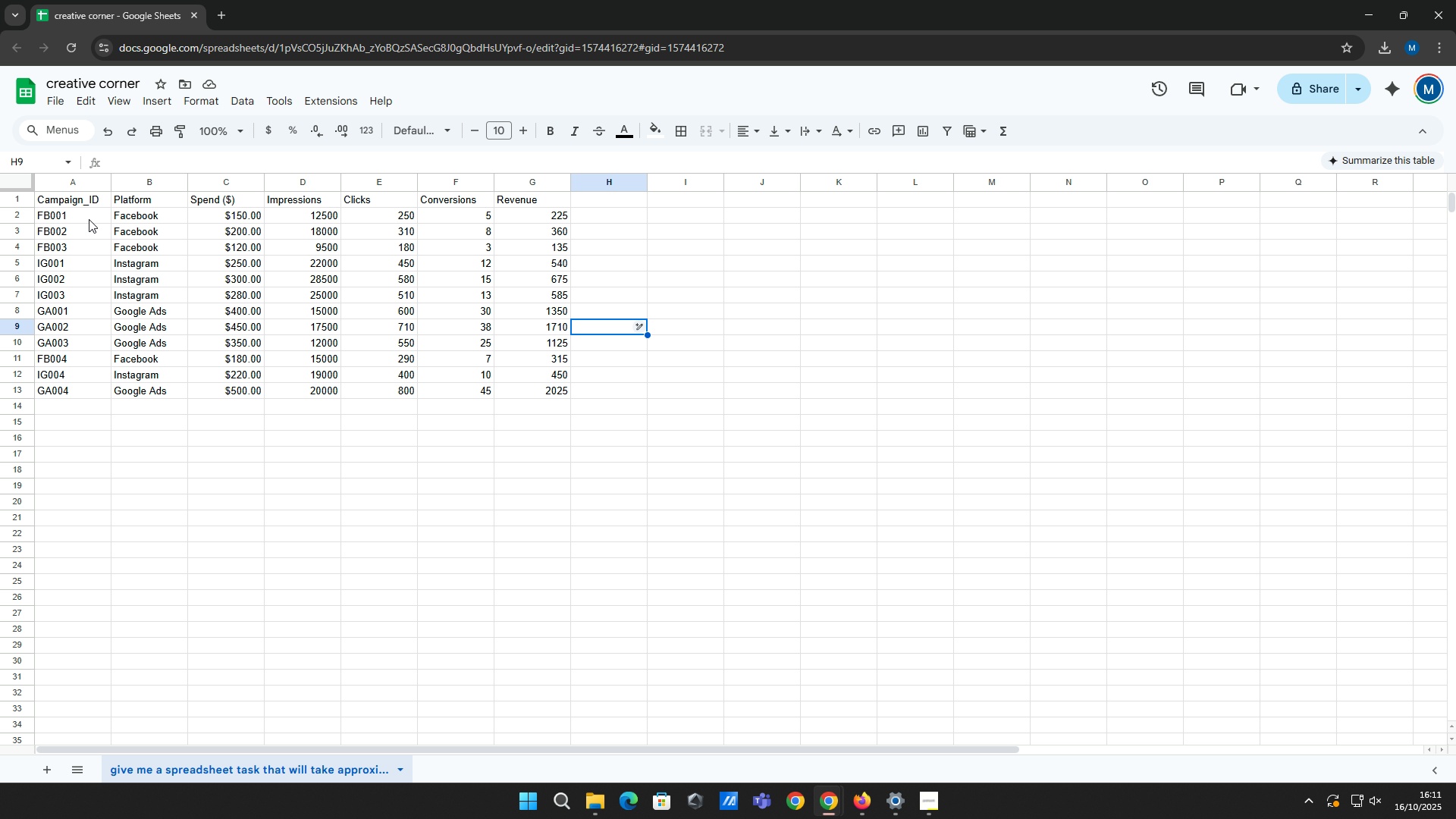 
left_click([93, 205])
 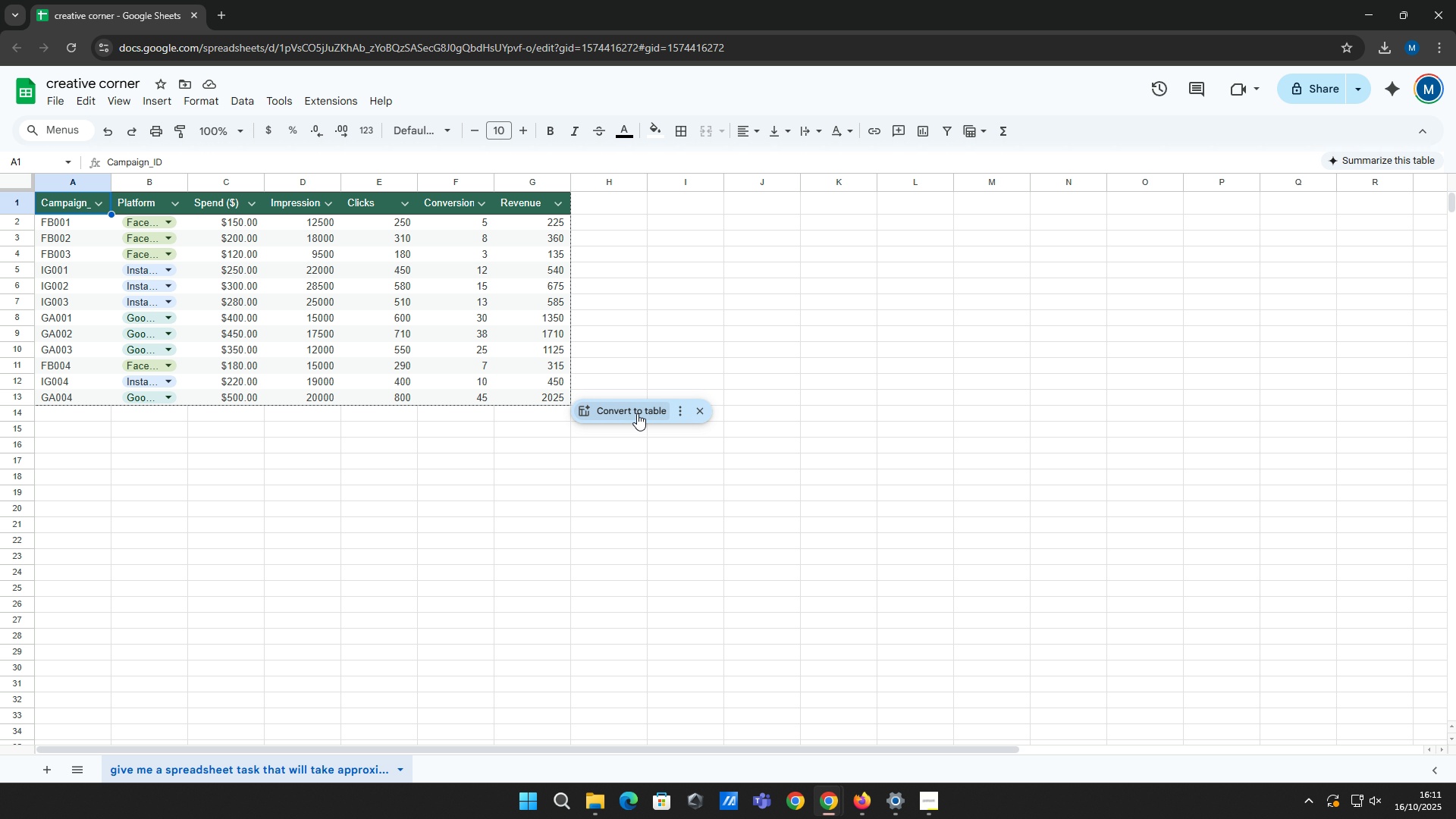 
wait(12.36)
 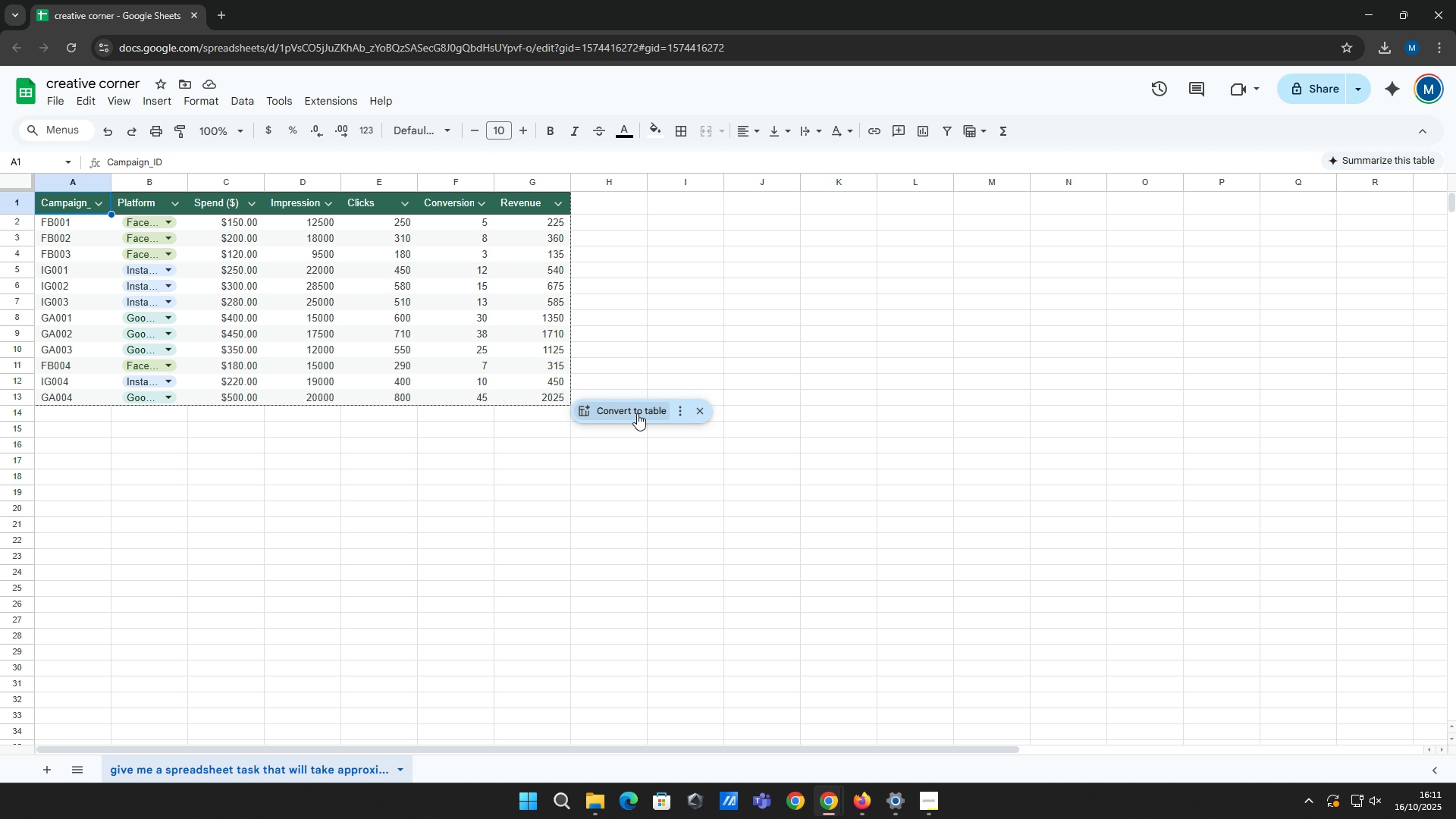 
left_click([617, 194])
 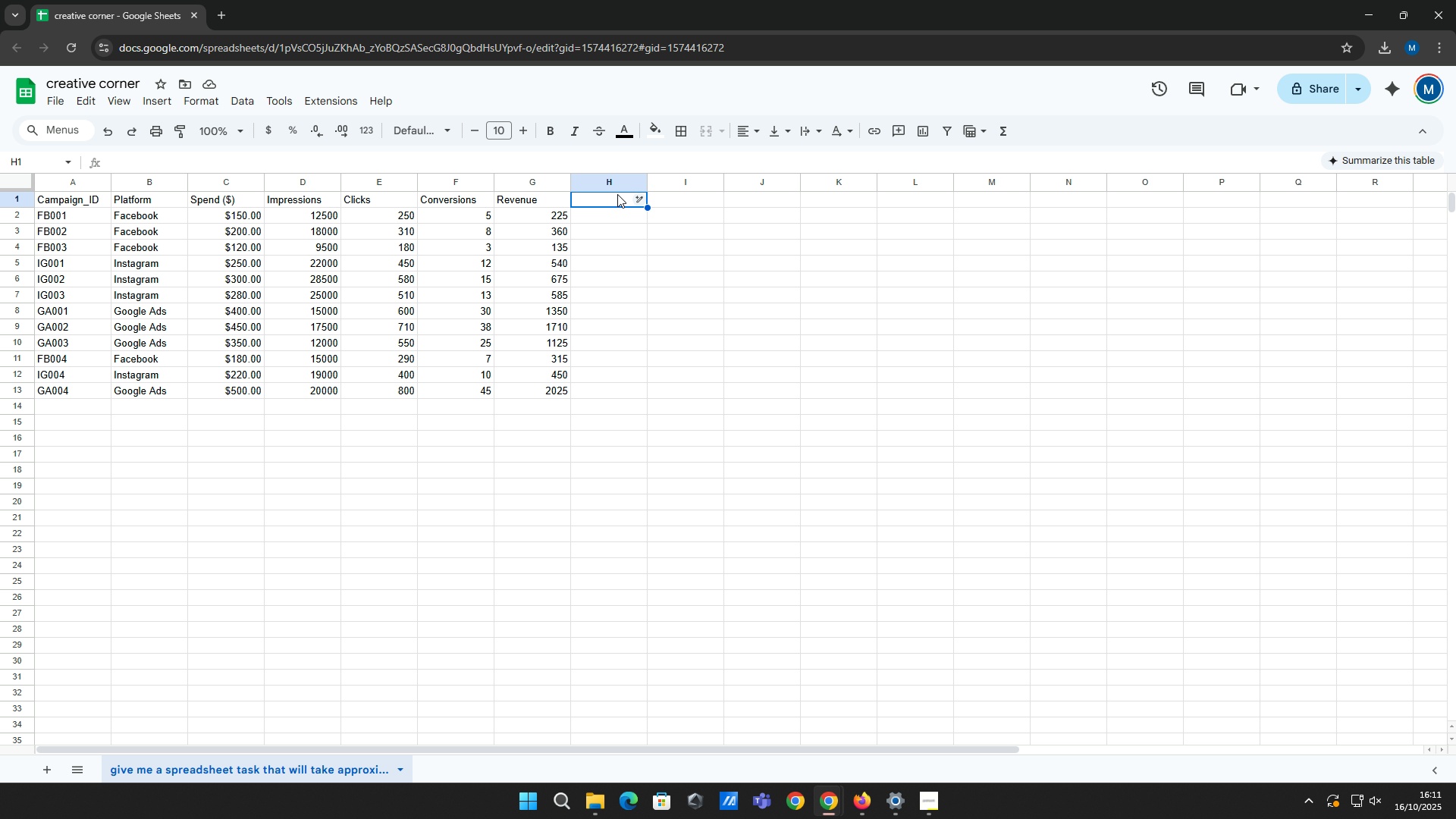 
type(CPC (Cost Per Click))
 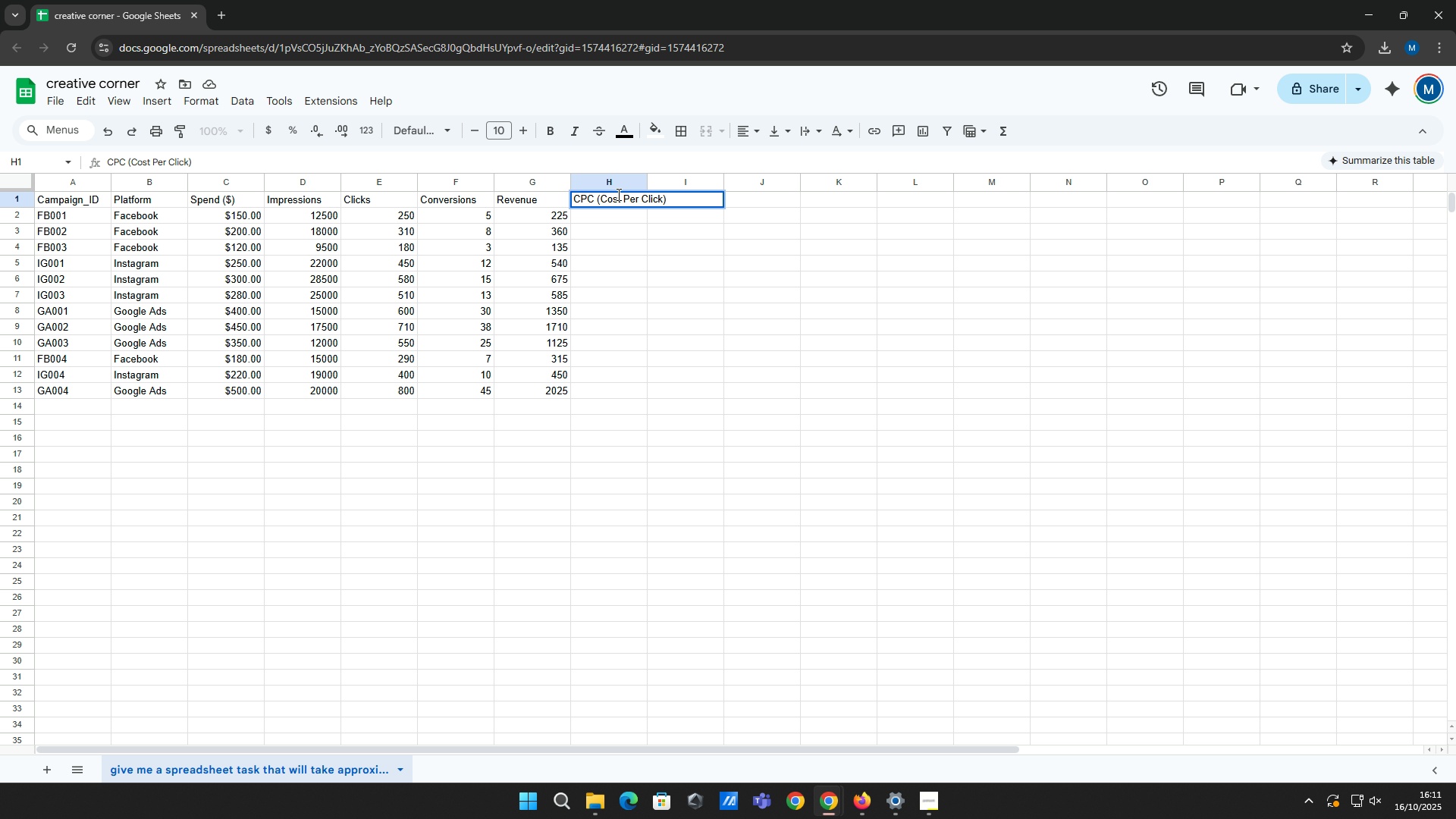 
key(Enter)
 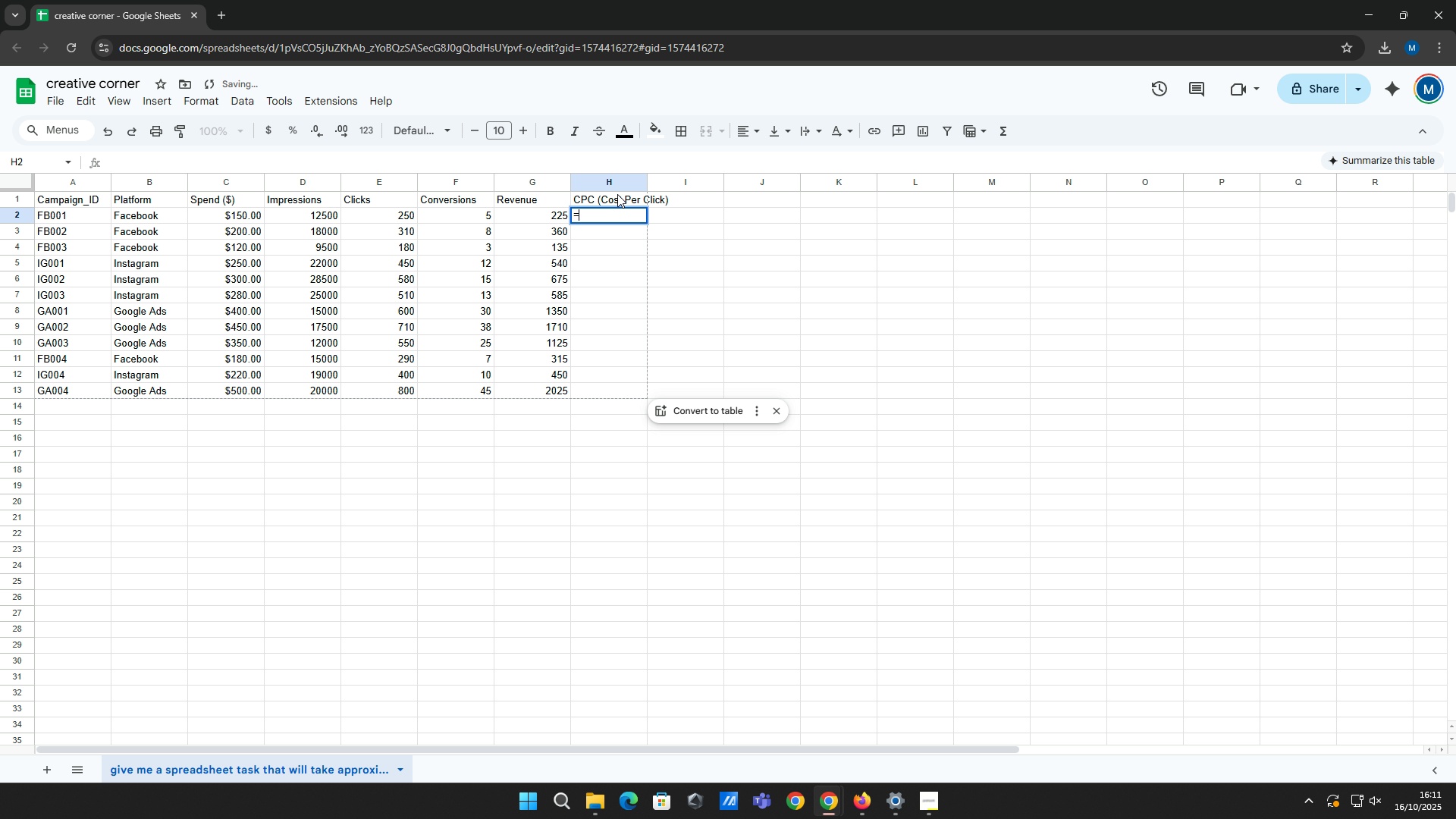 
type(=c2/e2)
 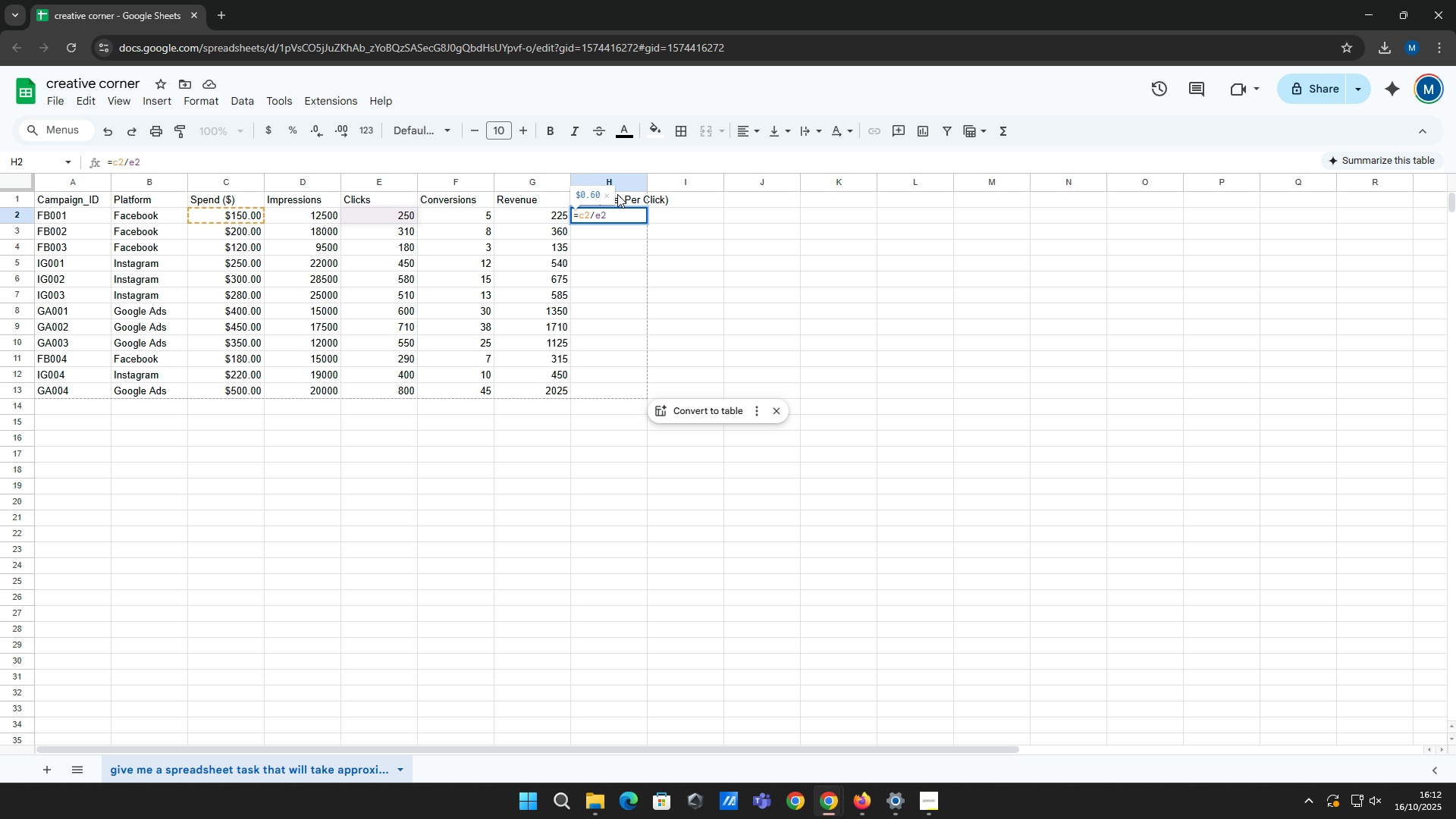 
key(Enter)
 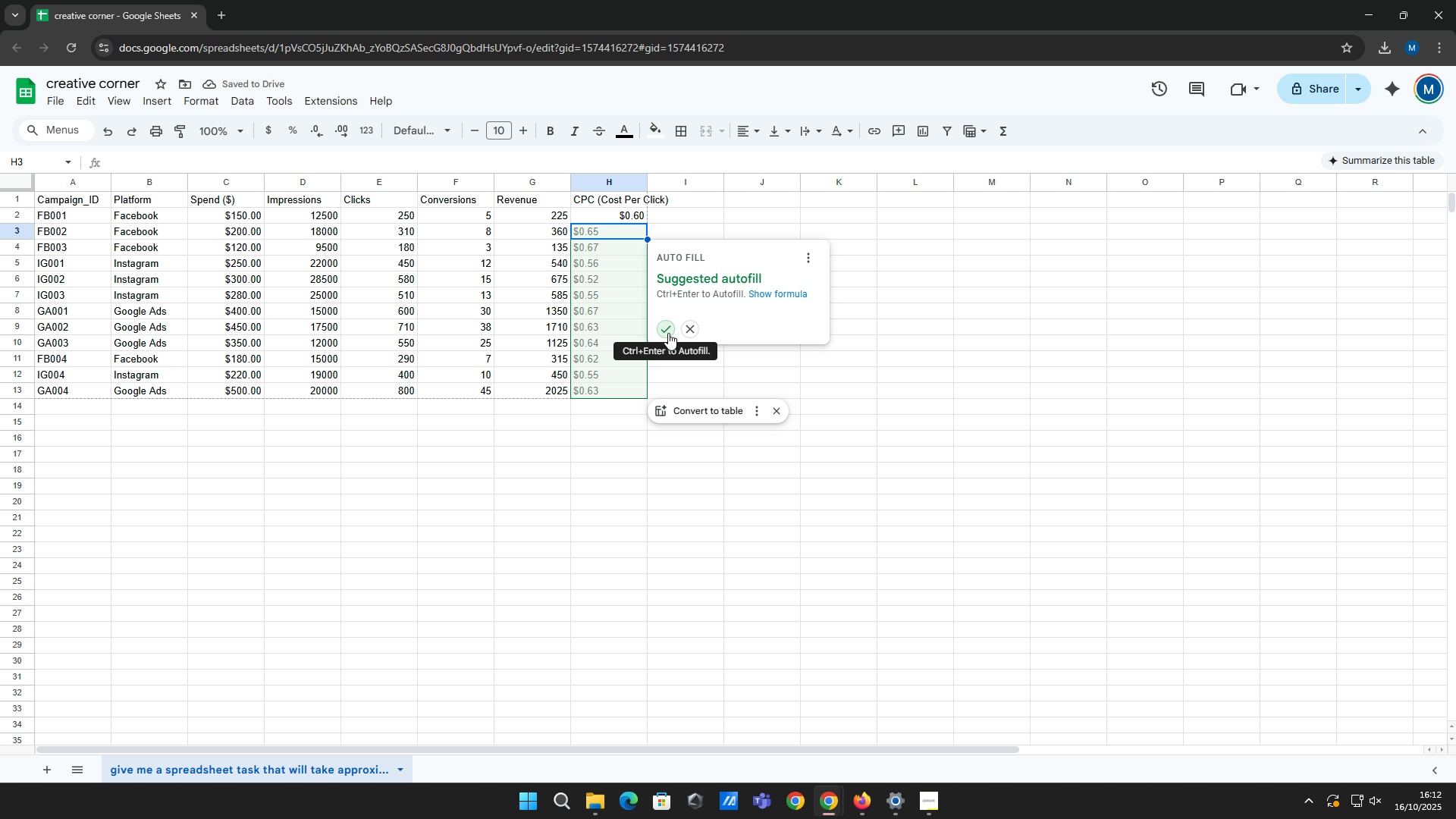 
key(Control+Enter)
 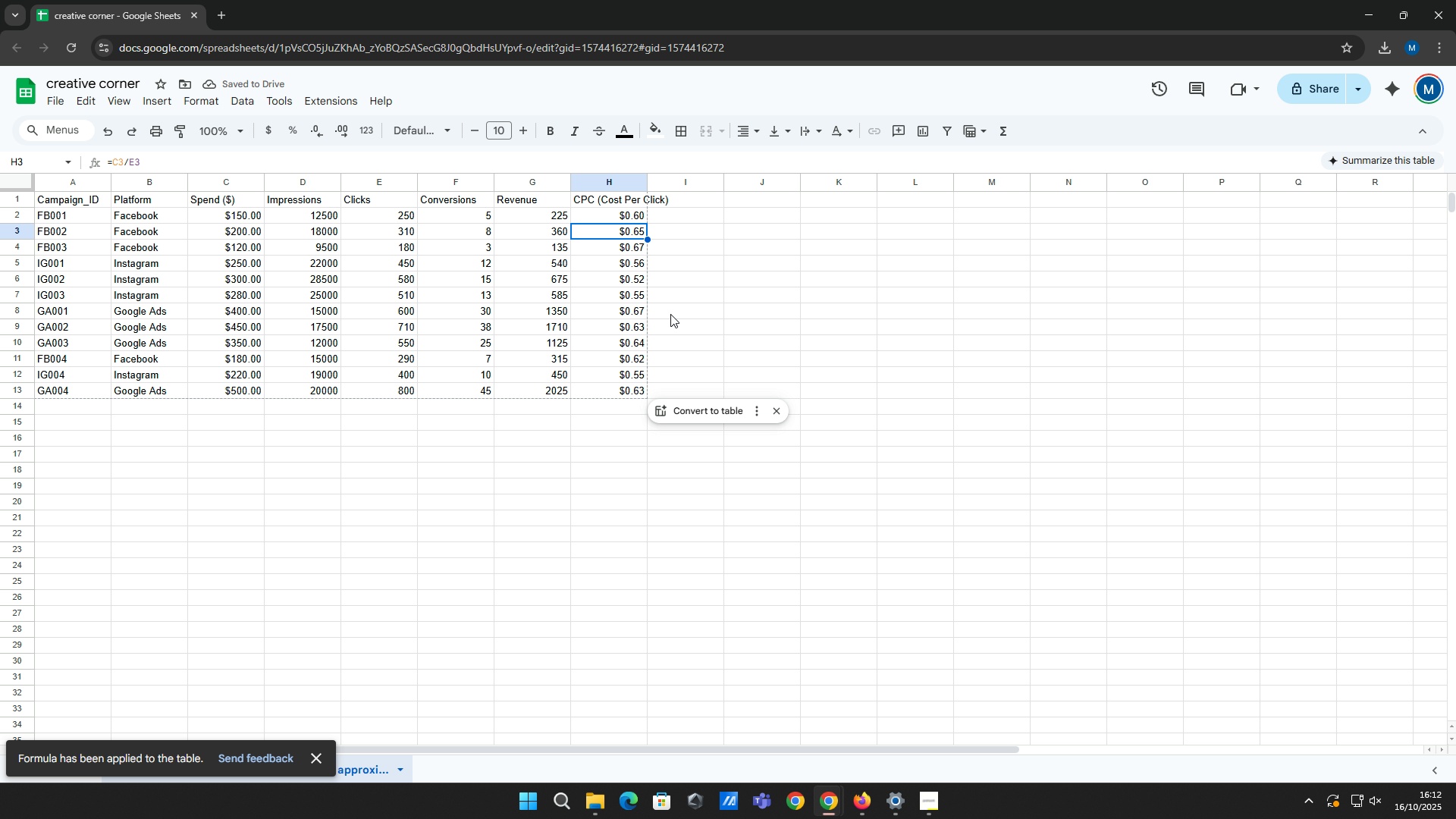 
wait(5.62)
 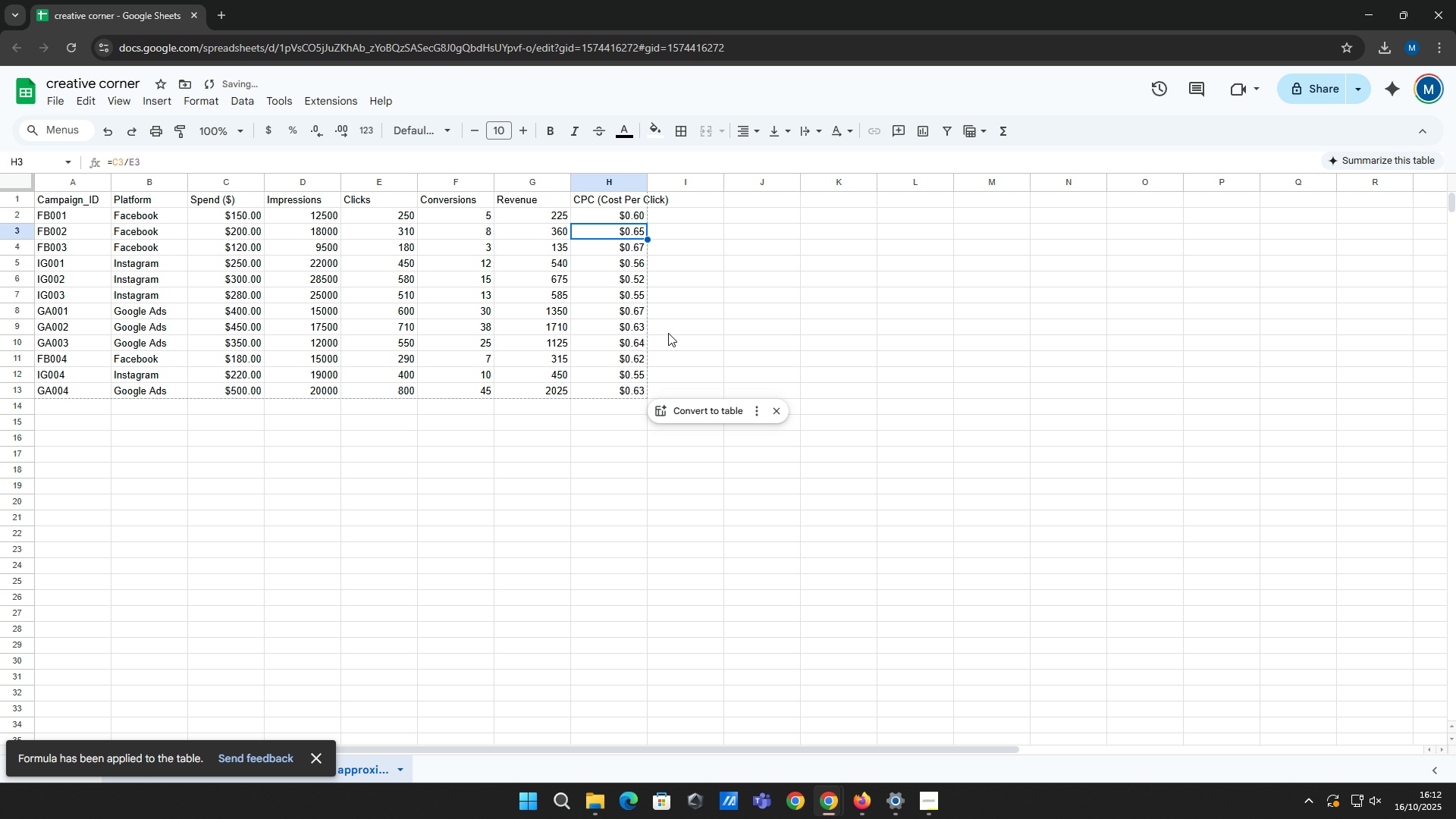 
left_click_drag(start_coordinate=[649, 185], to_coordinate=[676, 184])
 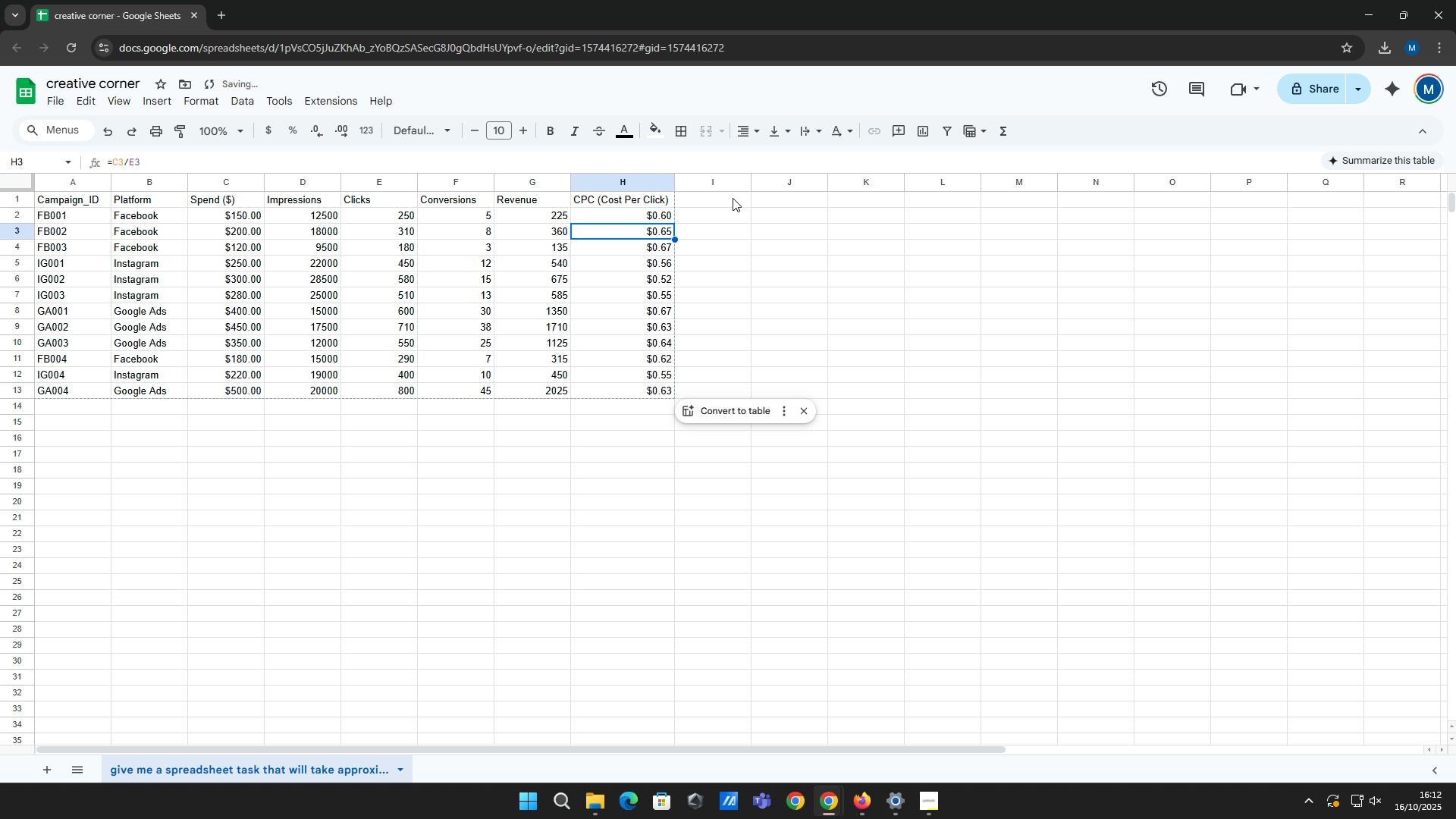 
left_click([733, 198])
 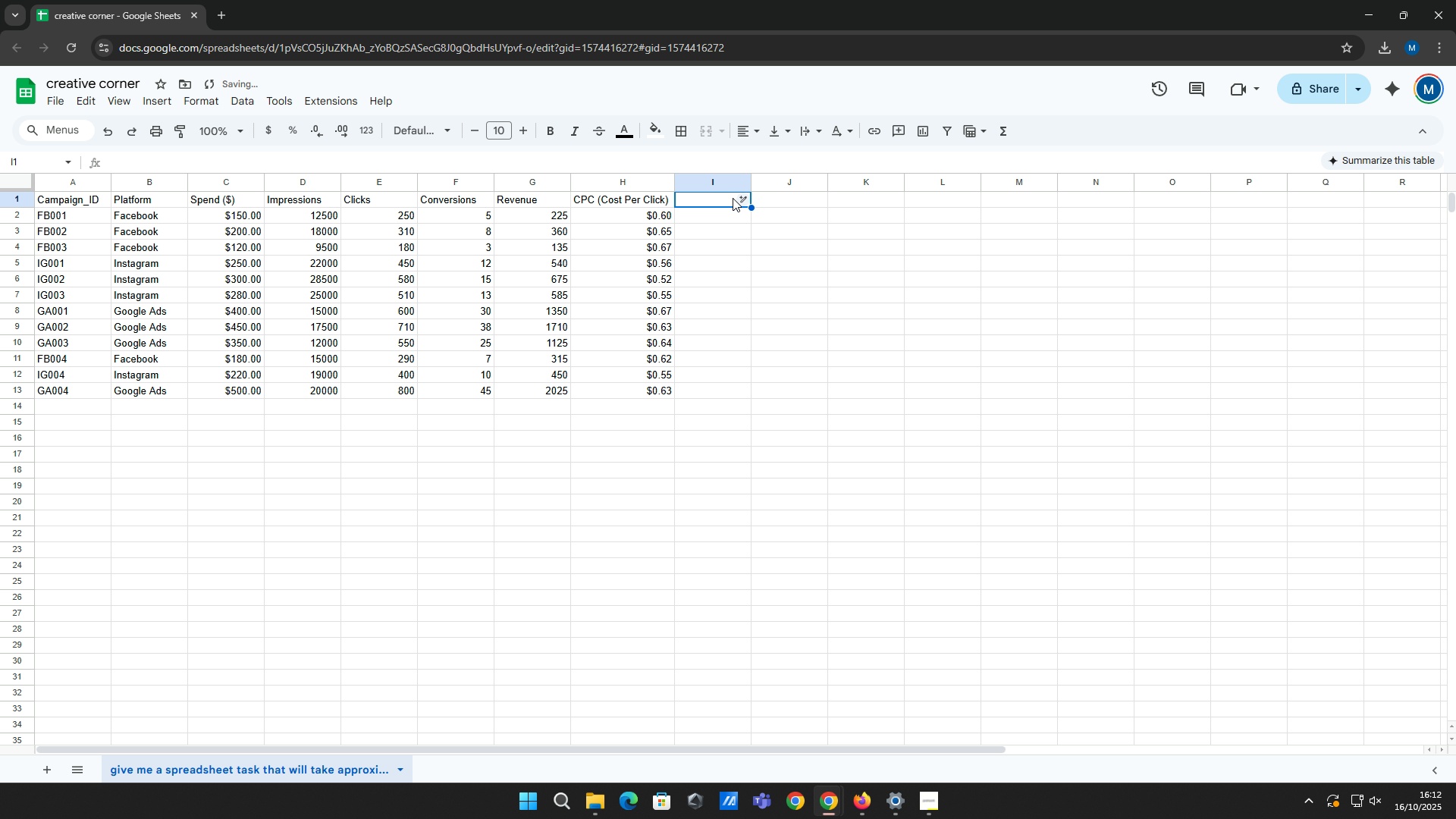 
type(CPI ()
key(Backspace)
key(Backspace)
type(A)
key(Backspace)
key(Backspace)
type(A (Cost Per Acquisition))
 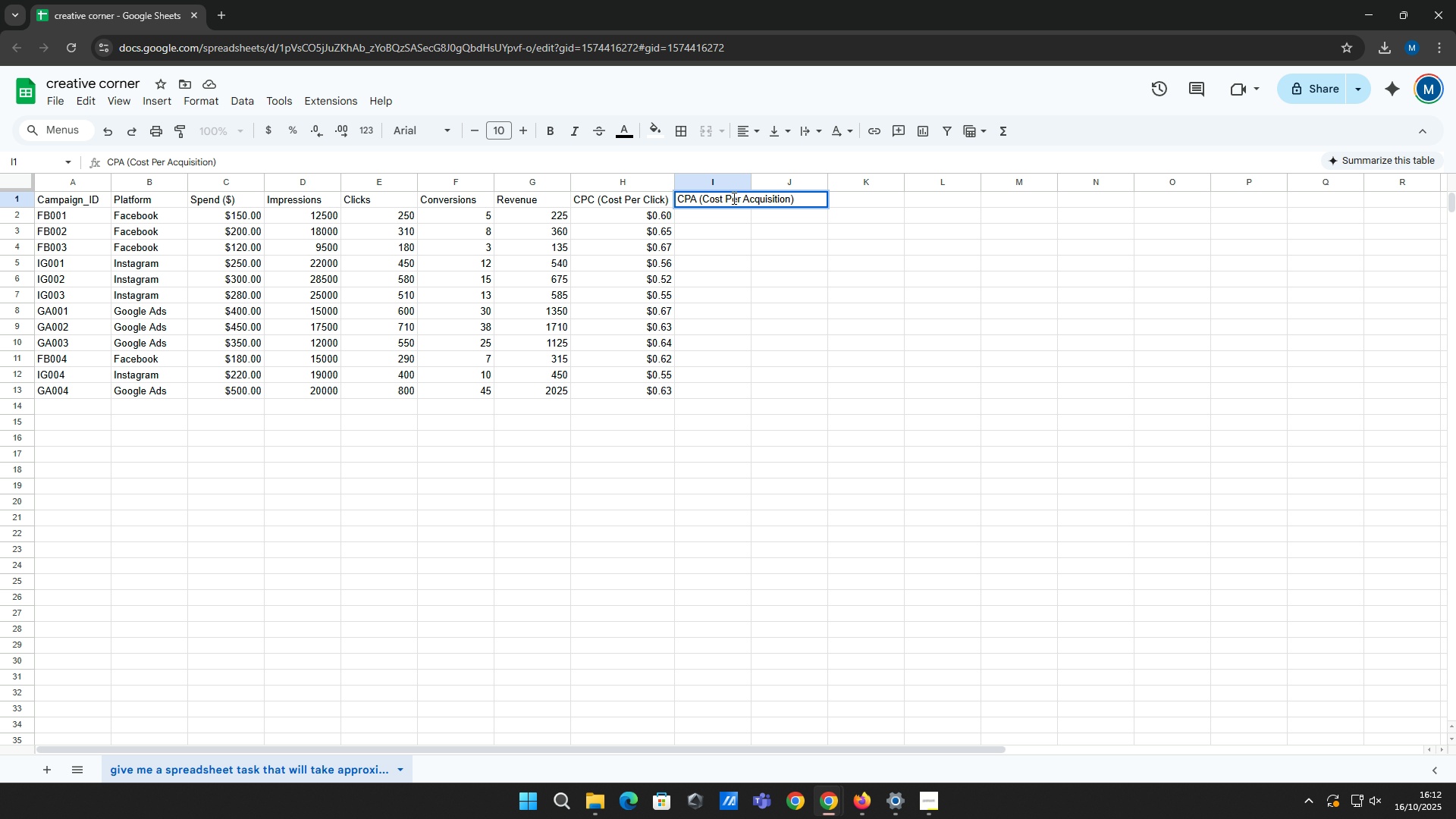 
key(Enter)
 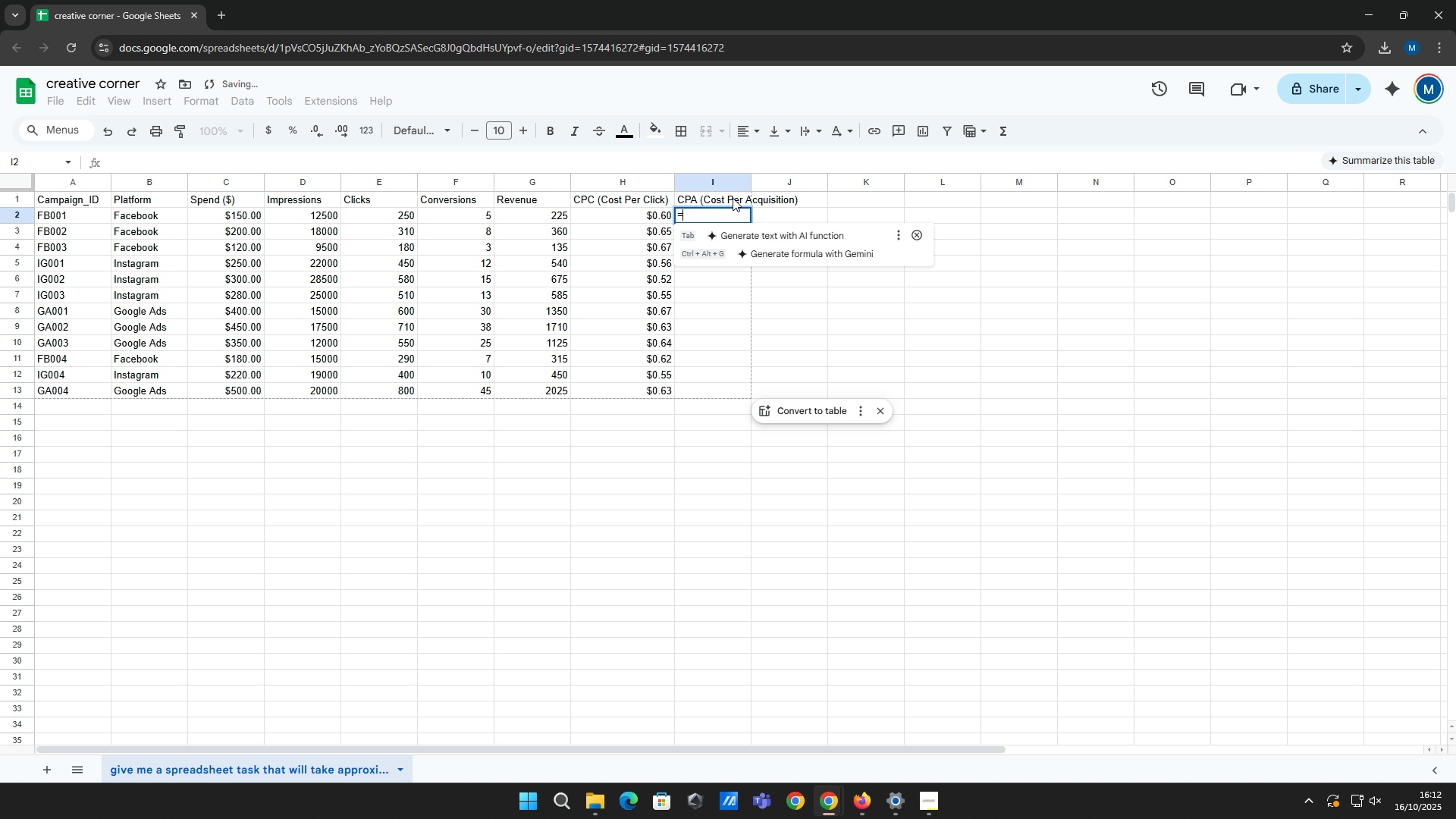 
type(=c2/)
 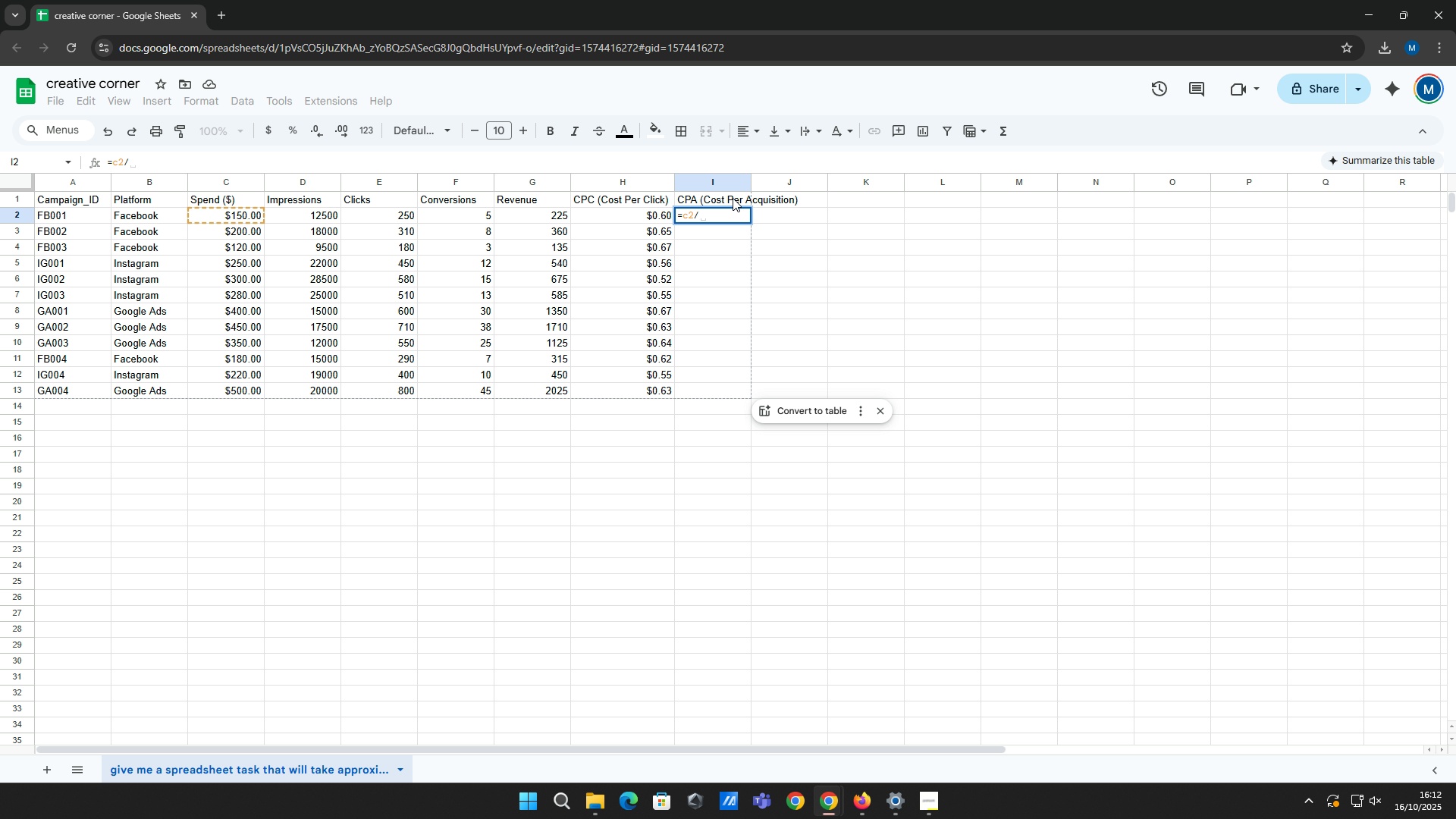 
type(f2)
 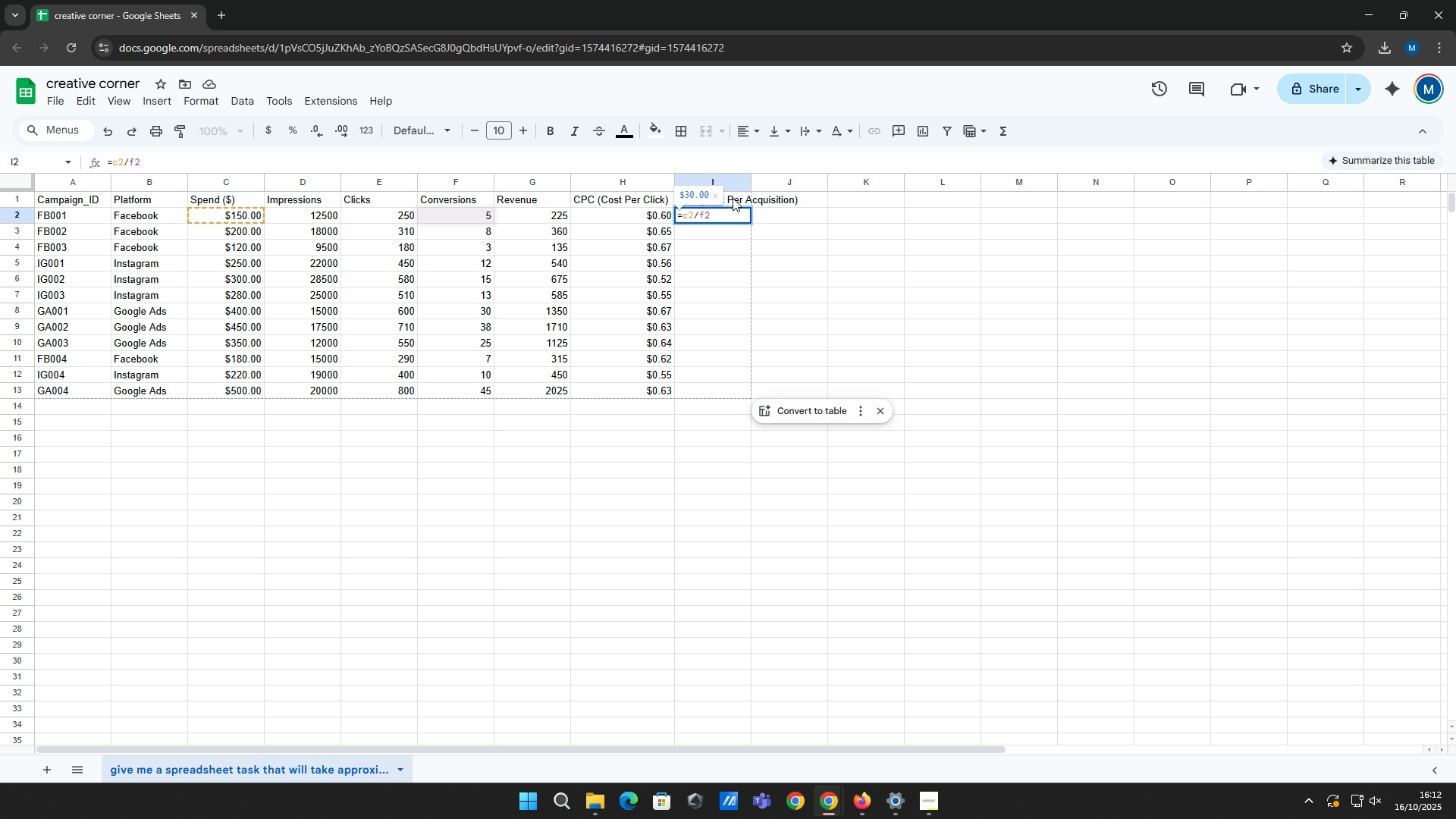 
key(Enter)
 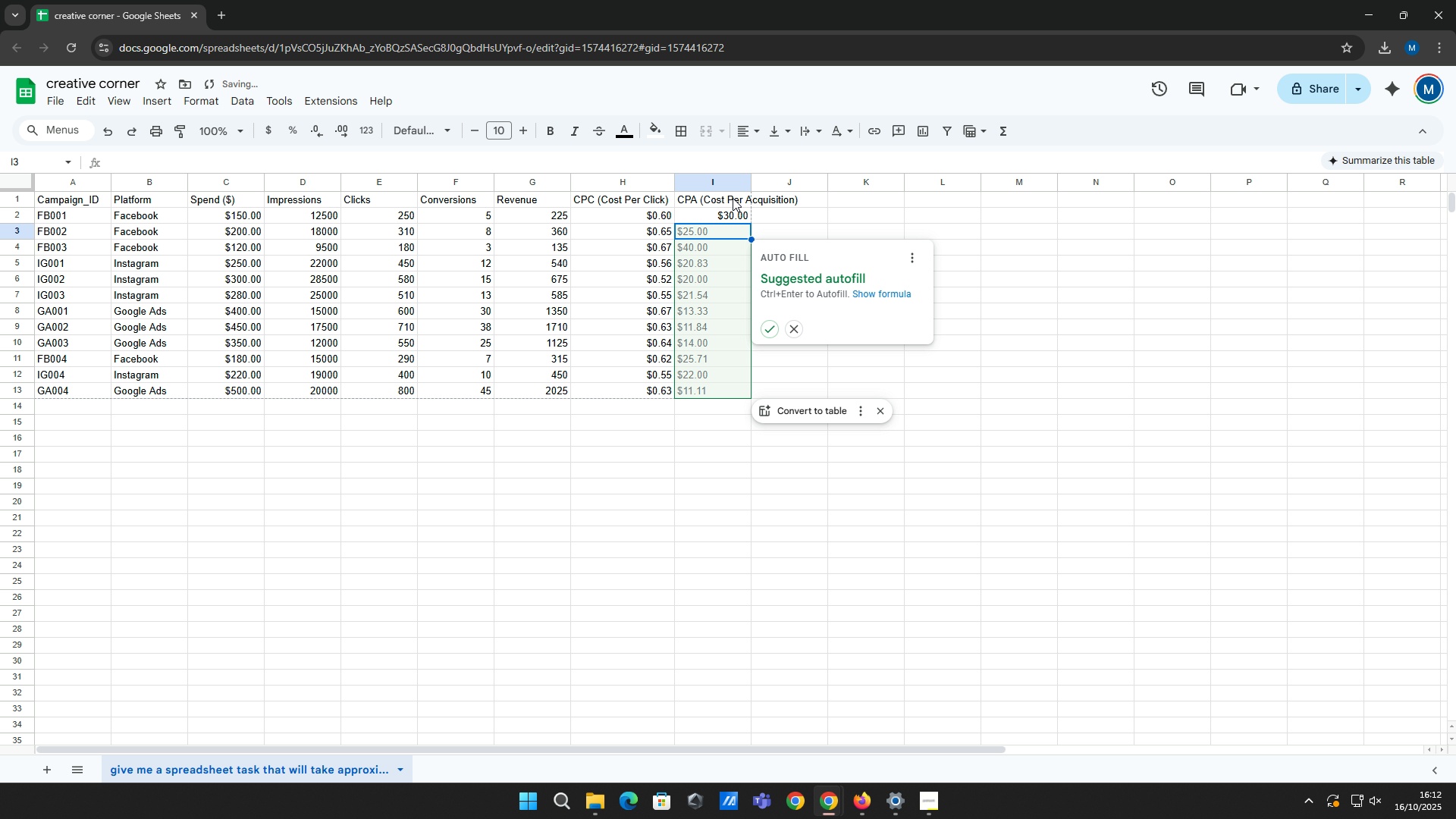 
key(Control+ControlLeft)
 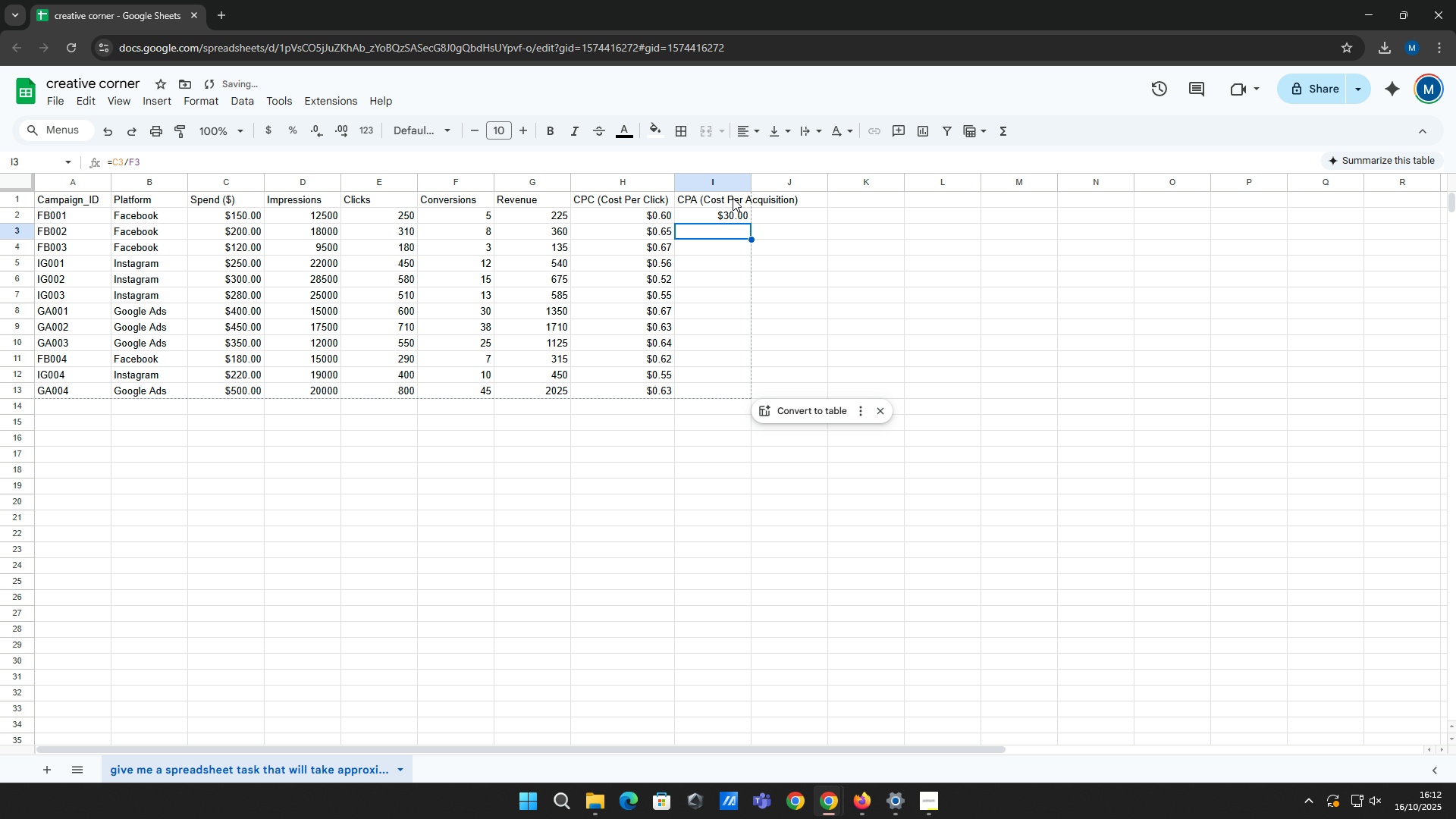 
key(Control+Enter)
 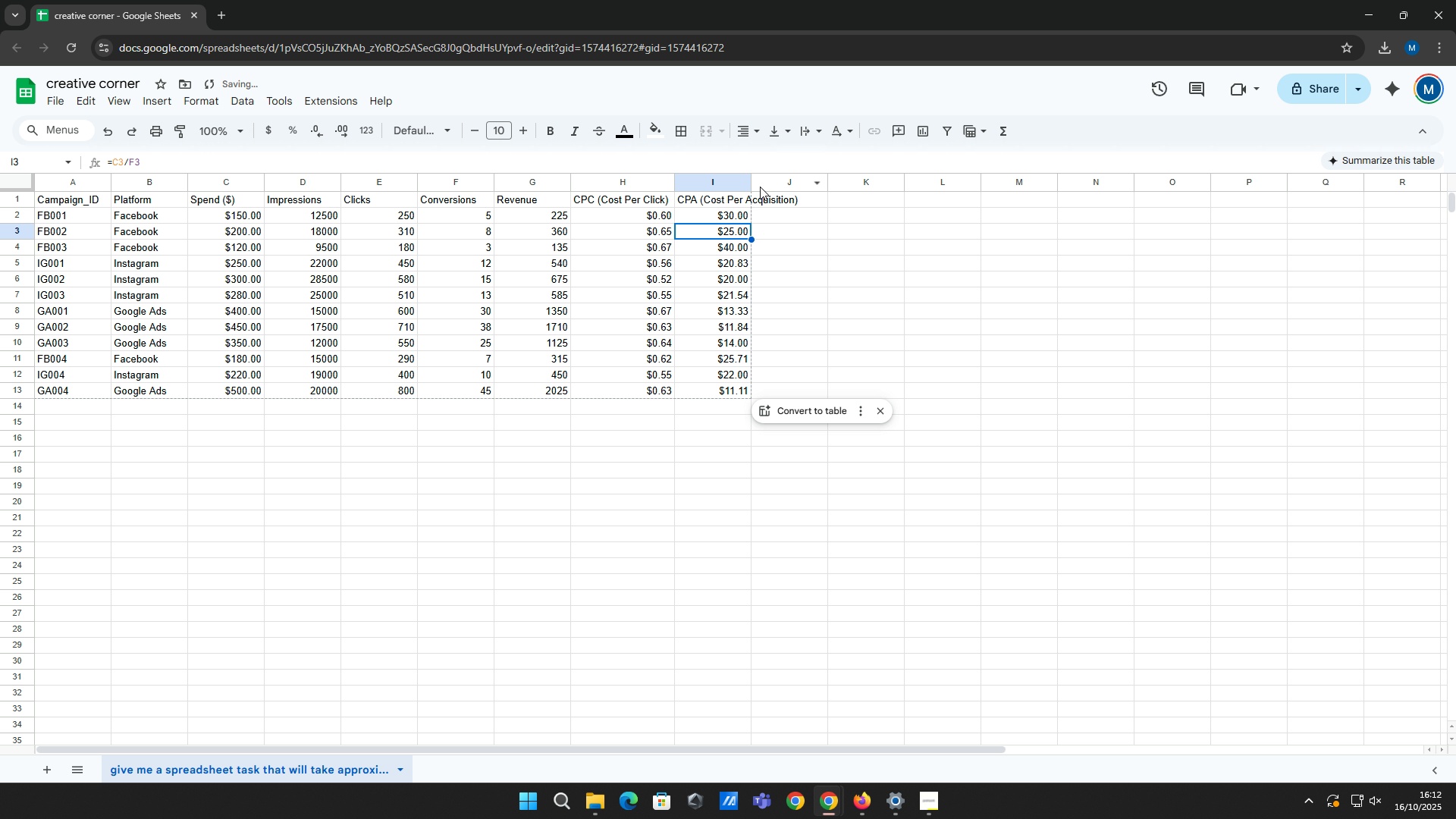 
left_click_drag(start_coordinate=[752, 183], to_coordinate=[806, 186])
 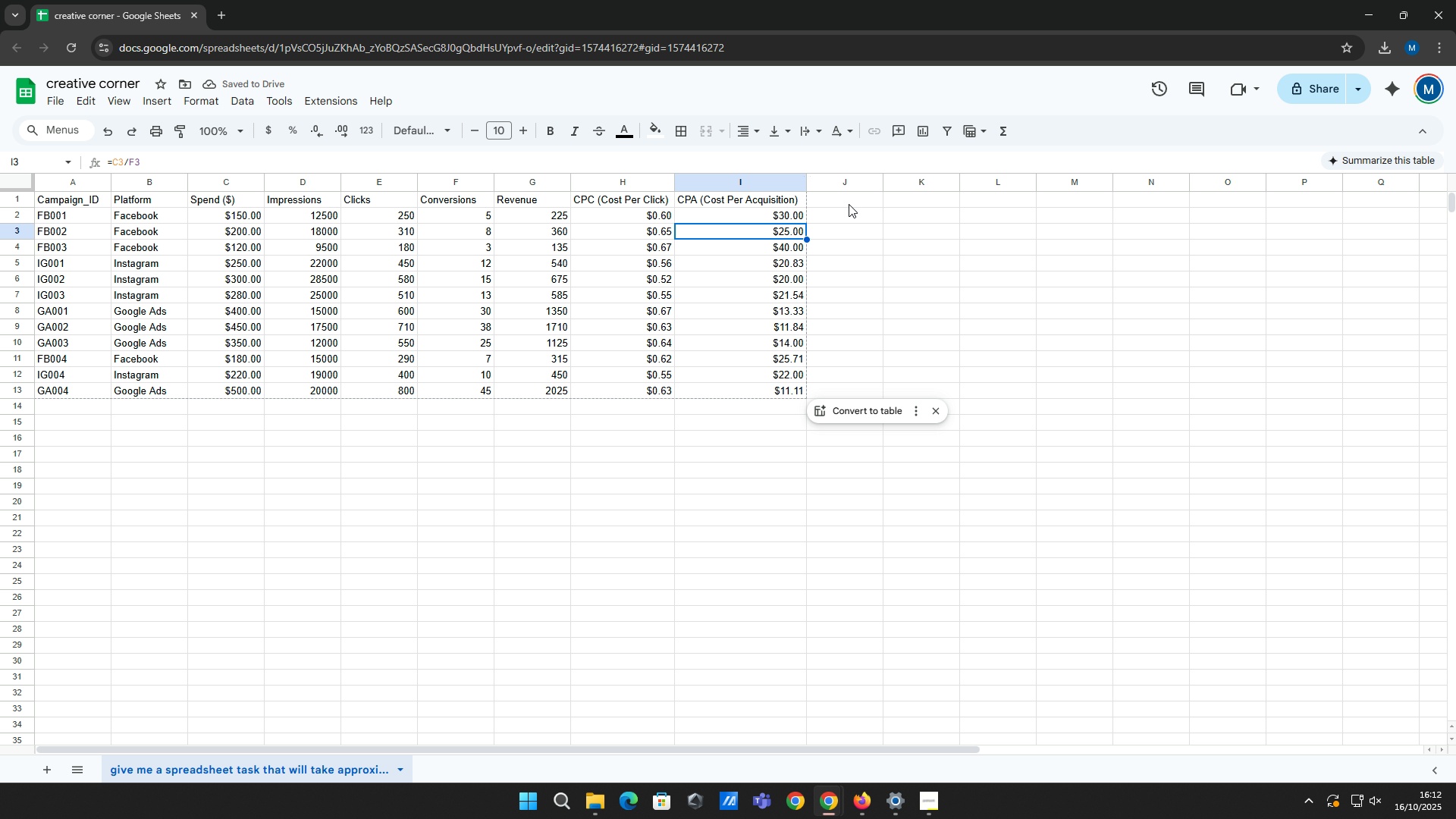 
wait(5.88)
 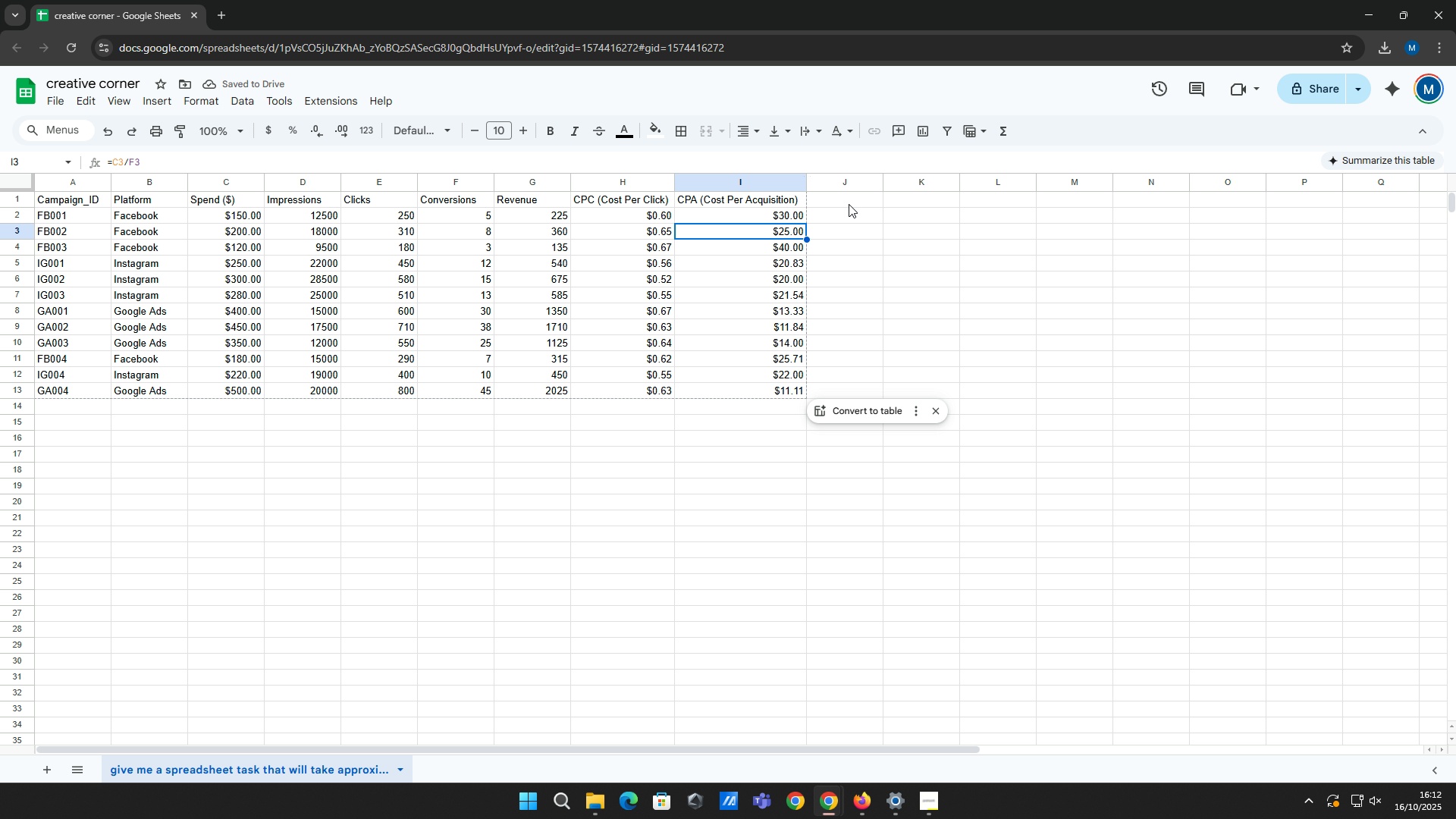 
left_click([849, 204])
 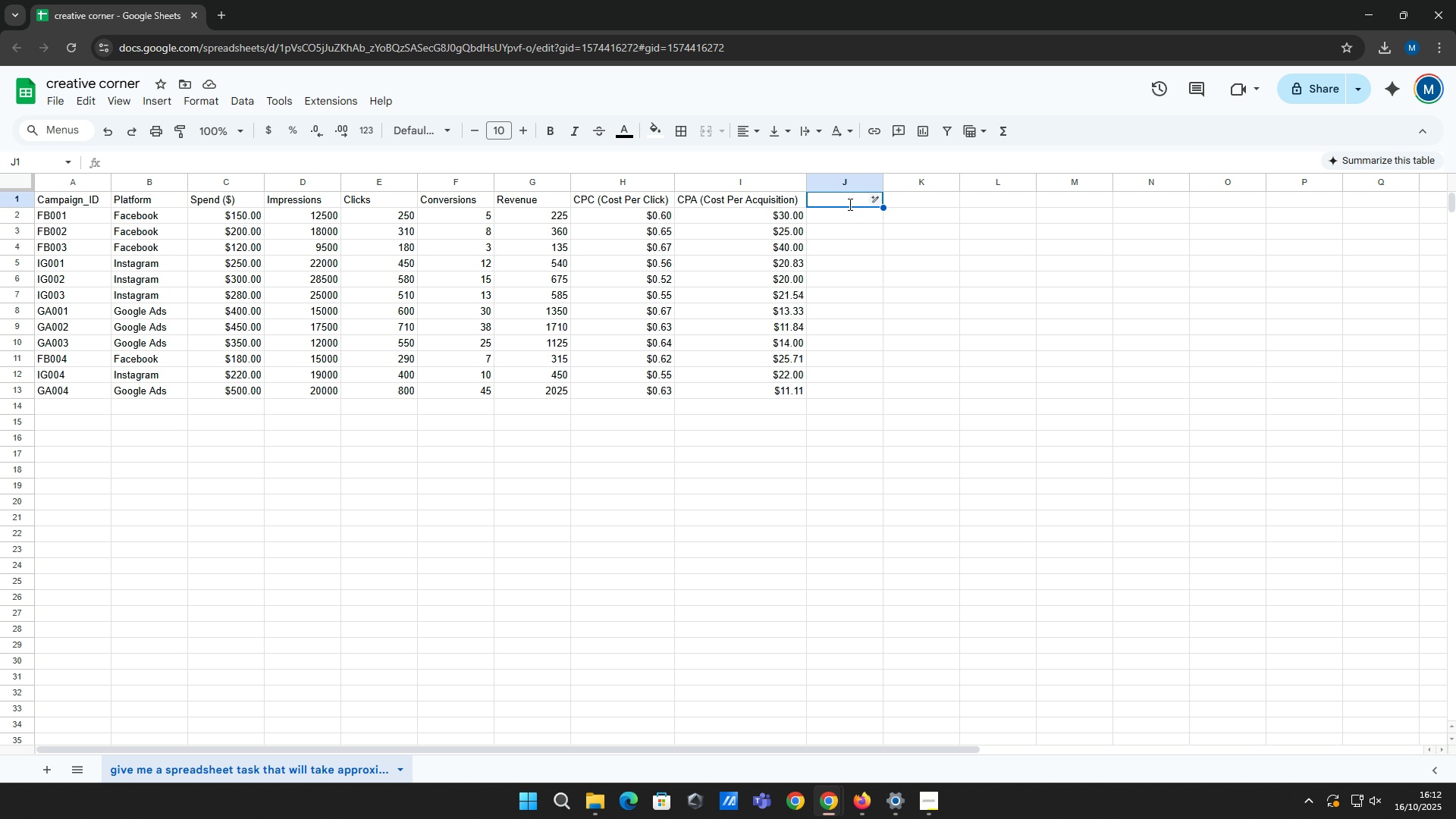 
type(ROAS ()
 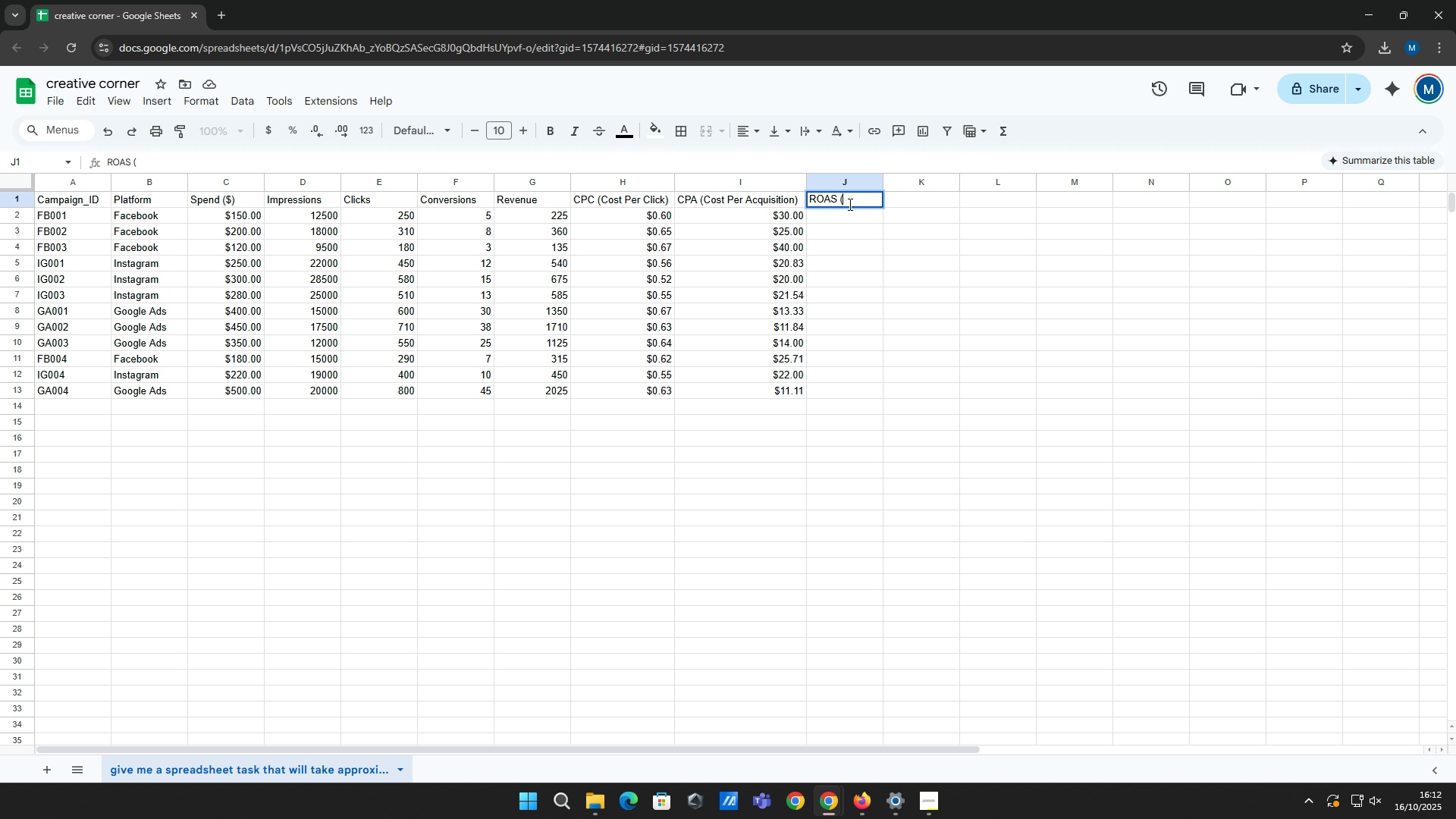 
wait(8.26)
 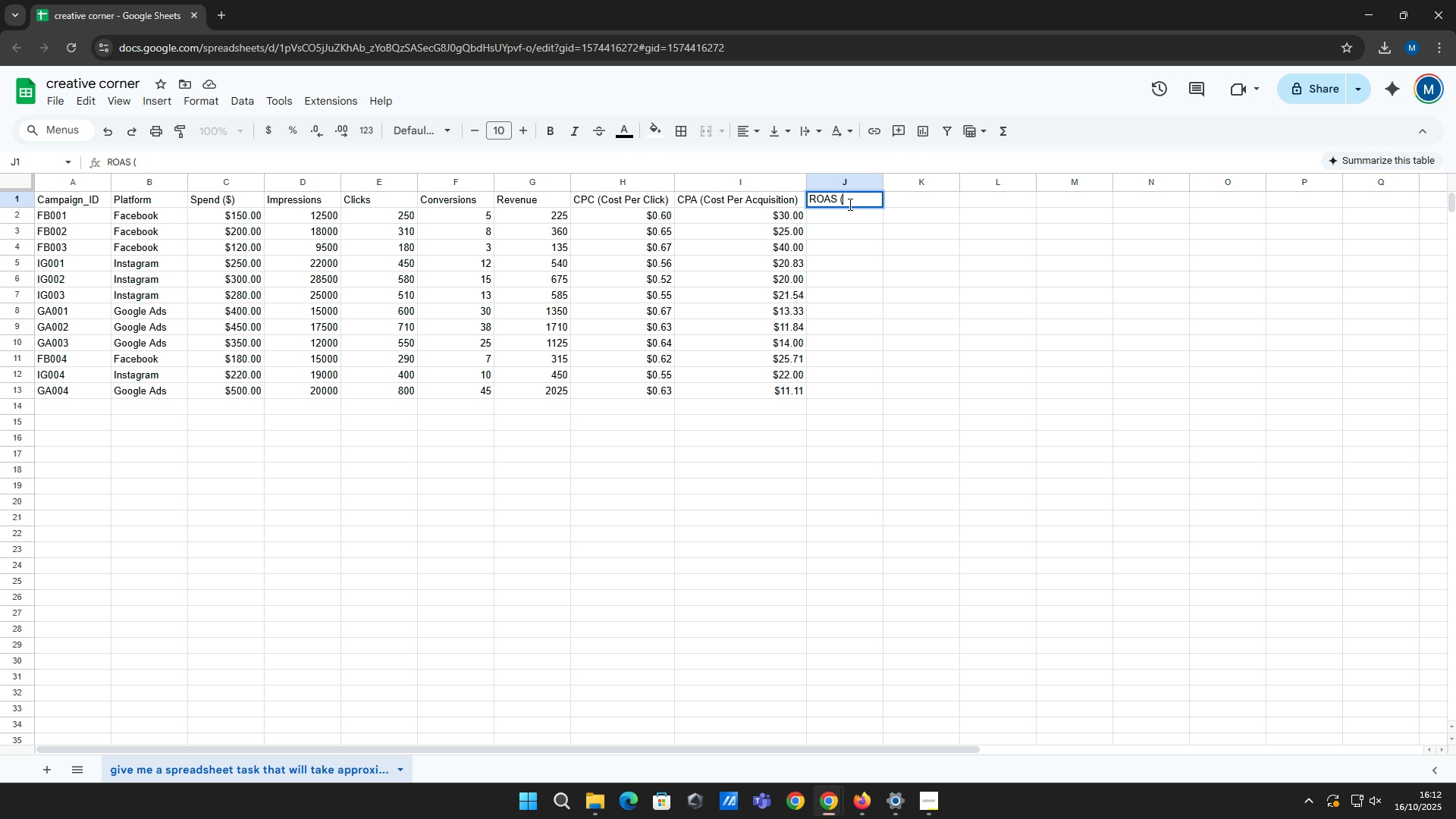 
left_click([403, 769])
 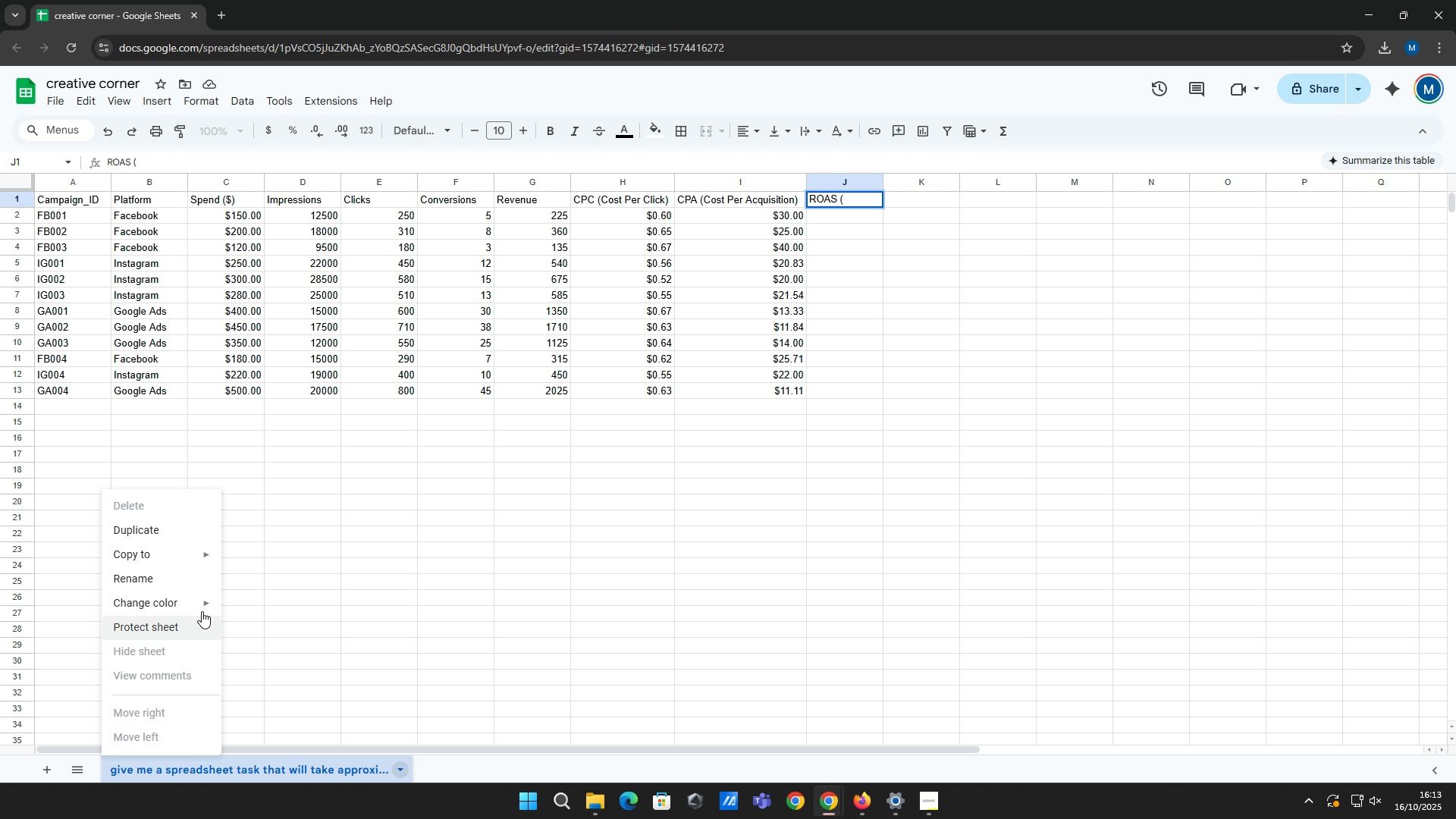 
left_click([180, 582])
 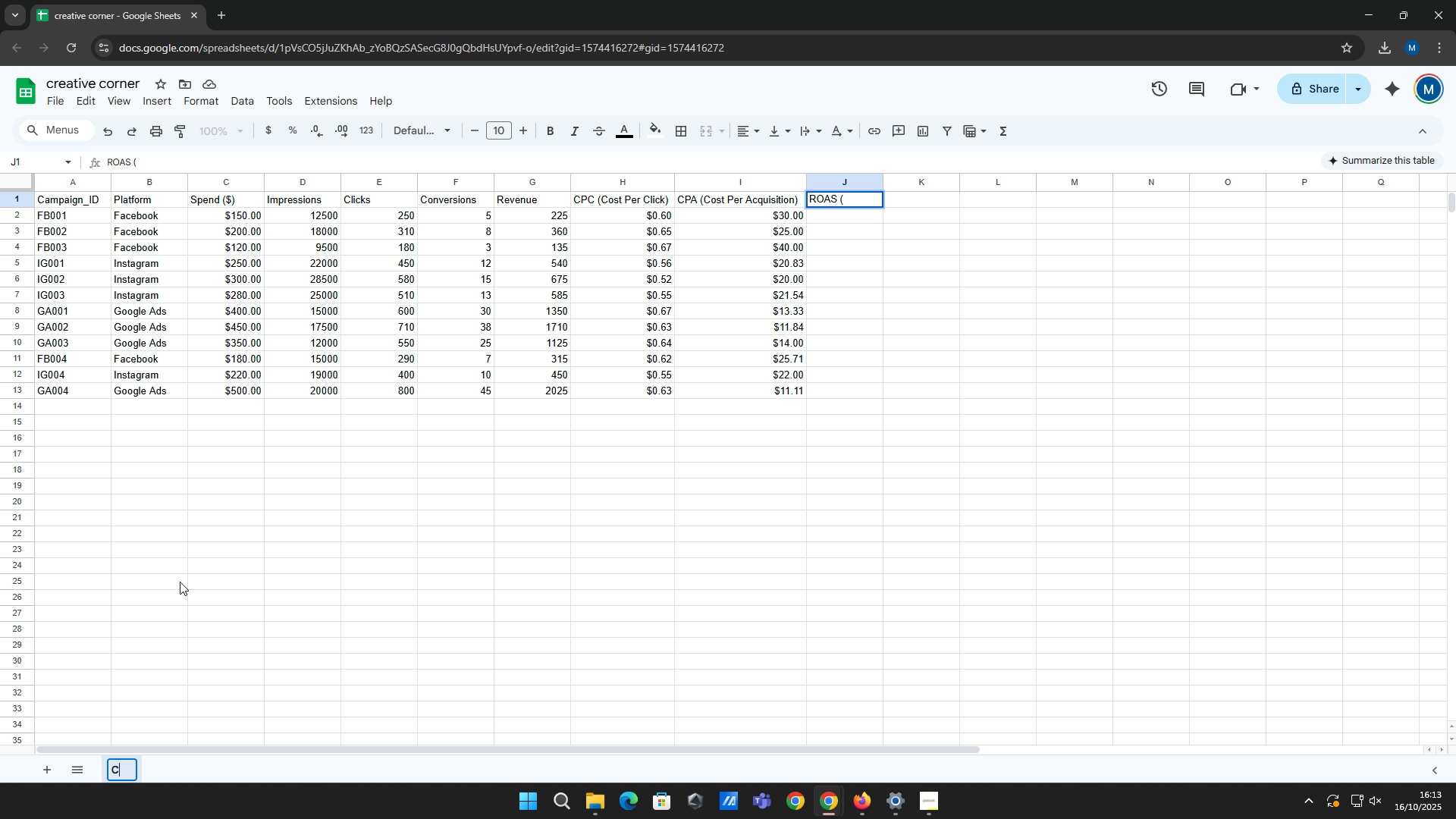 
type(Creative Corner B)
key(Backspace)
type(Ads Analysis)
 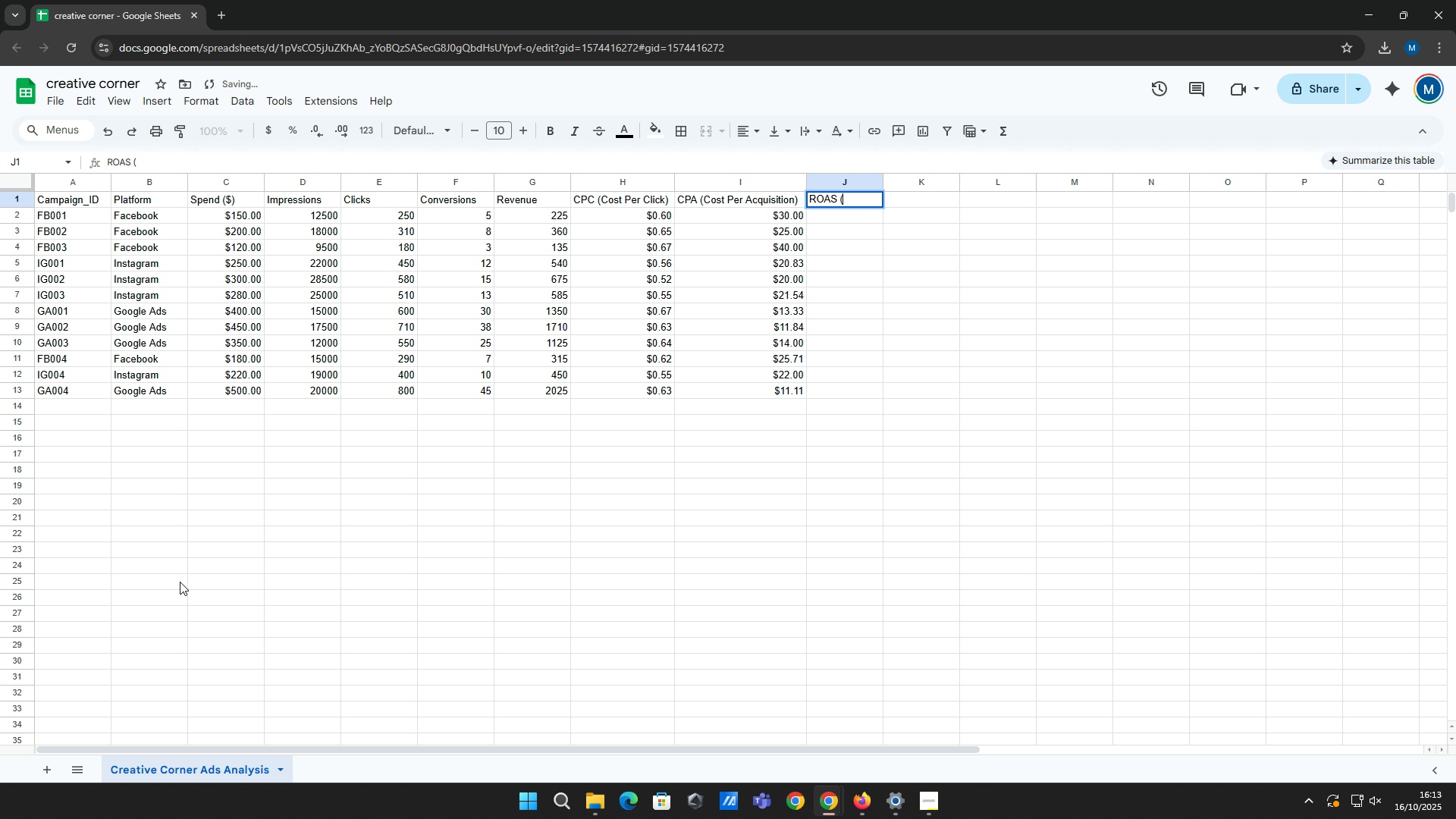 
 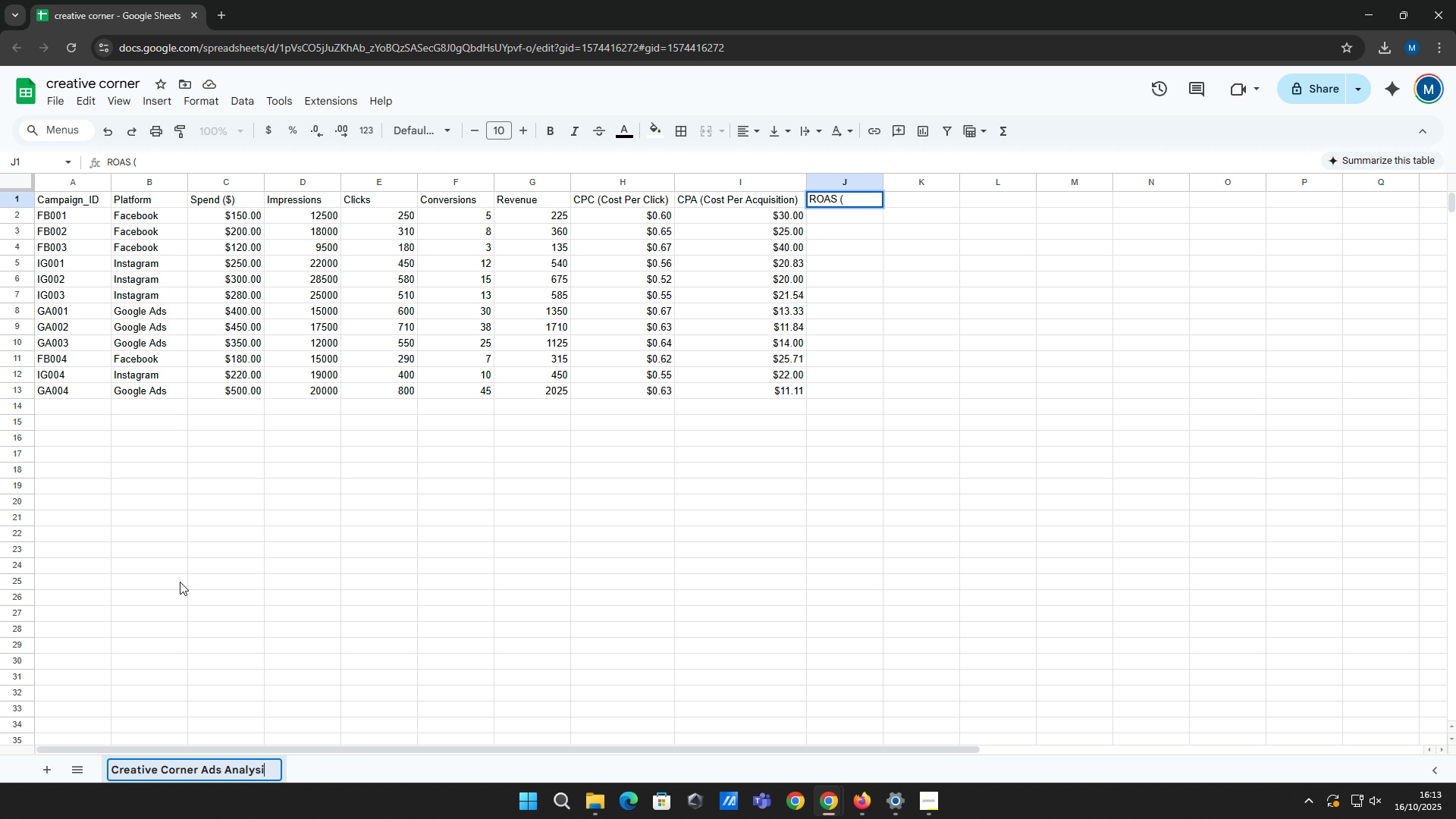 
key(Enter)
 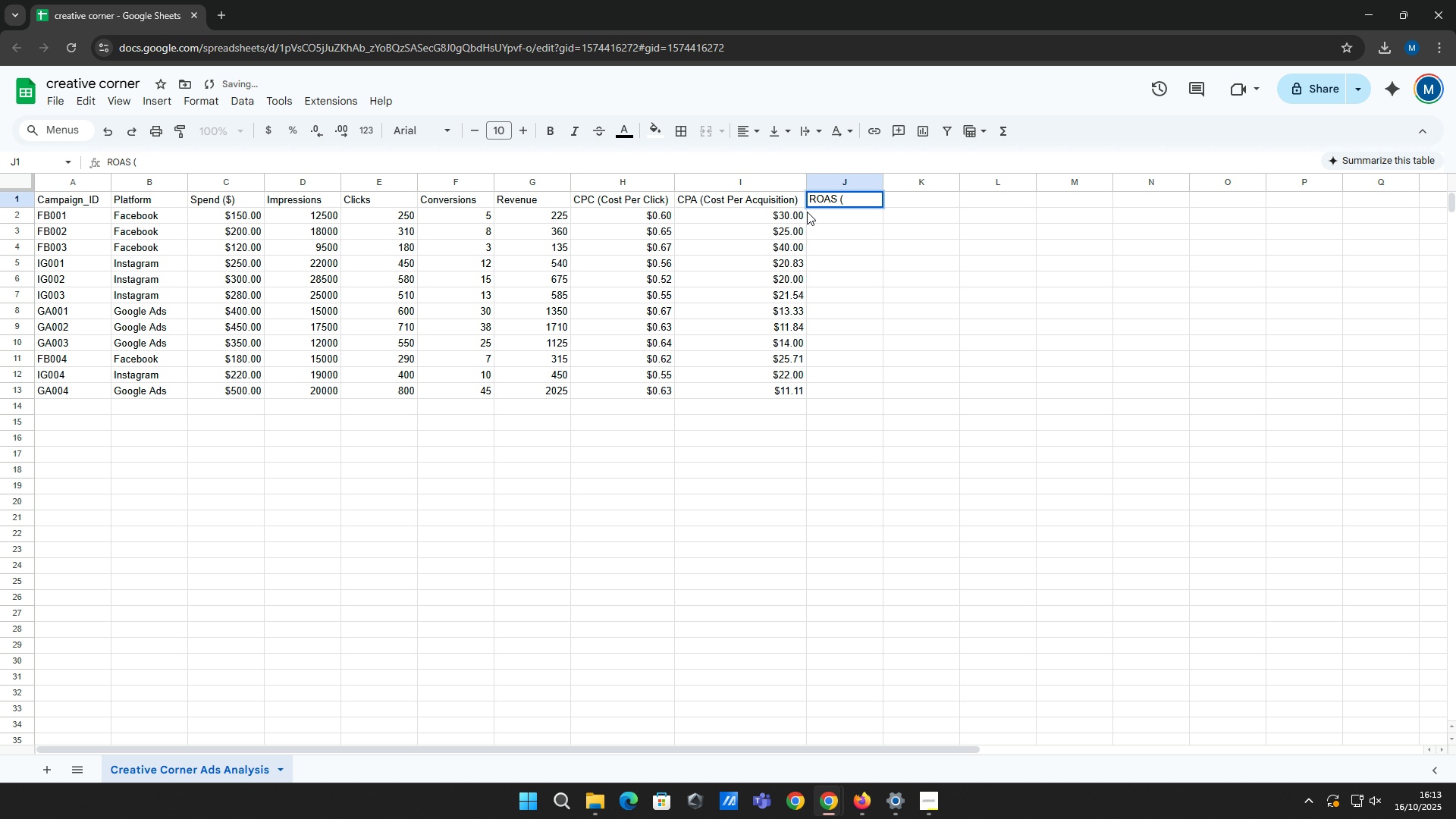 
left_click([860, 200])
 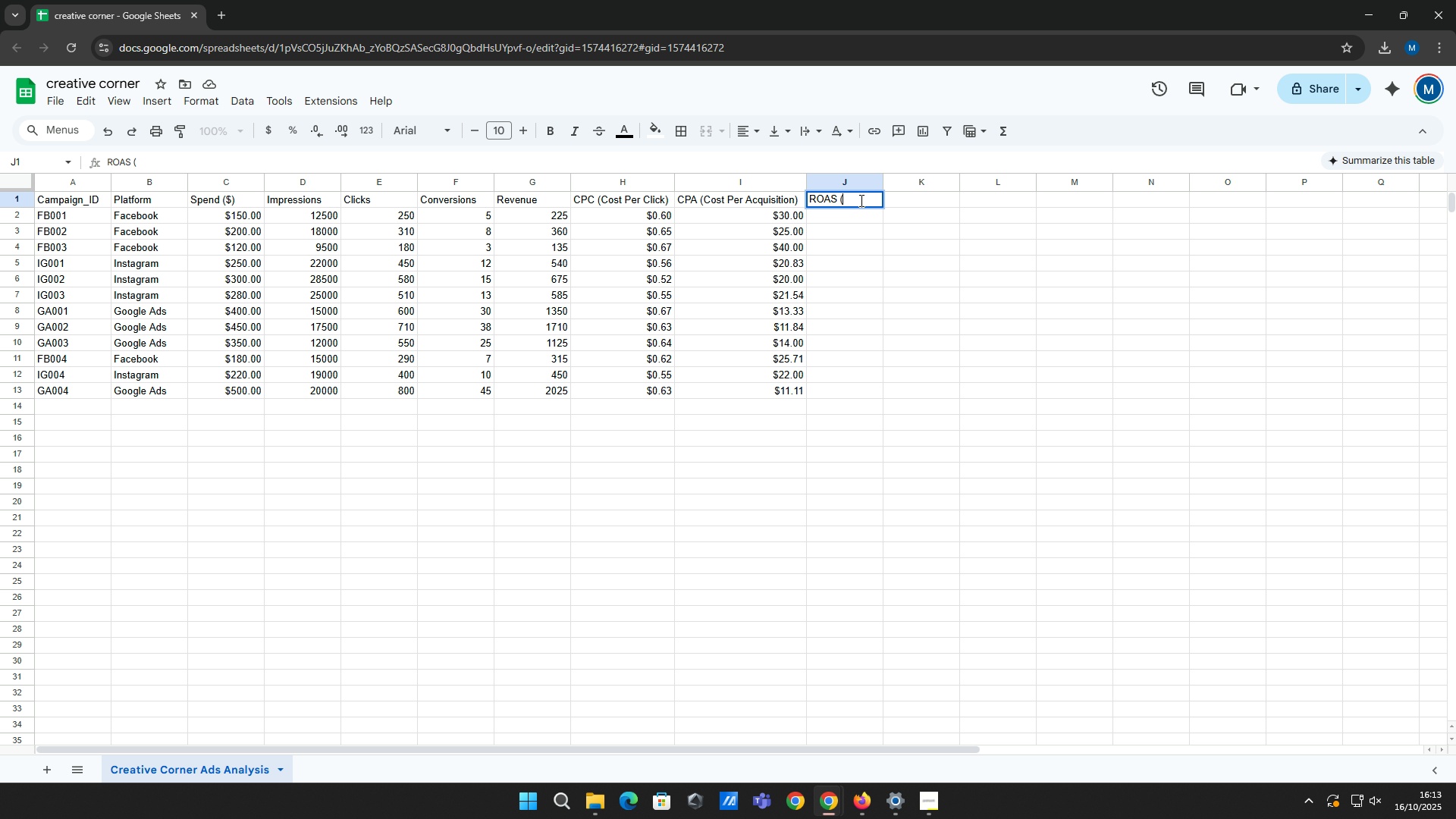 
wait(6.7)
 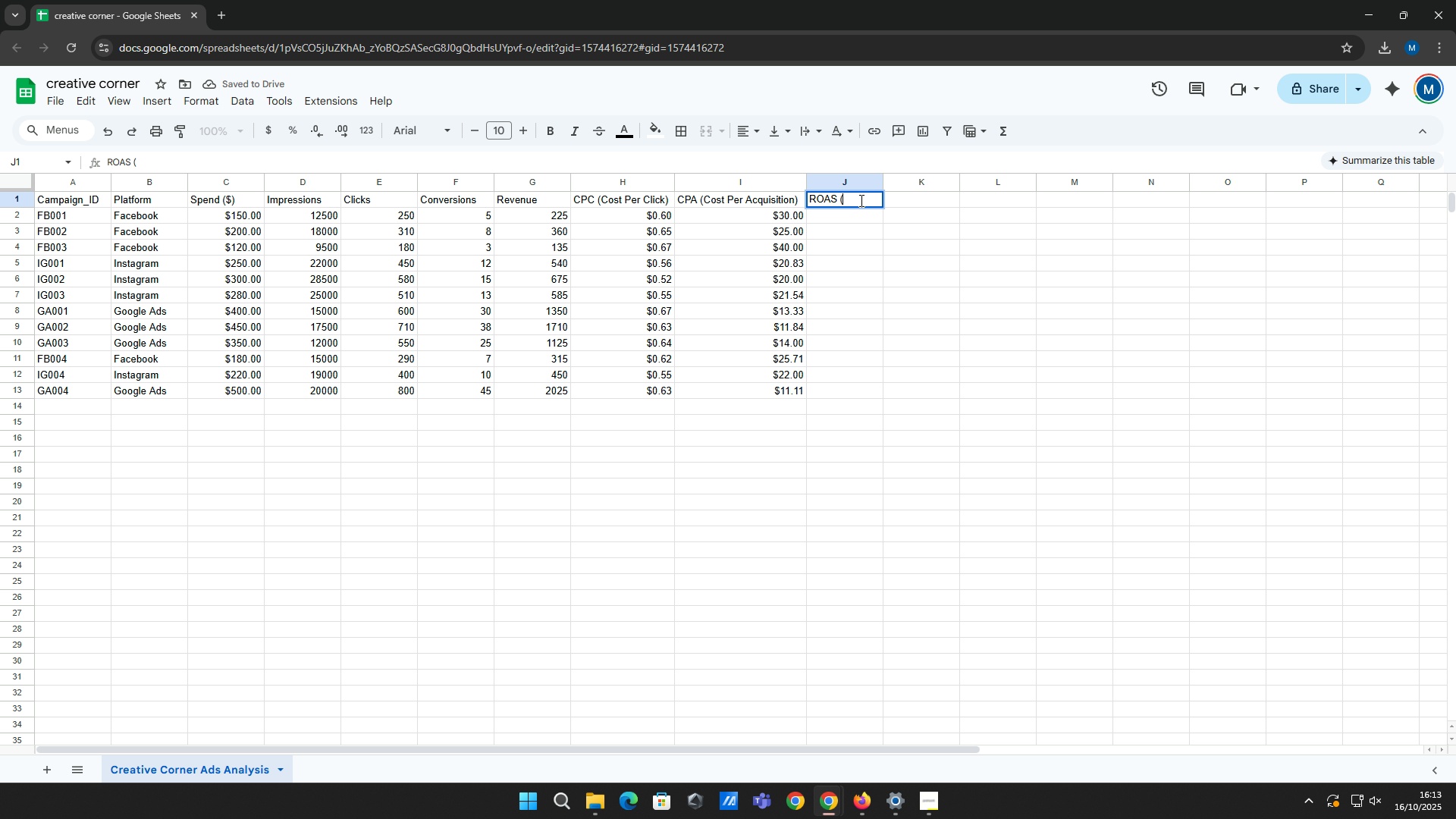 
key(Enter)
 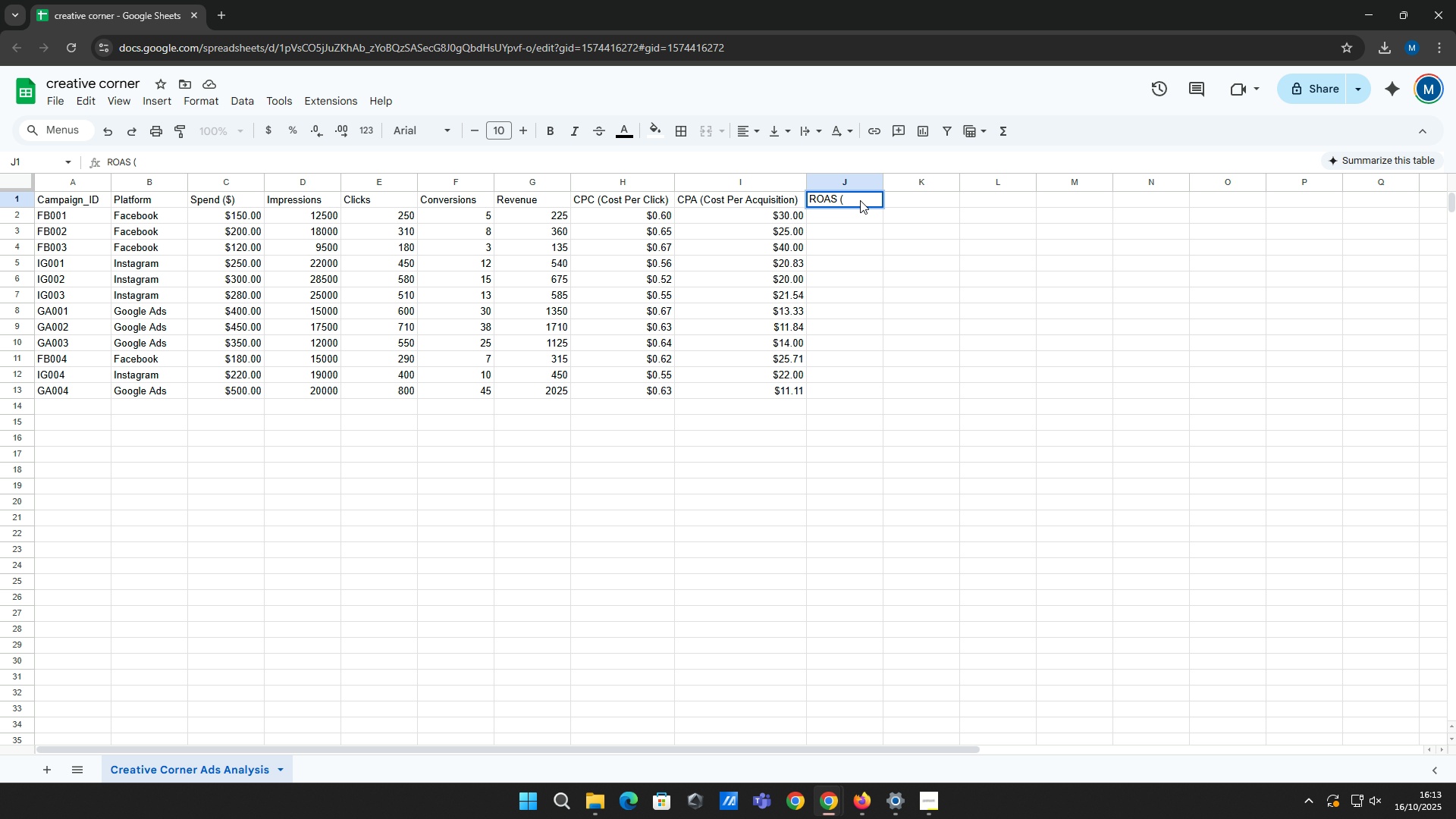 
type(return)
 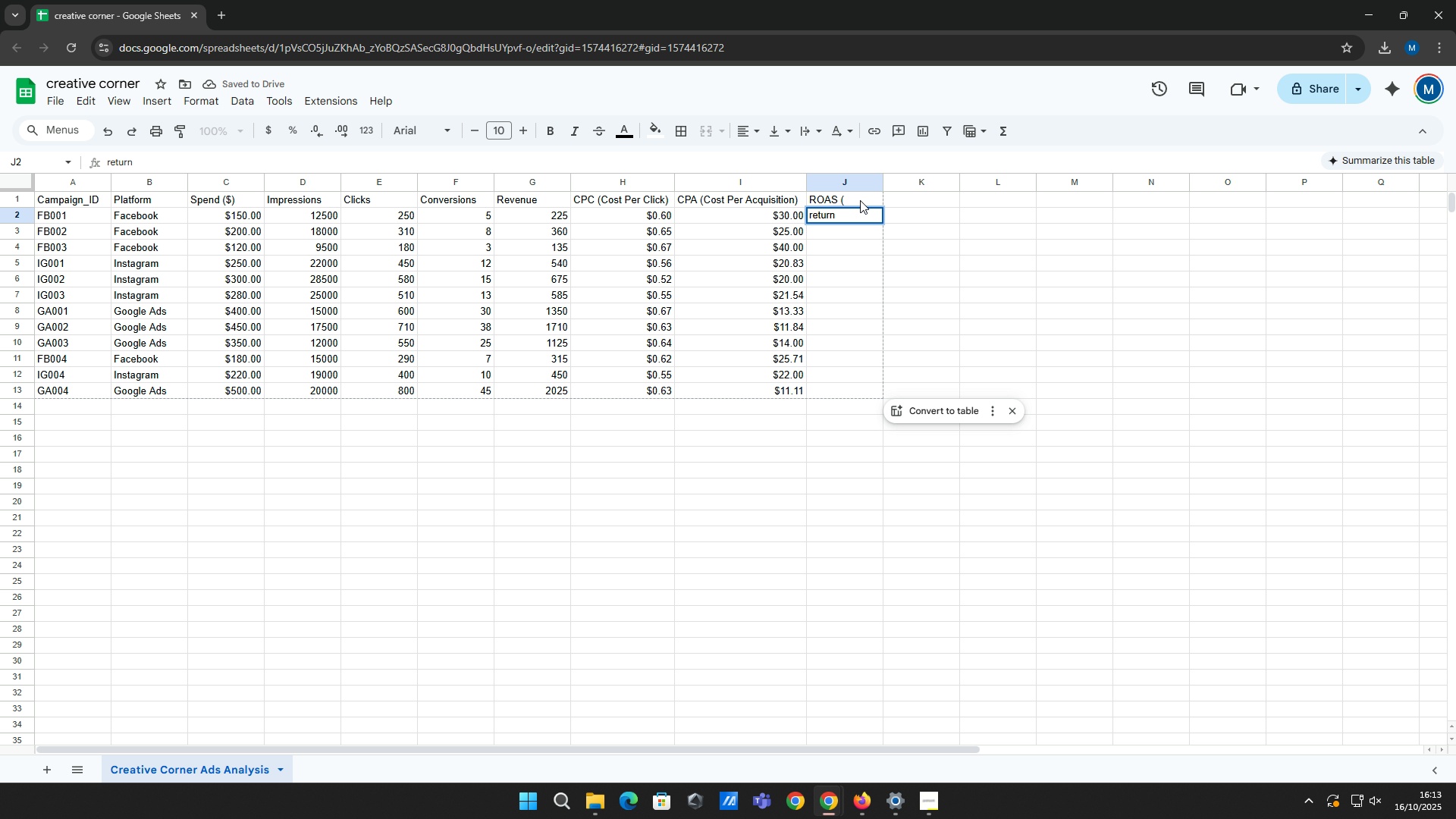 
left_click([860, 200])
 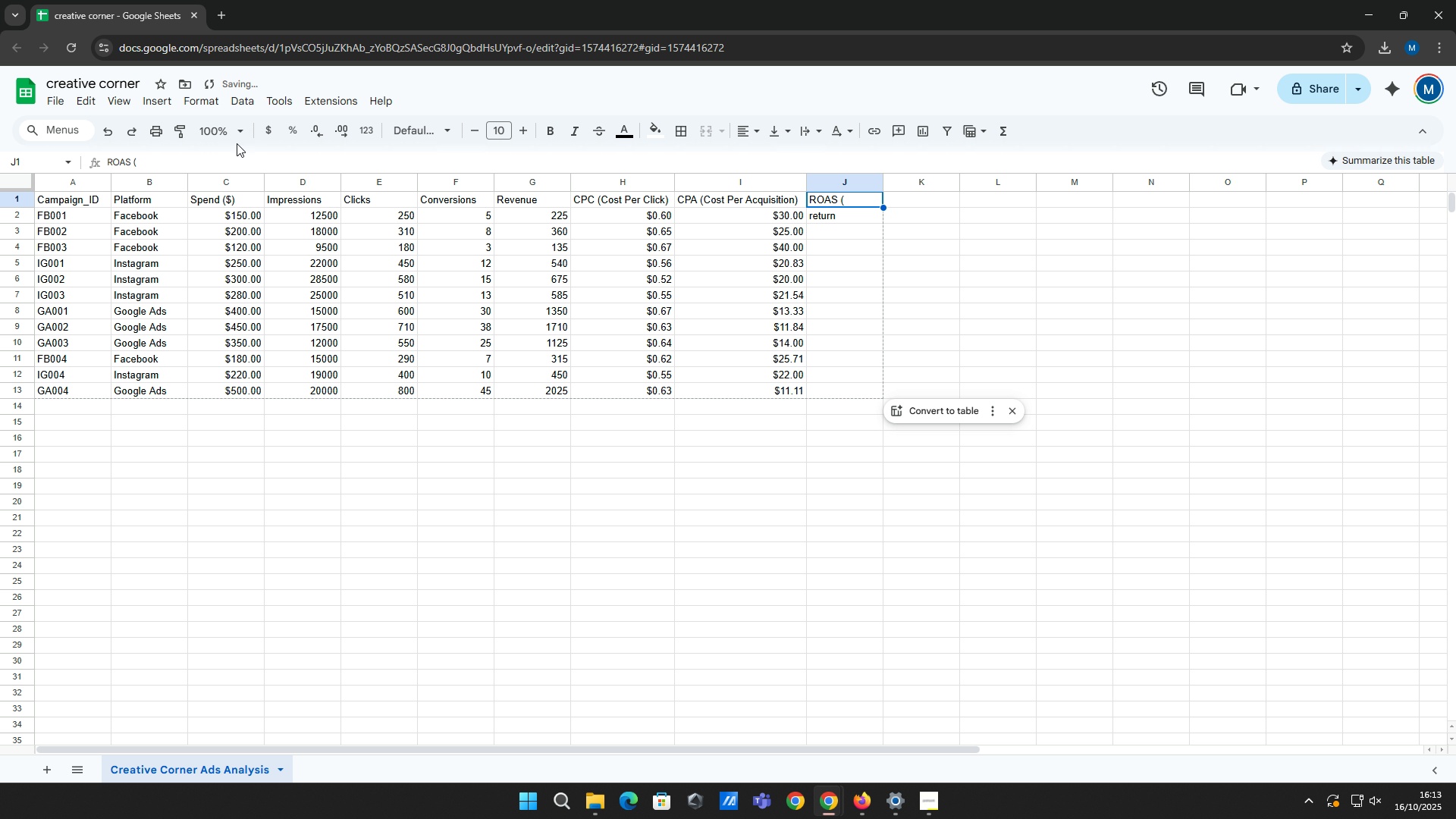 
left_click([234, 158])
 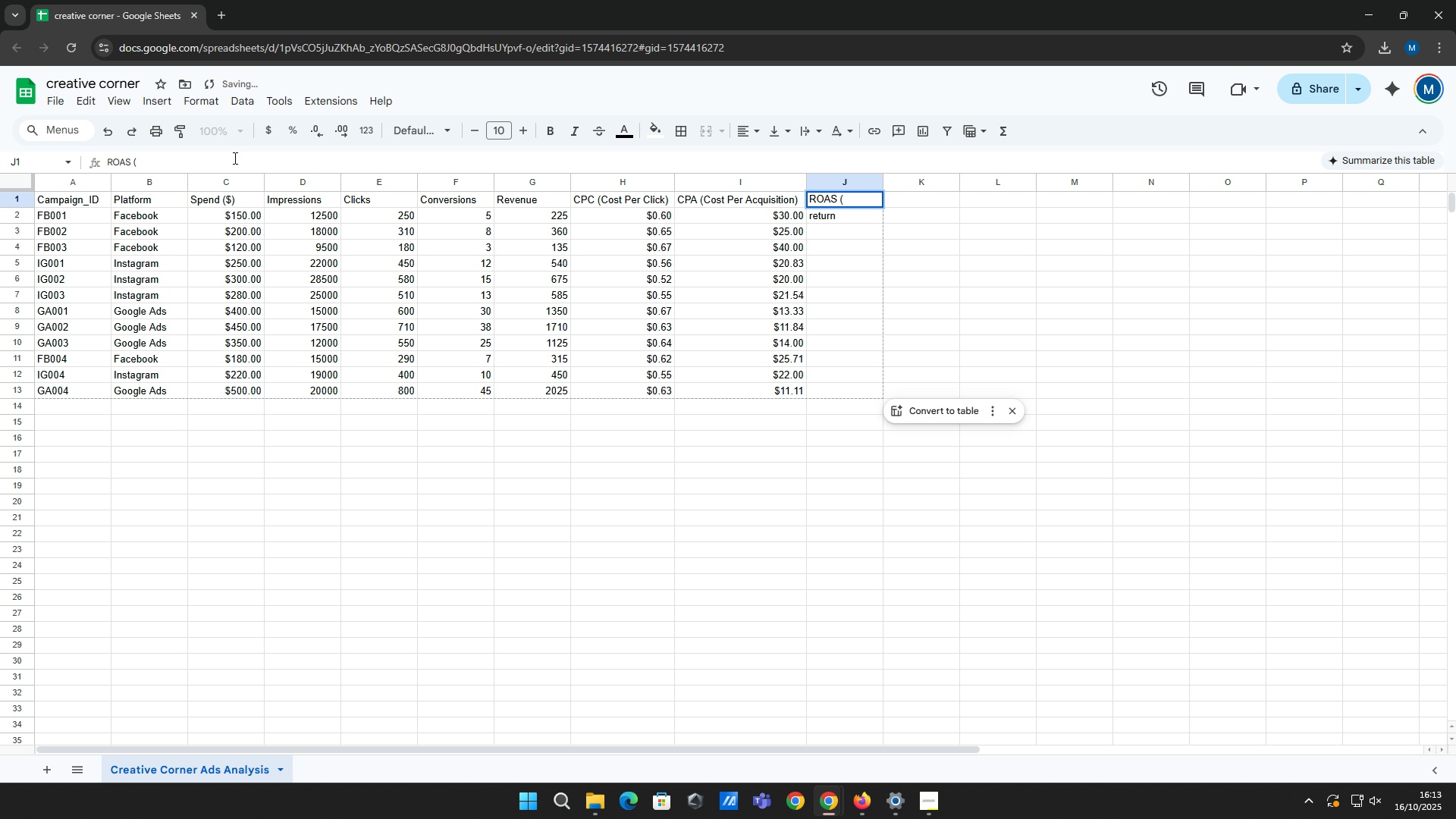 
type(retu)
key(Backspace)
key(Backspace)
key(Backspace)
key(Backspace)
type(Return on Ad Spend)
 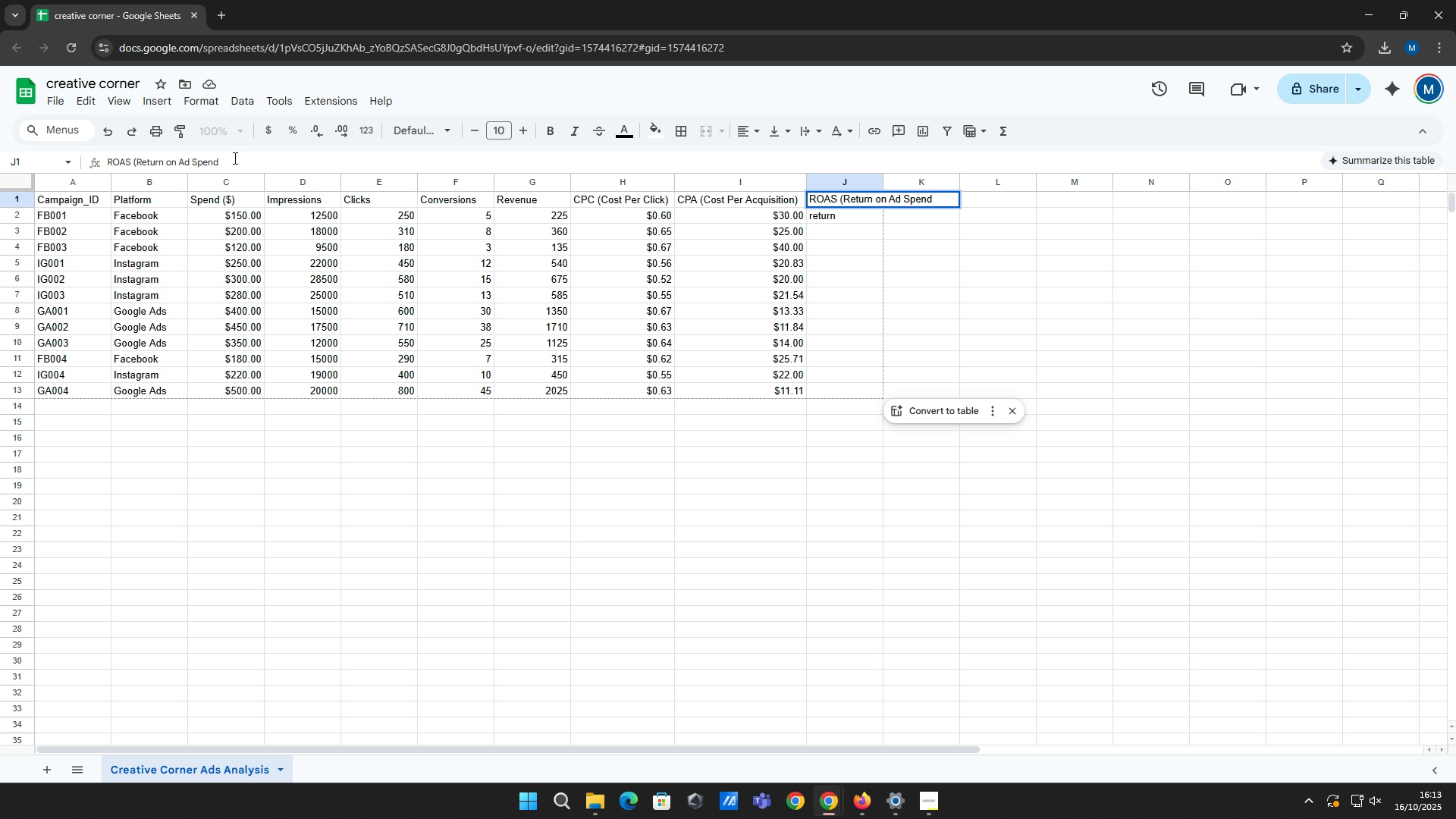 
hold_key(key=ShiftRight, duration=1.52)
 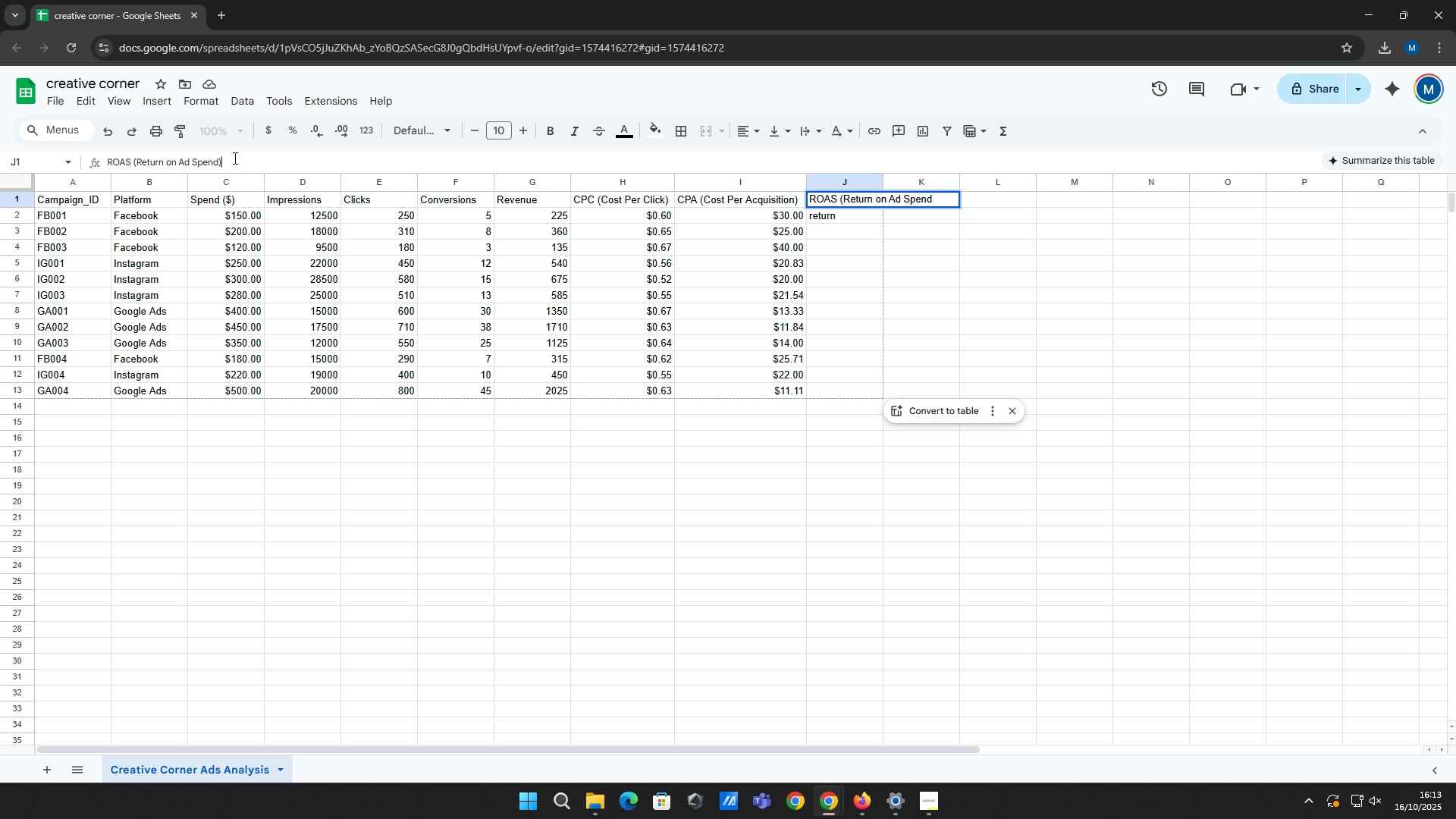 
key(Shift+0)
 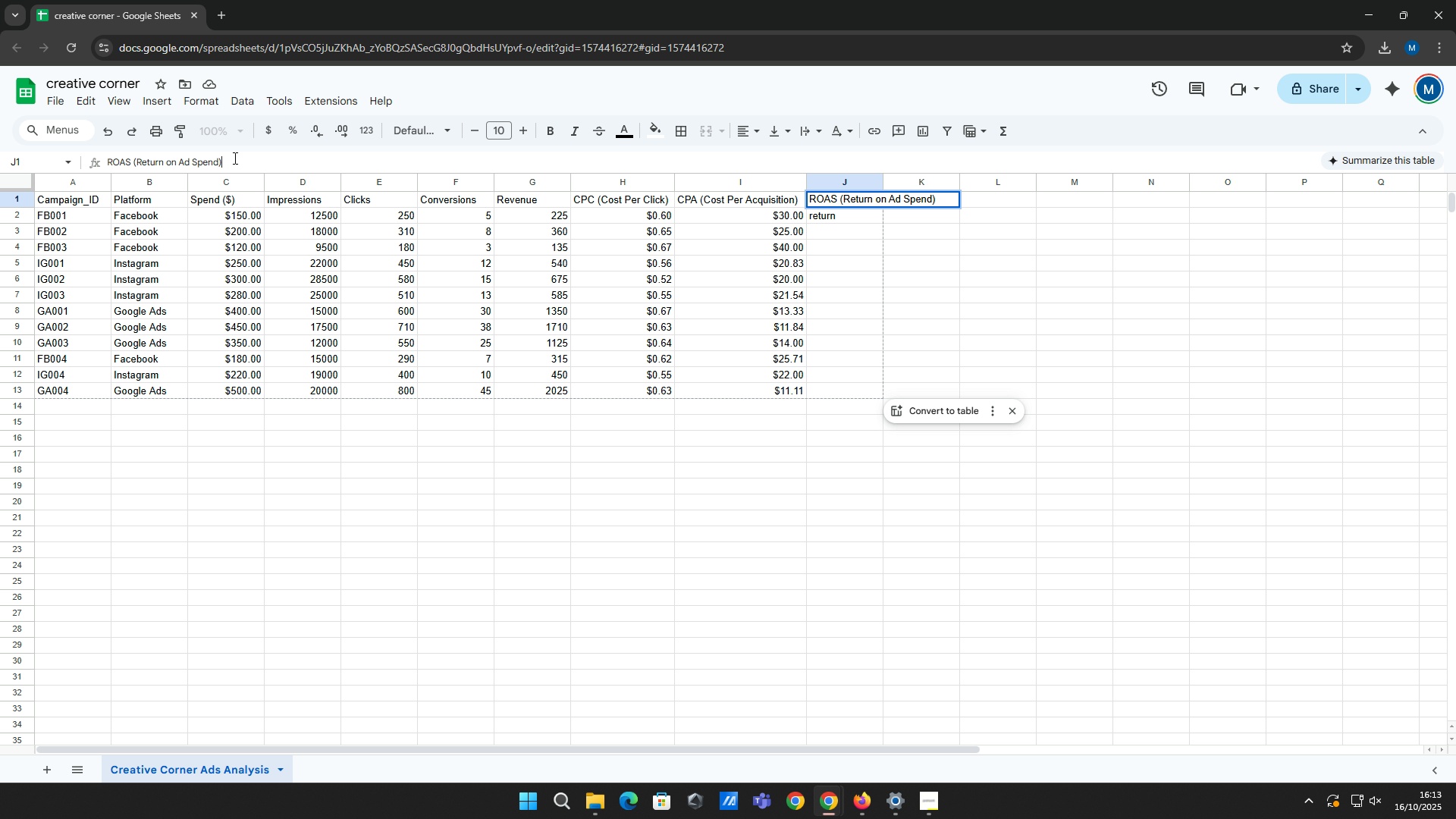 
key(Enter)
 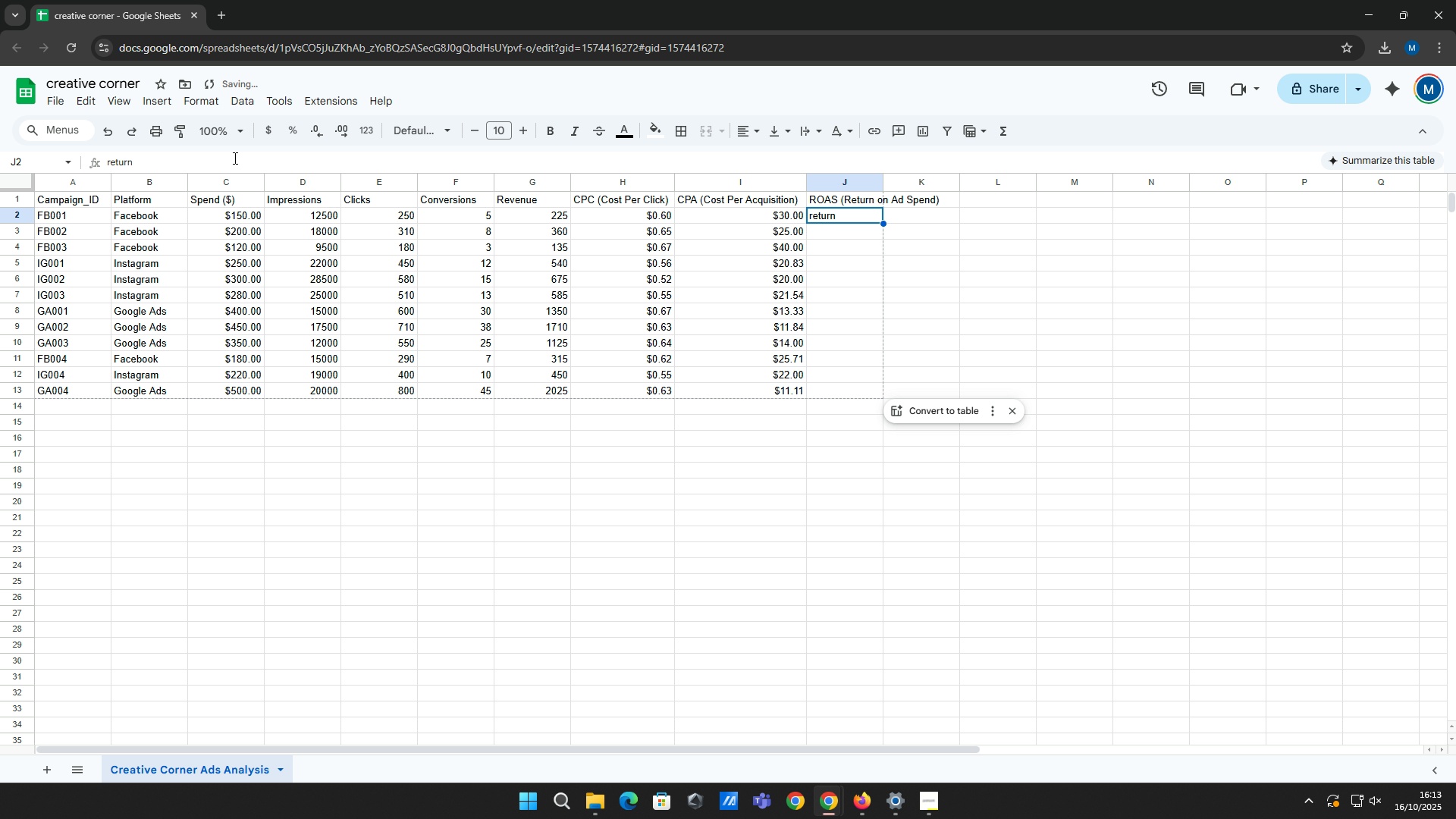 
type(=g2/c2)
 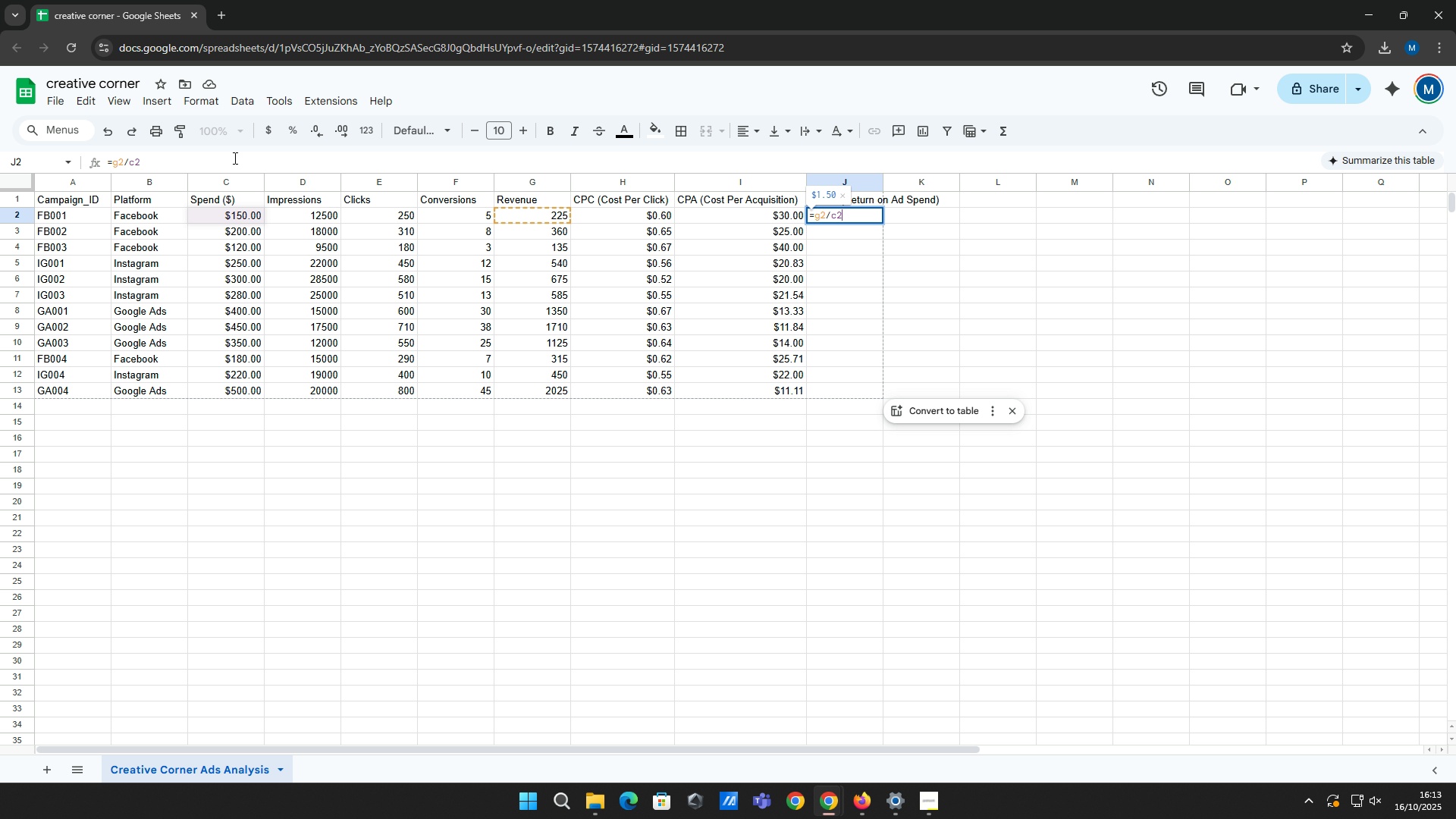 
key(Enter)
 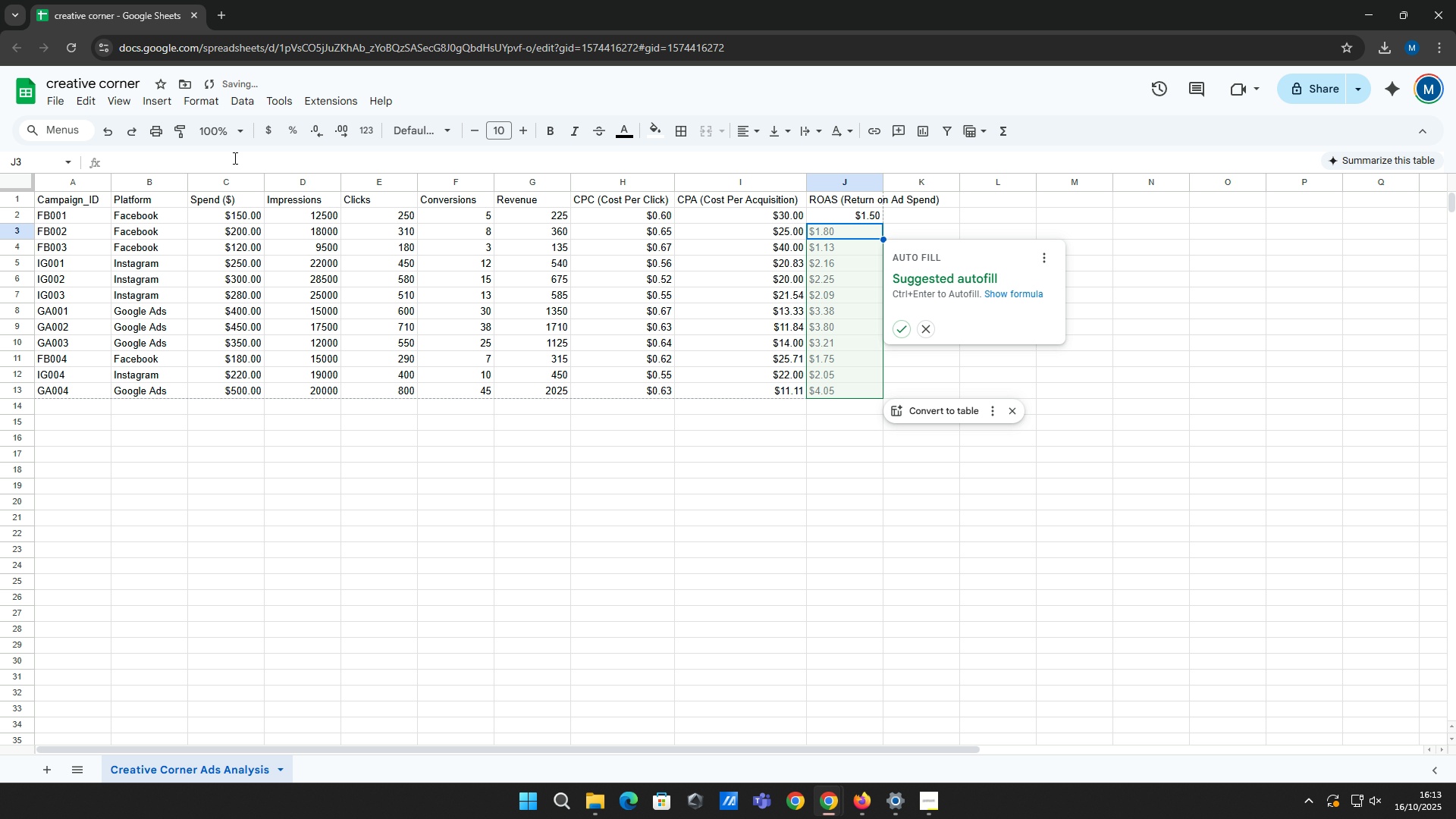 
key(Control+Enter)
 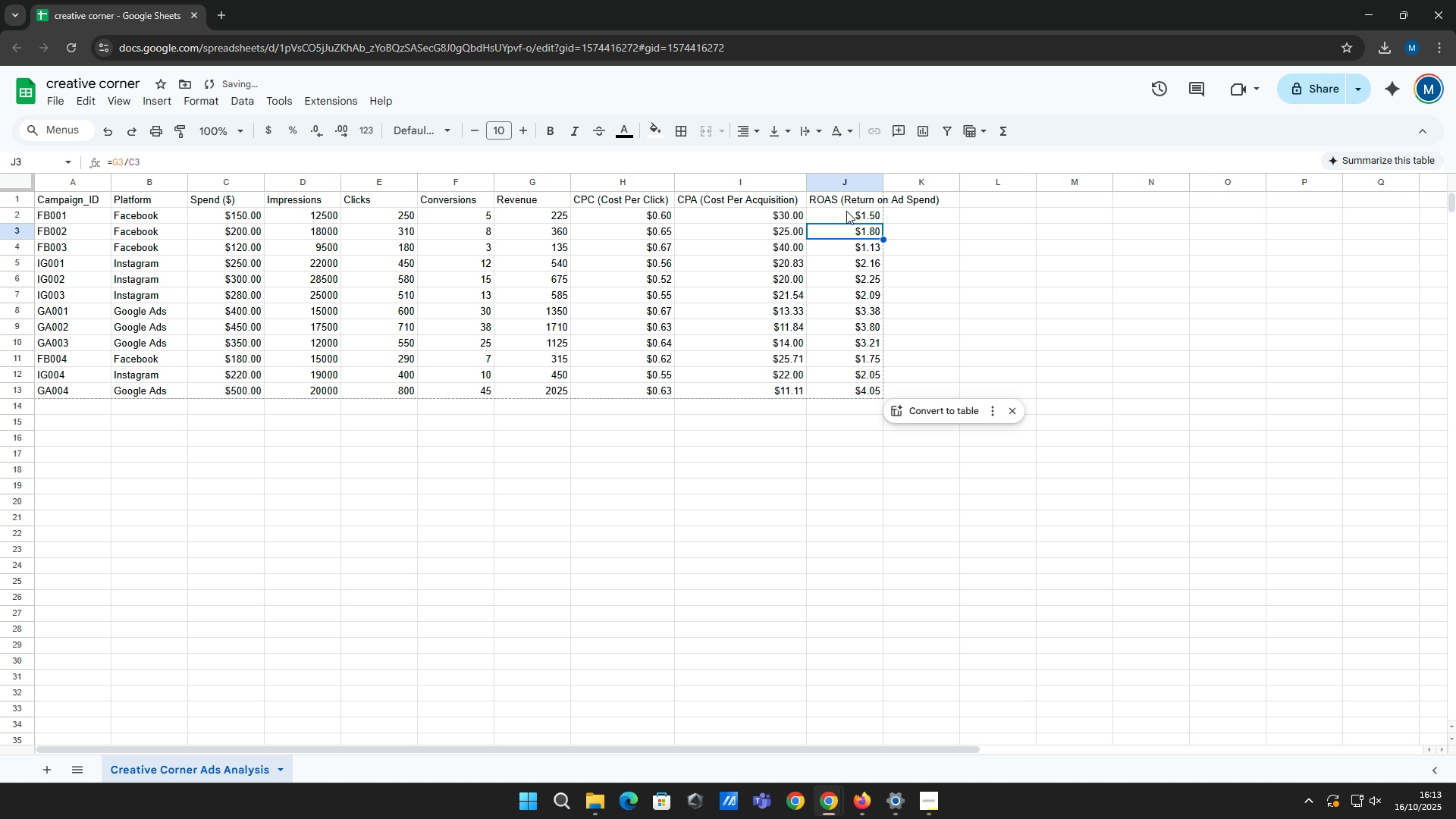 
left_click([848, 212])
 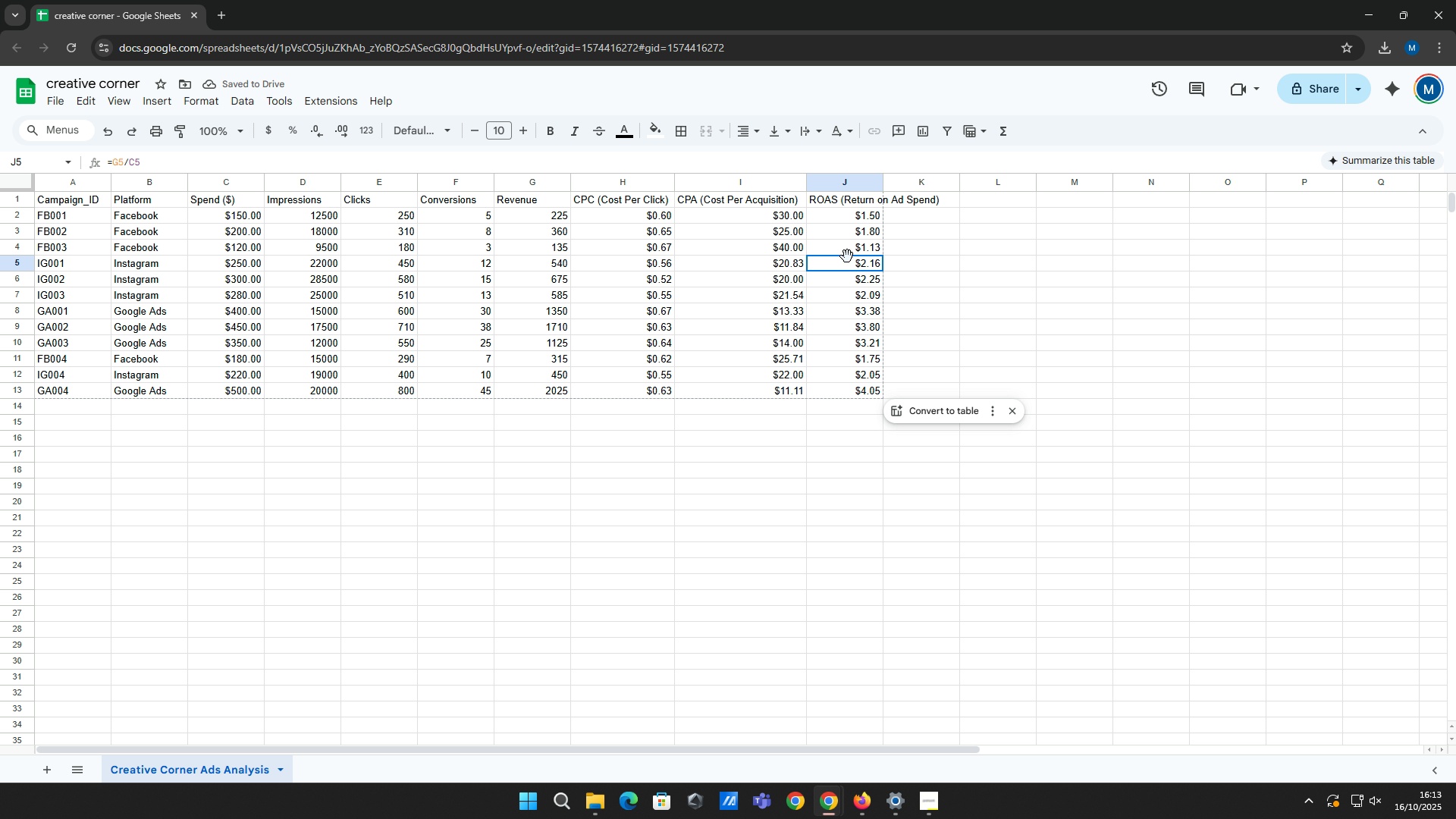 
left_click([847, 256])
 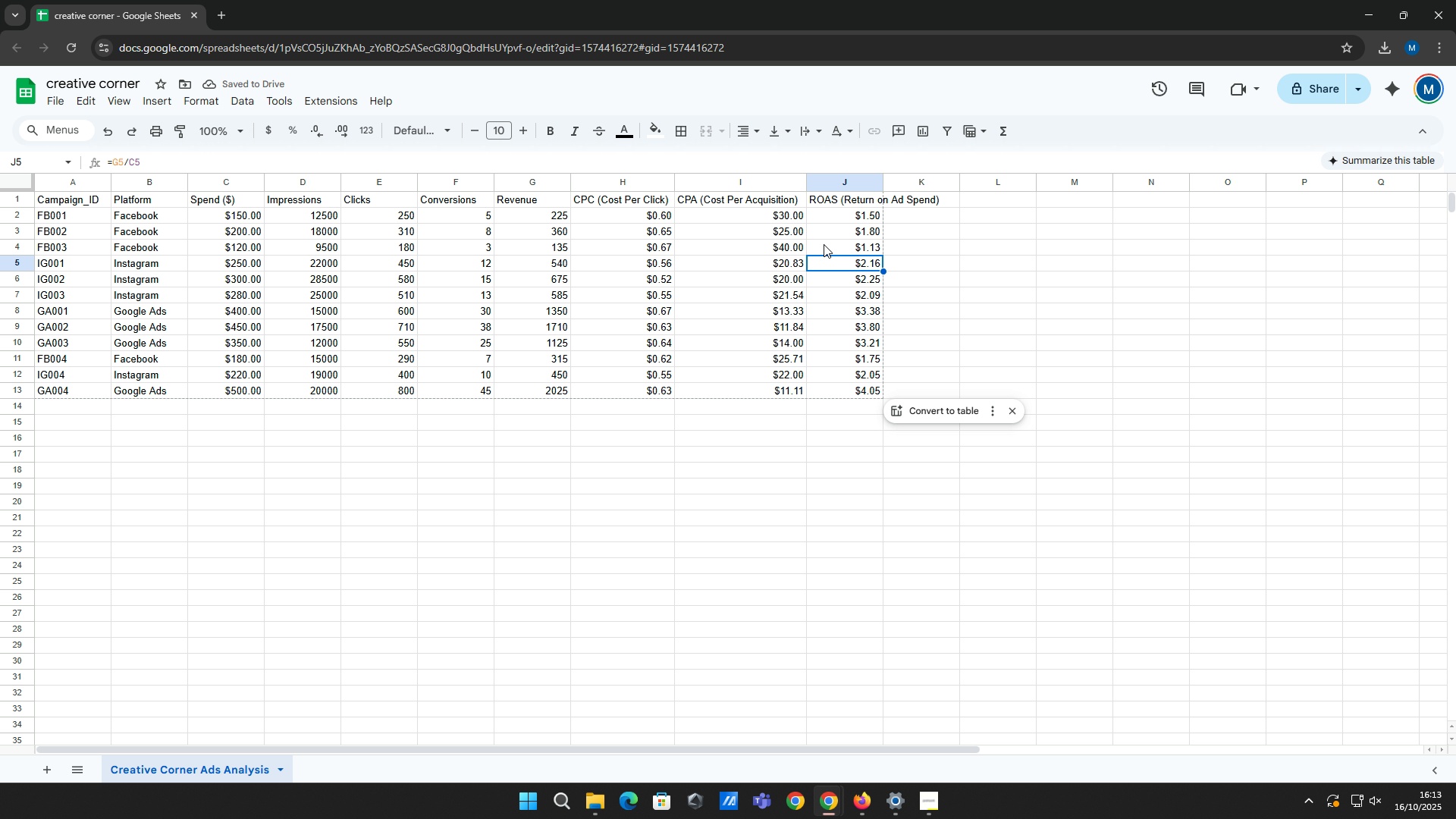 
left_click([825, 244])
 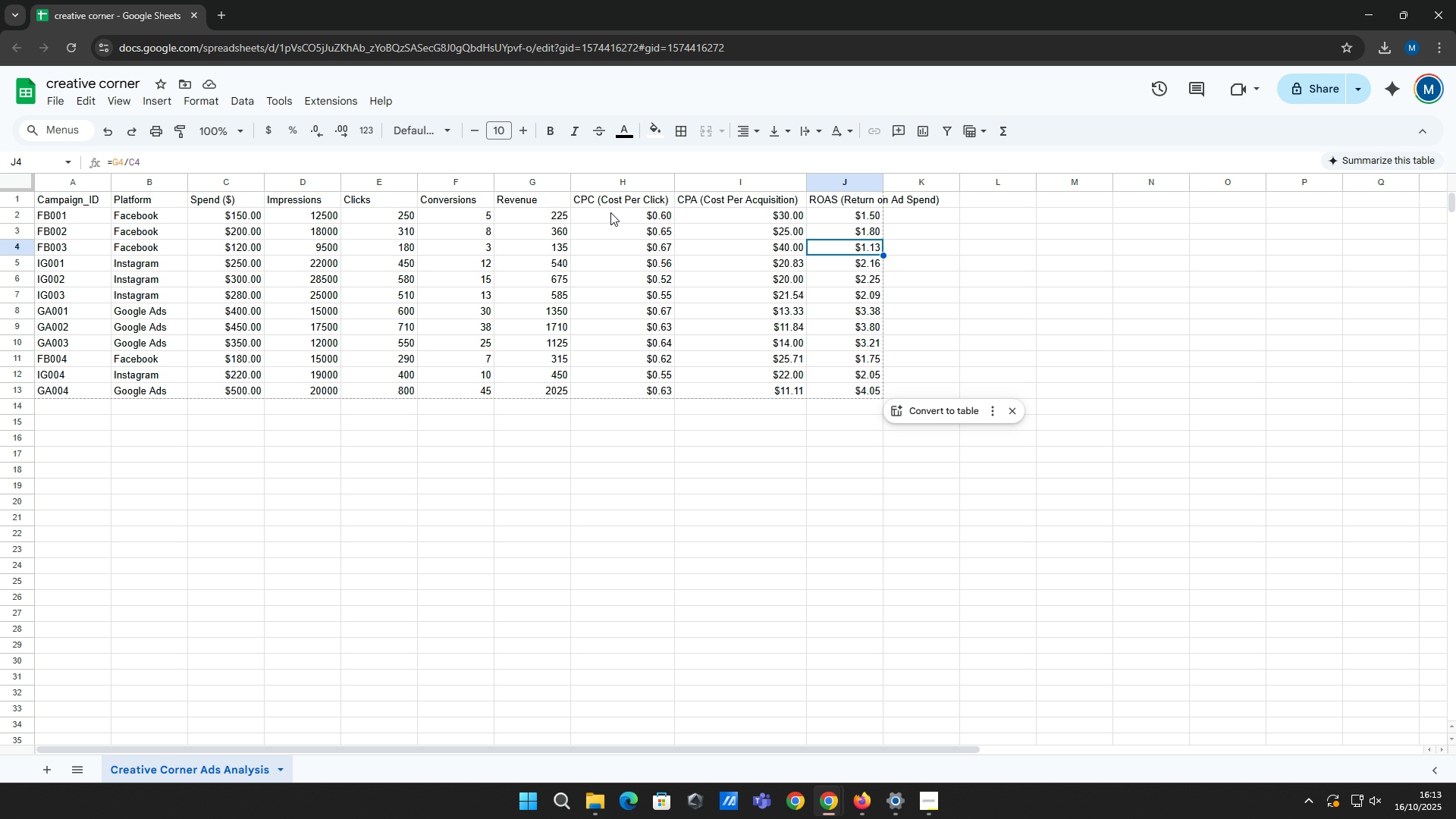 
left_click([610, 212])
 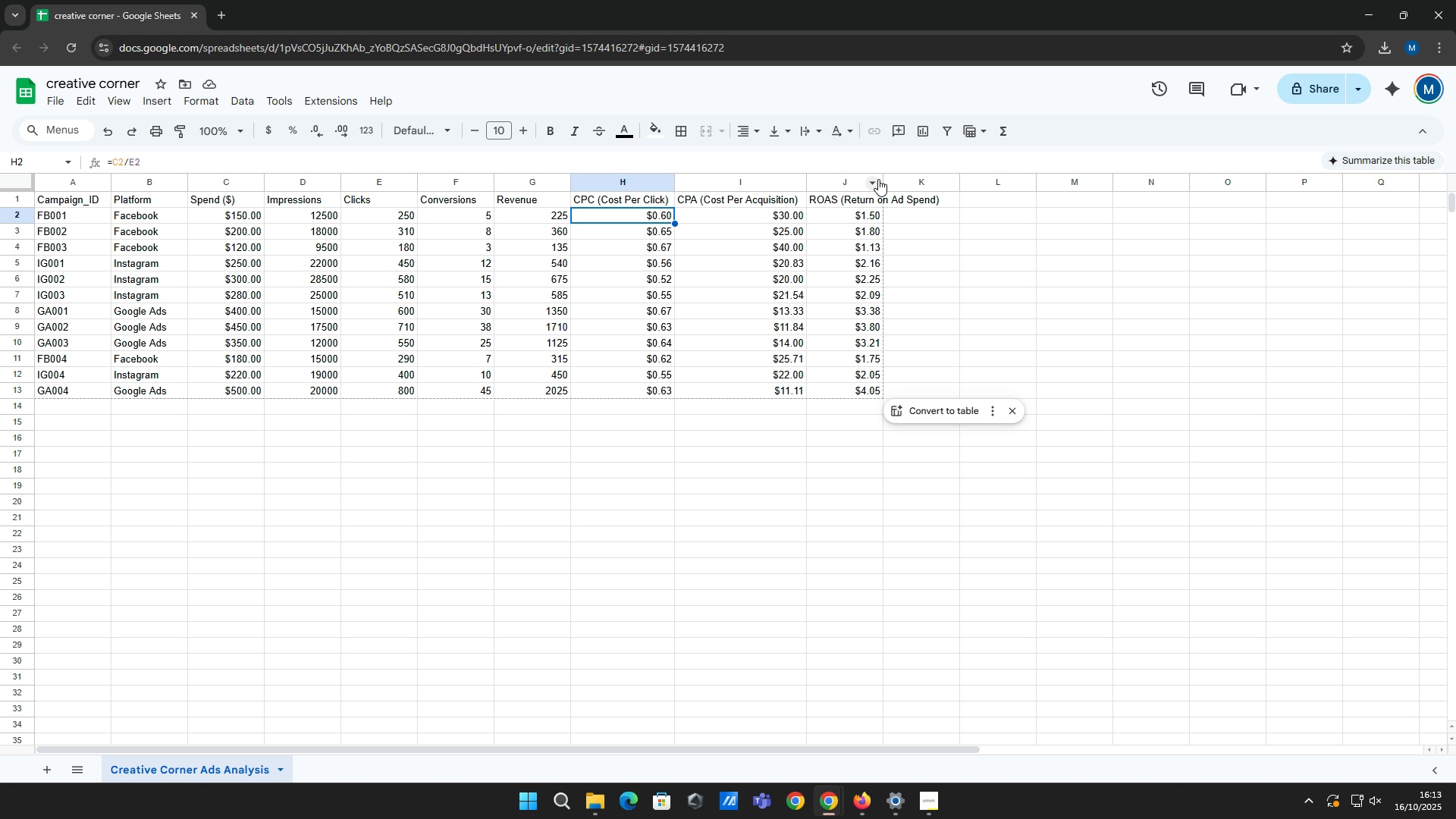 
left_click_drag(start_coordinate=[882, 180], to_coordinate=[945, 180])
 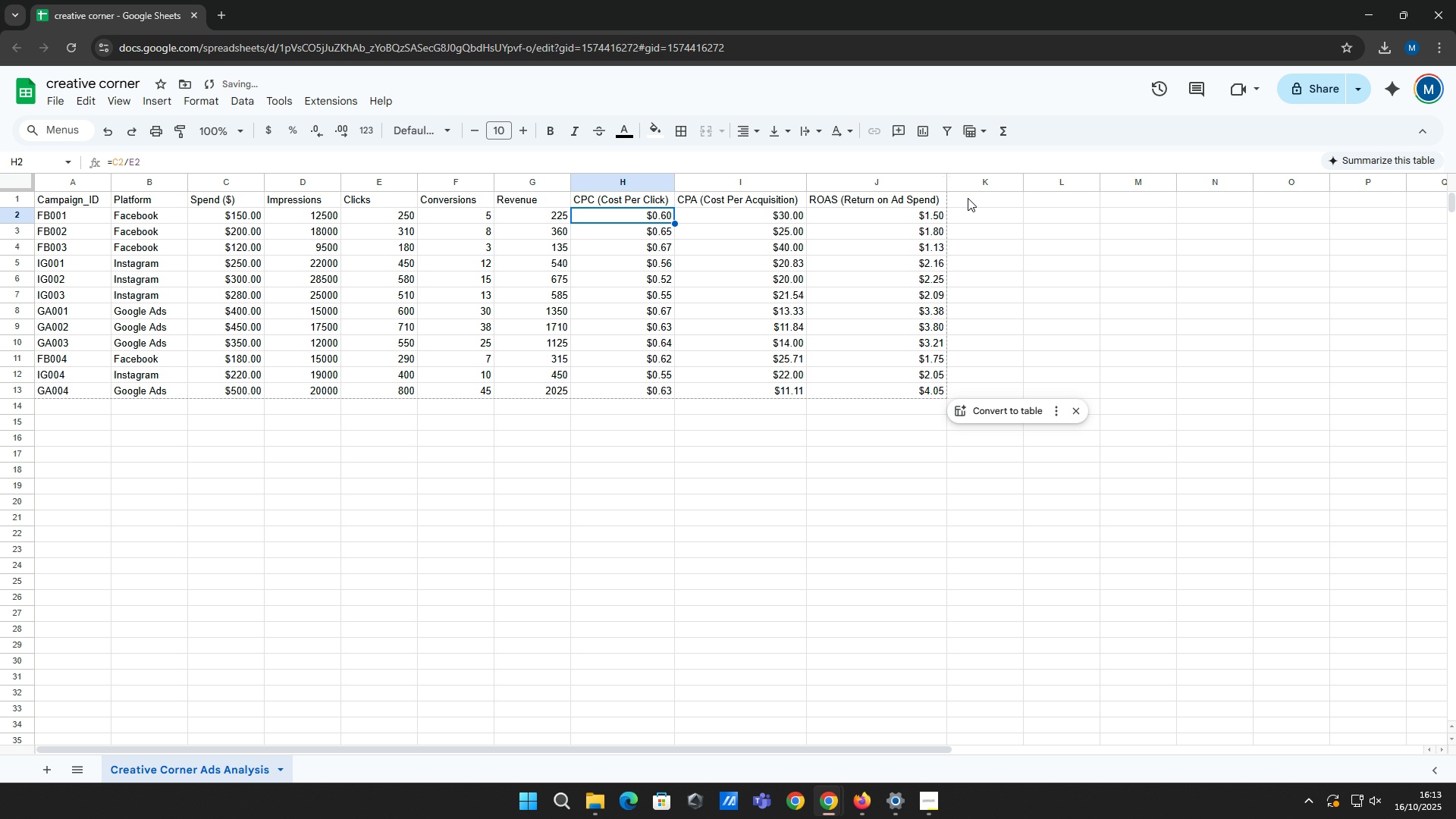 
left_click([968, 198])
 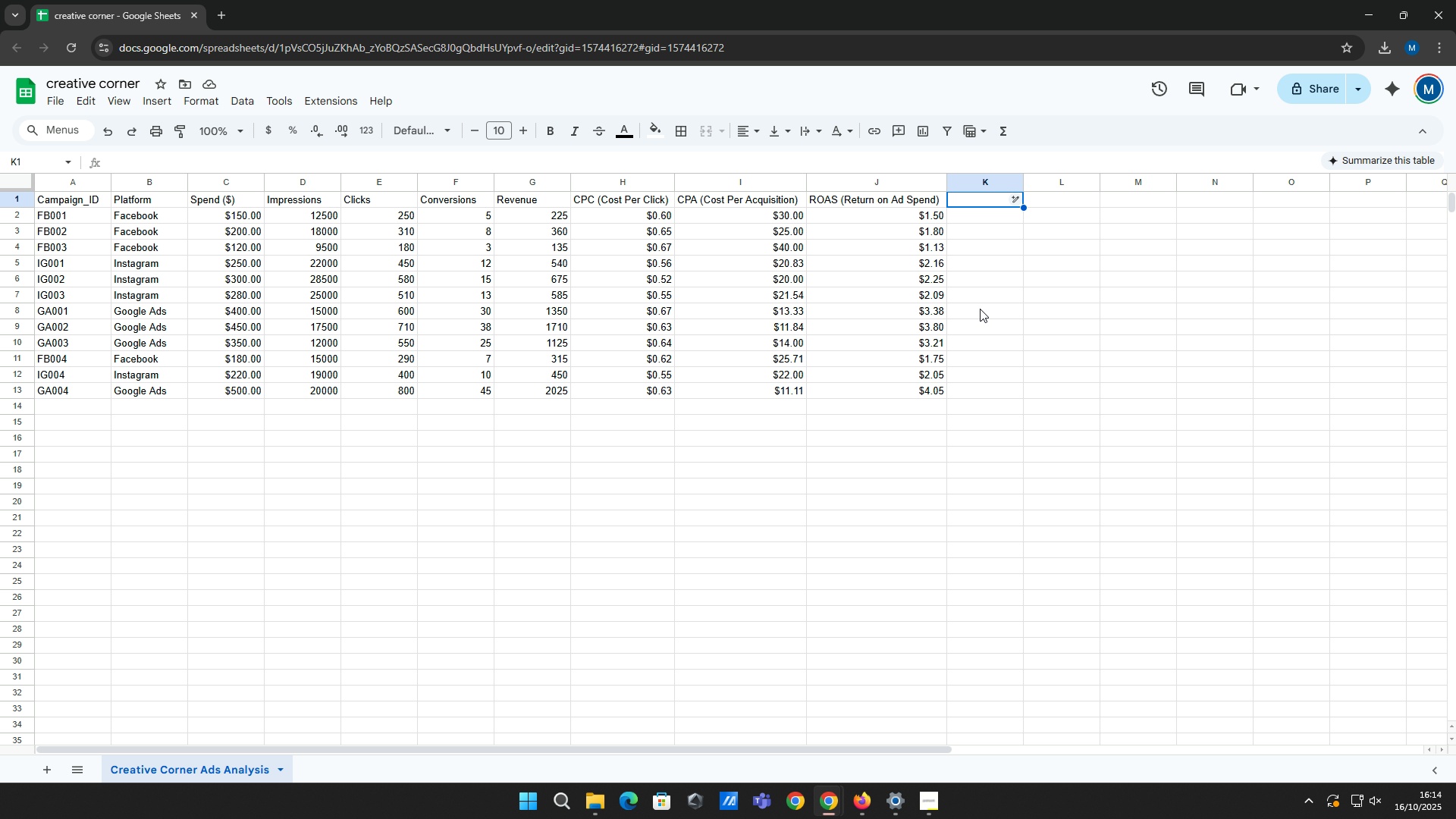 
wait(17.65)
 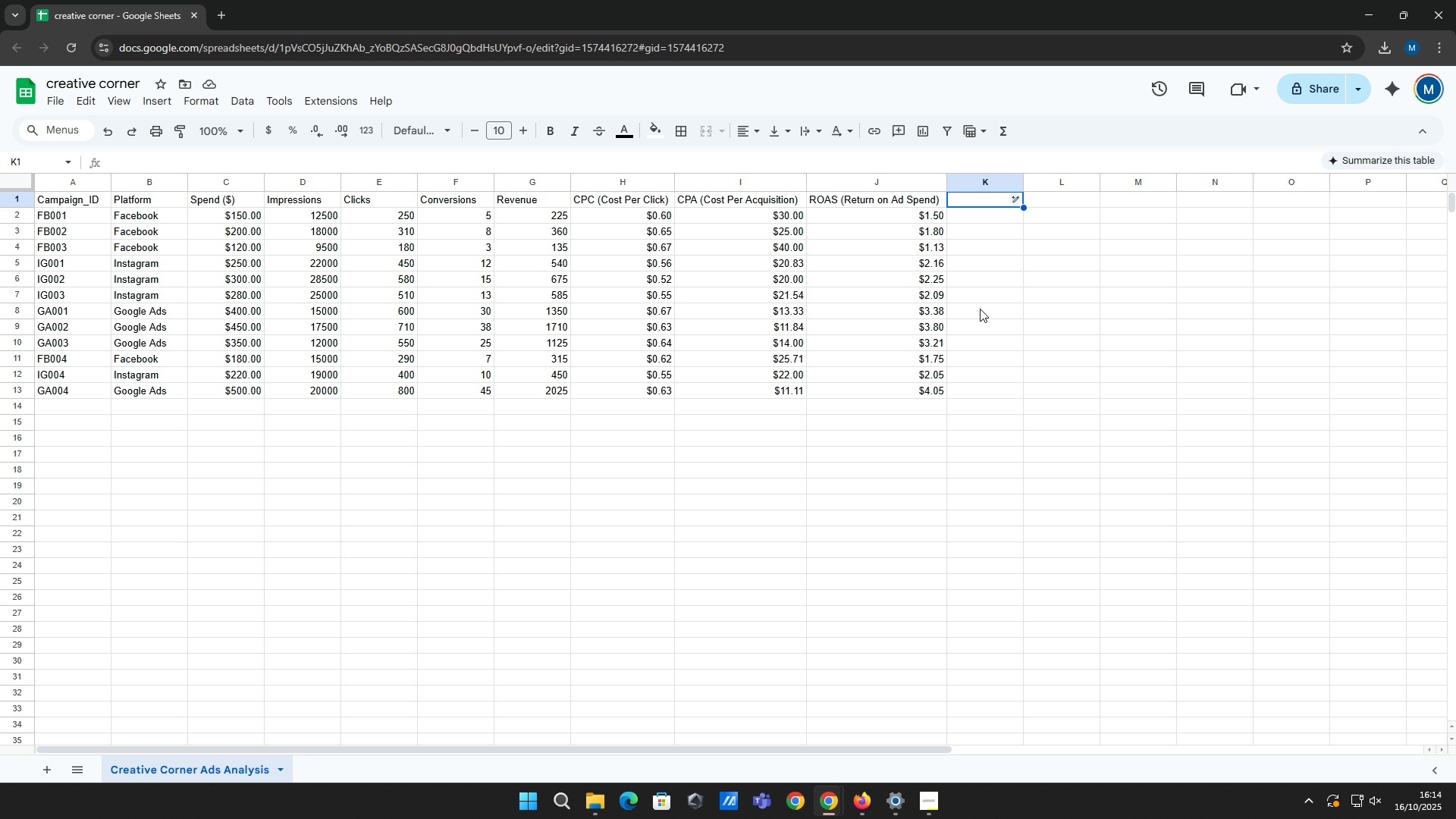 
left_click([980, 309])
 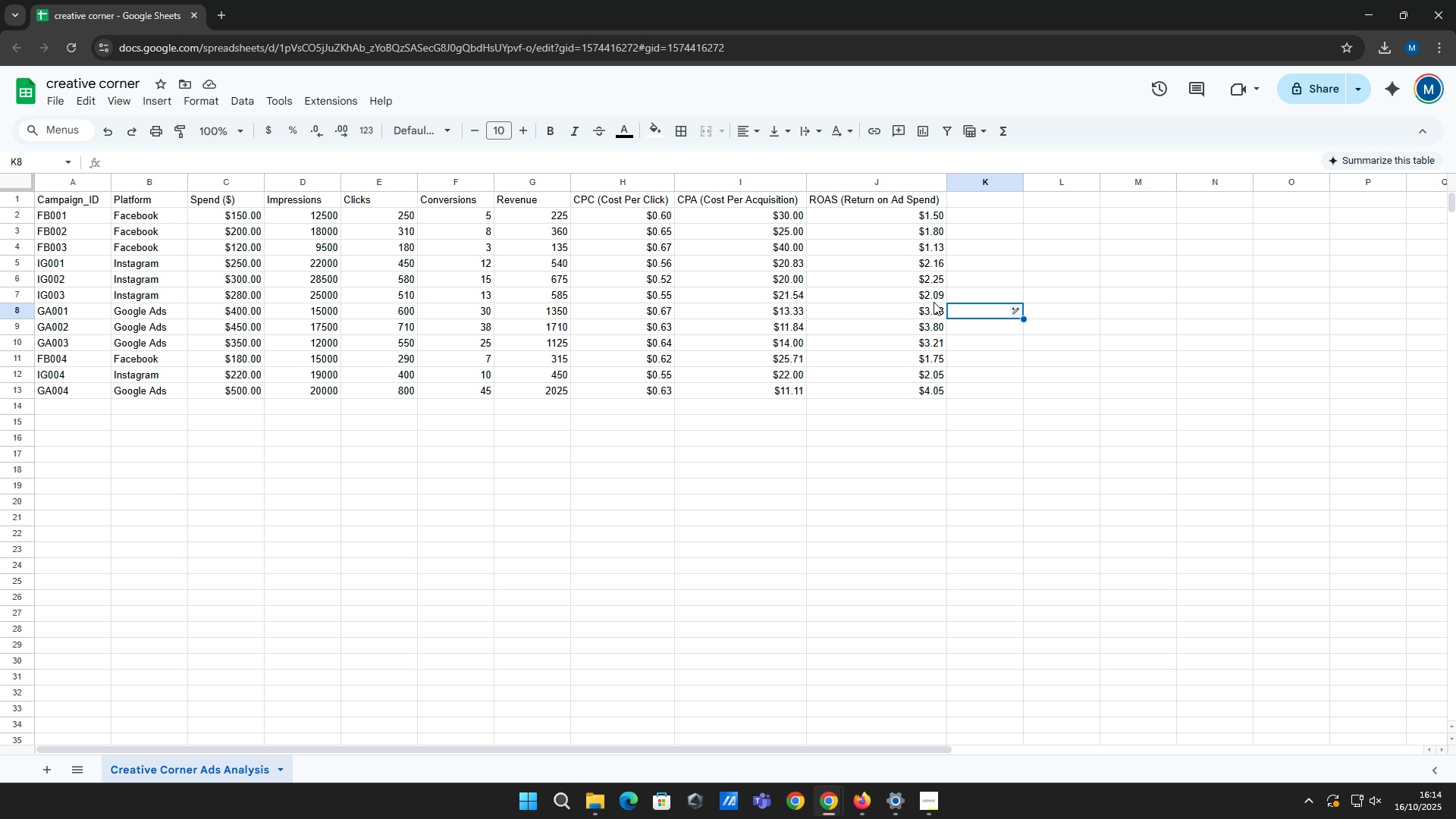 
wait(7.51)
 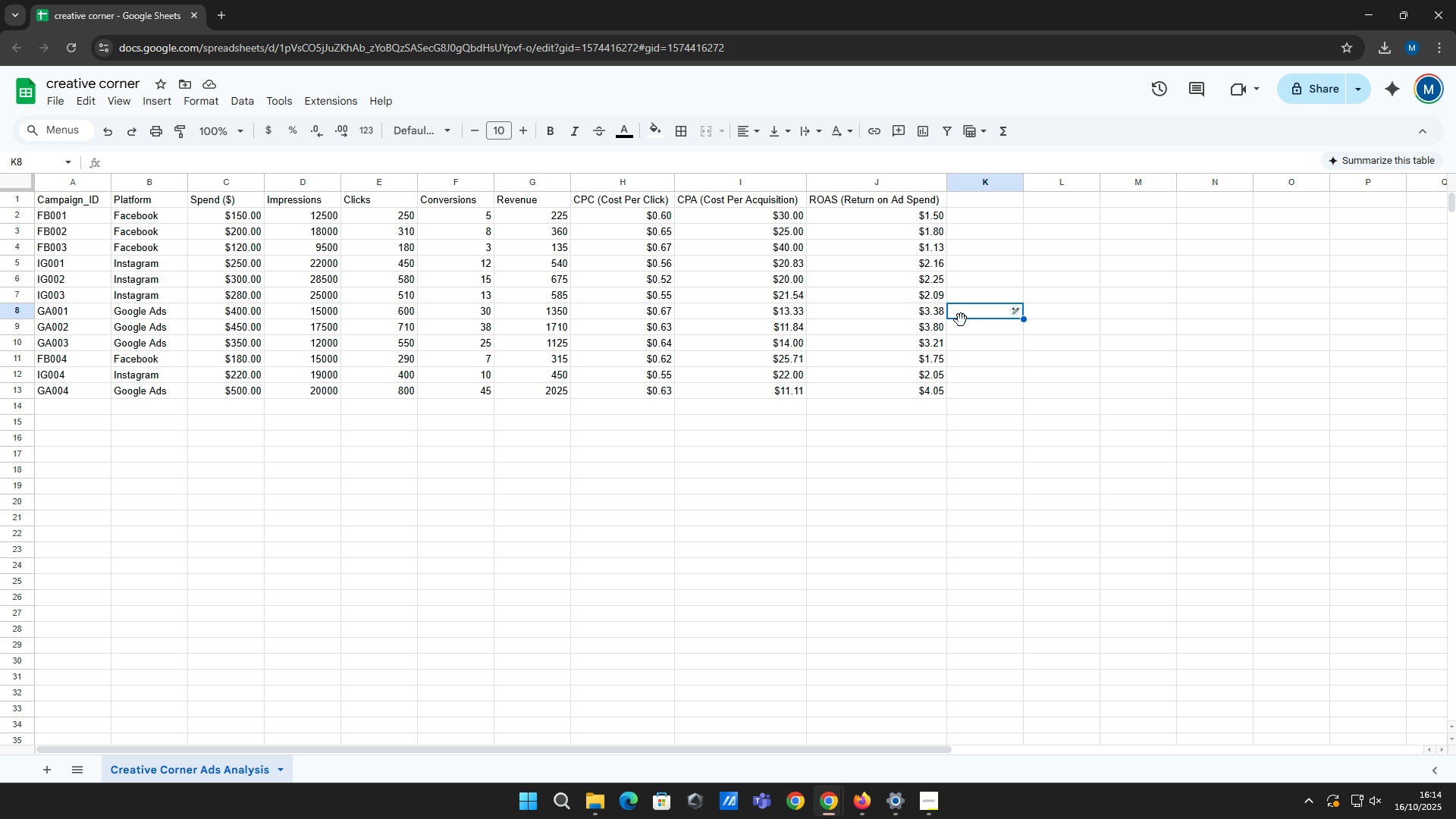 
left_click_drag(start_coordinate=[894, 215], to_coordinate=[885, 387])
 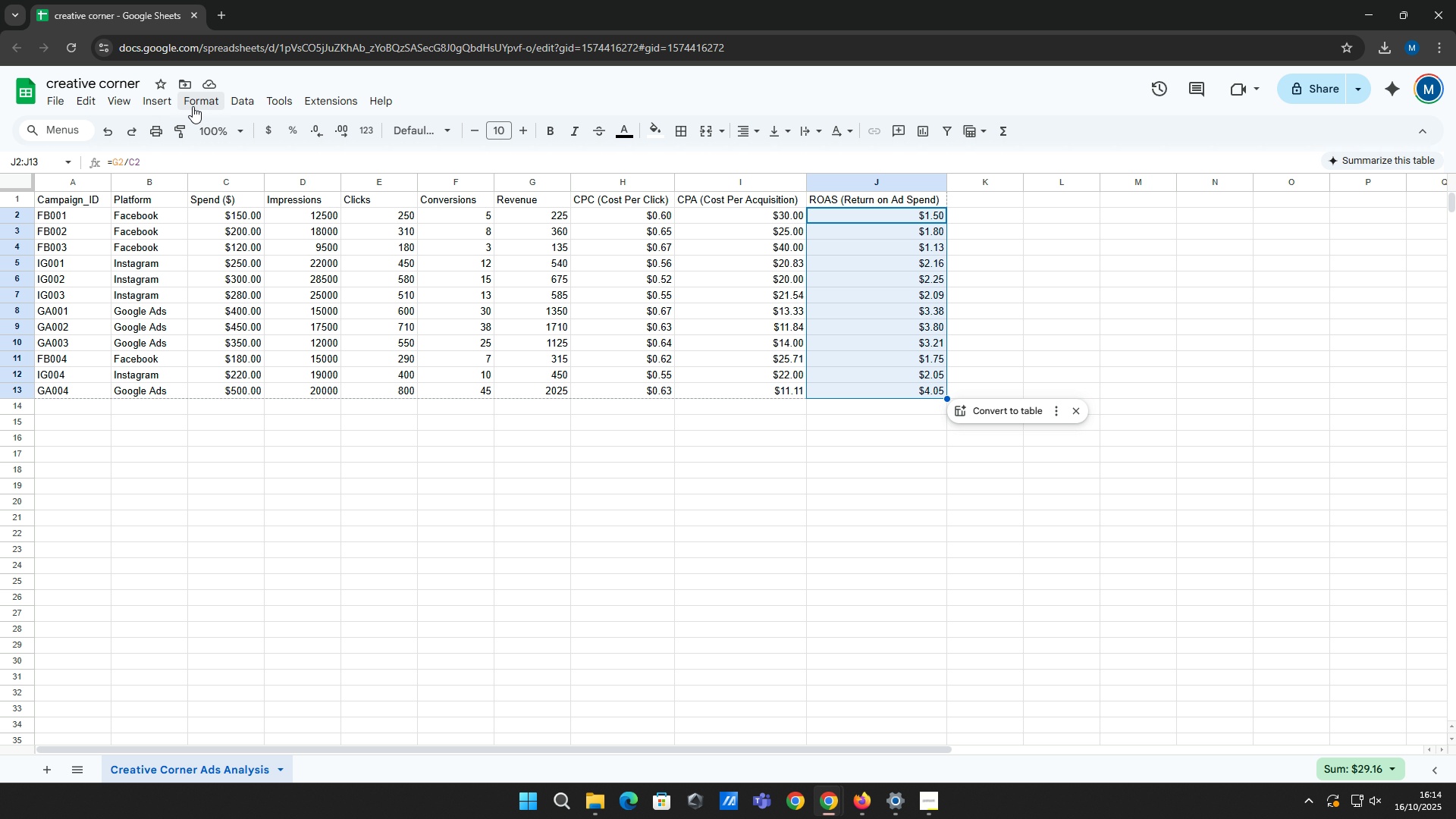 
left_click([193, 105])
 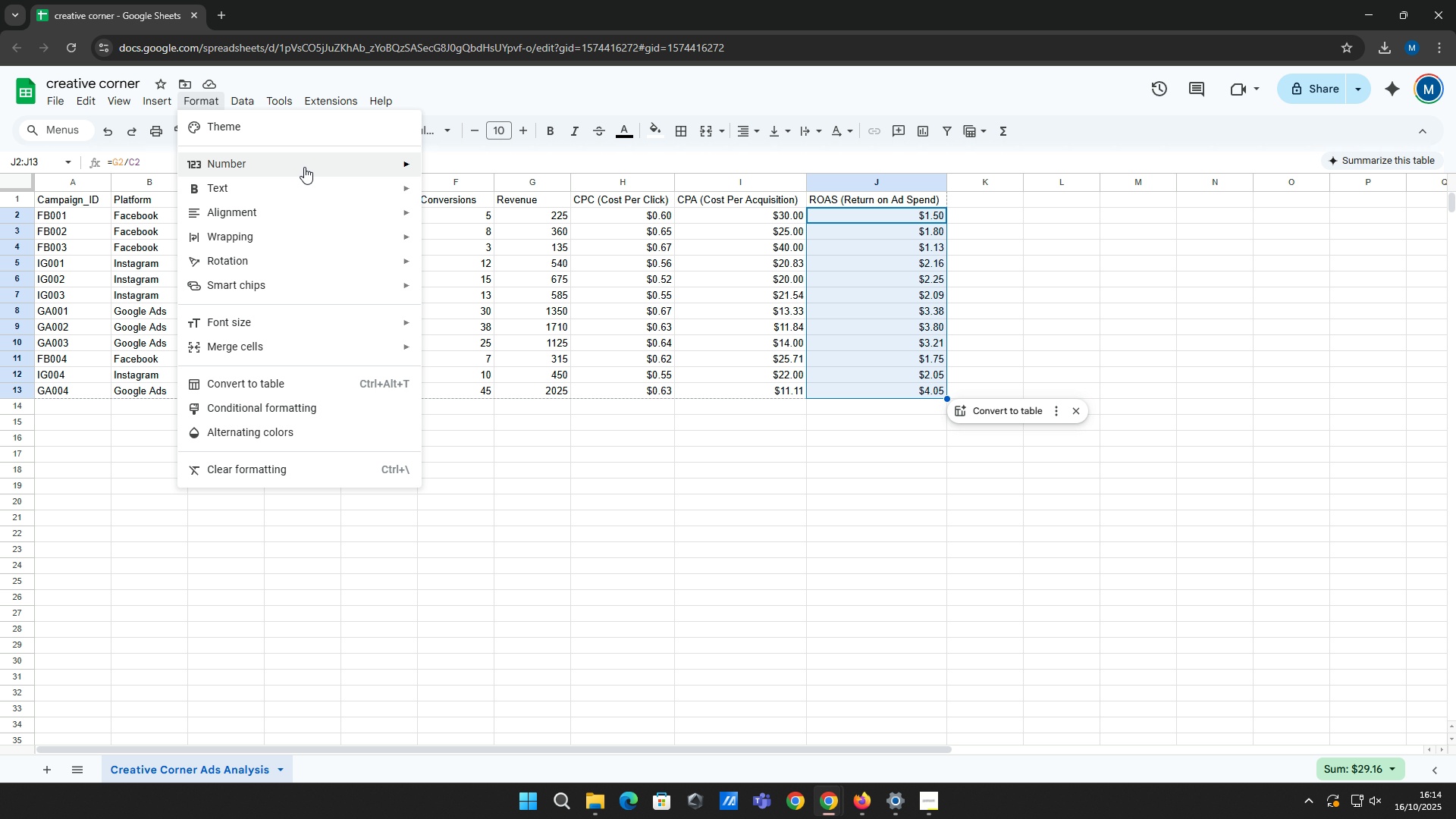 
left_click([304, 167])
 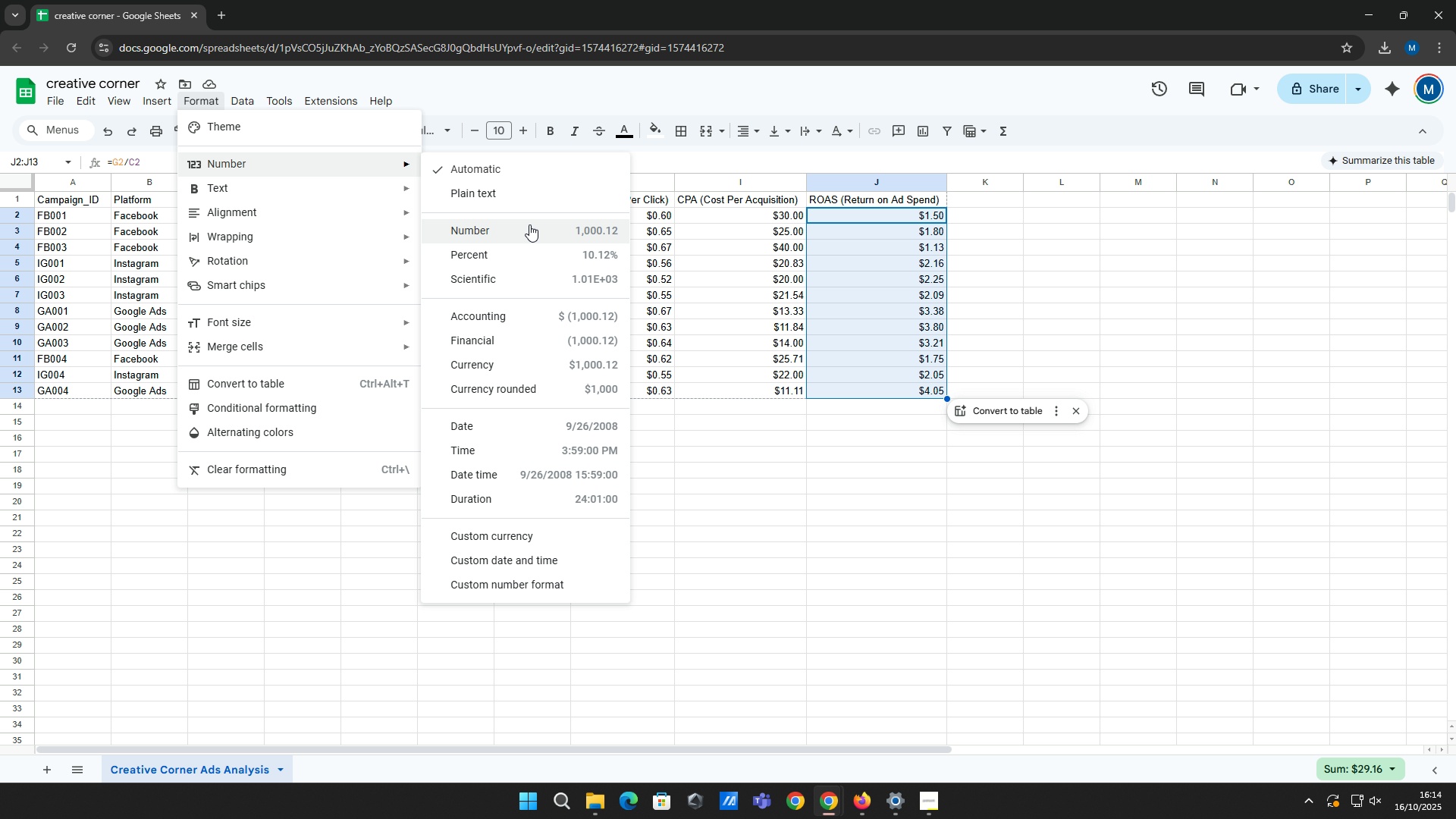 
left_click([529, 224])
 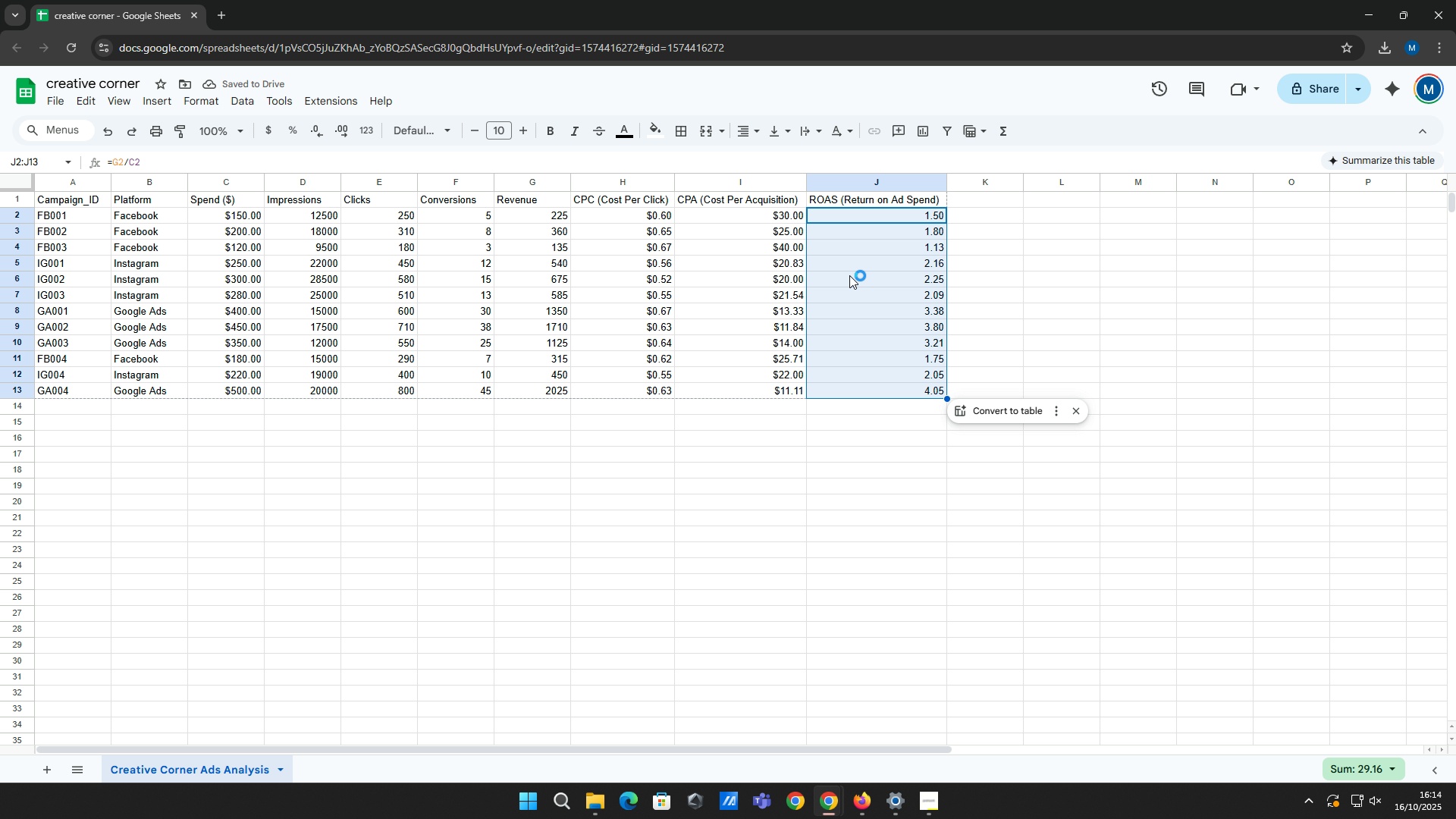 
wait(8.26)
 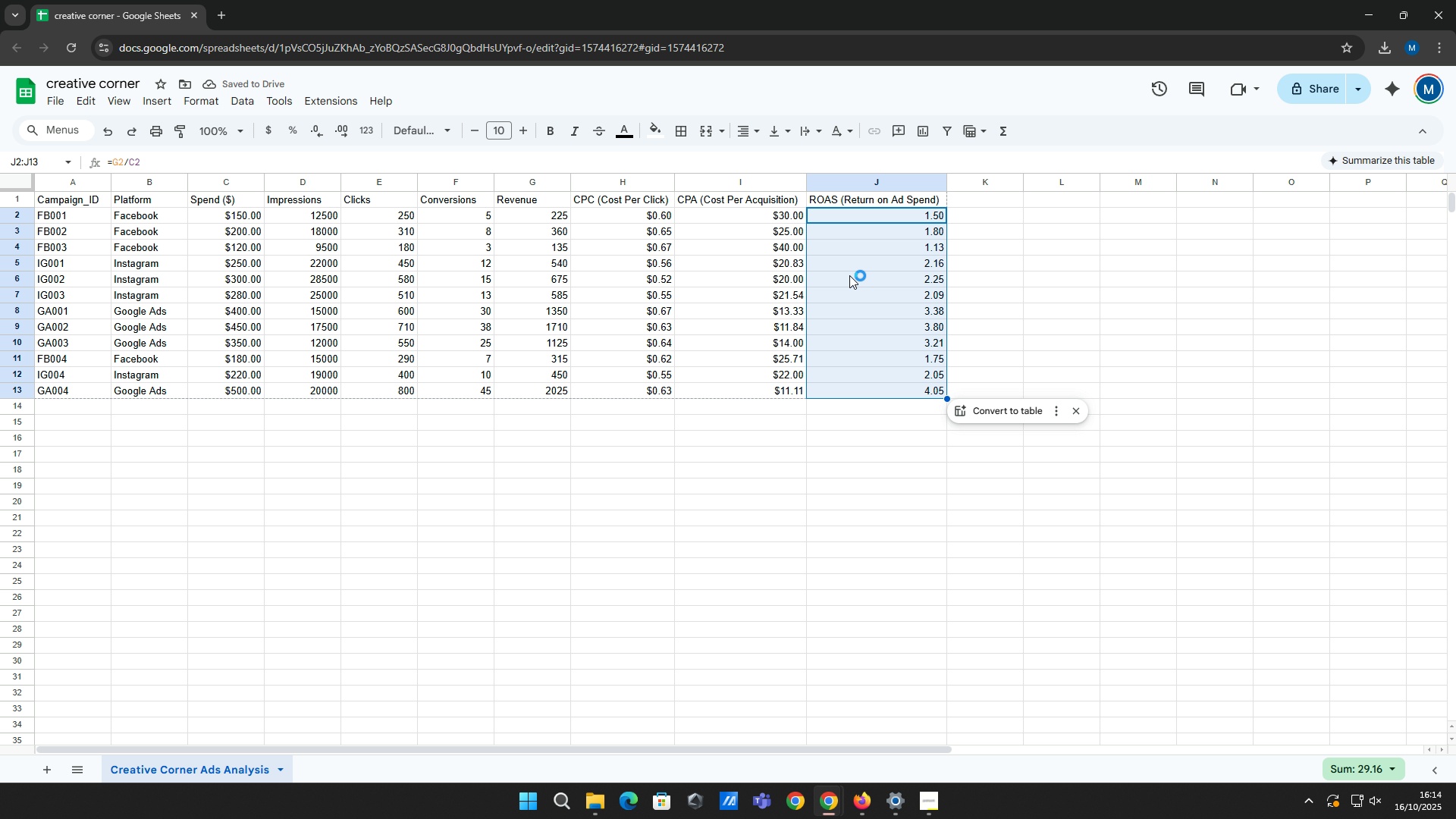 
left_click([969, 340])
 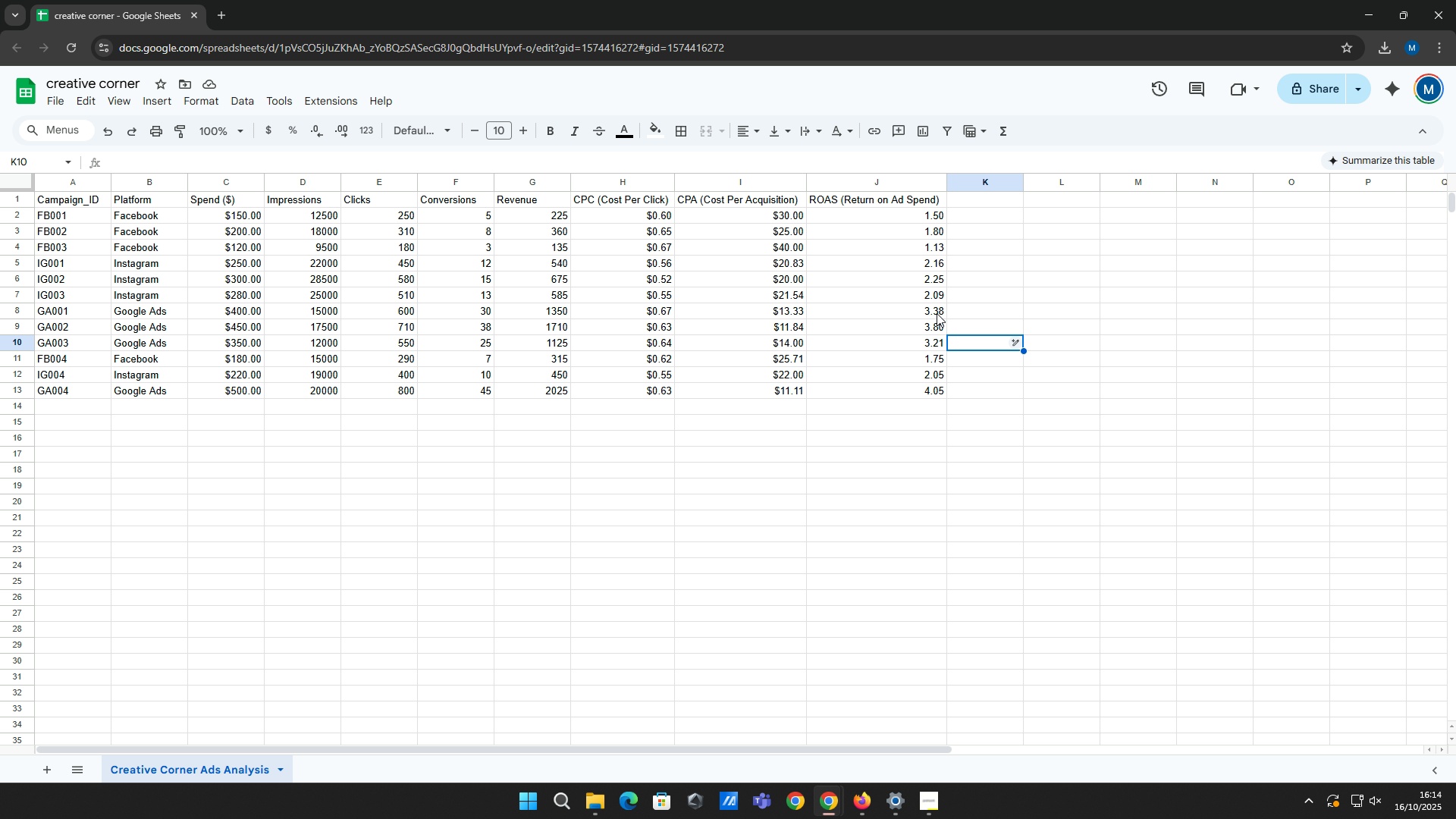 
wait(5.07)
 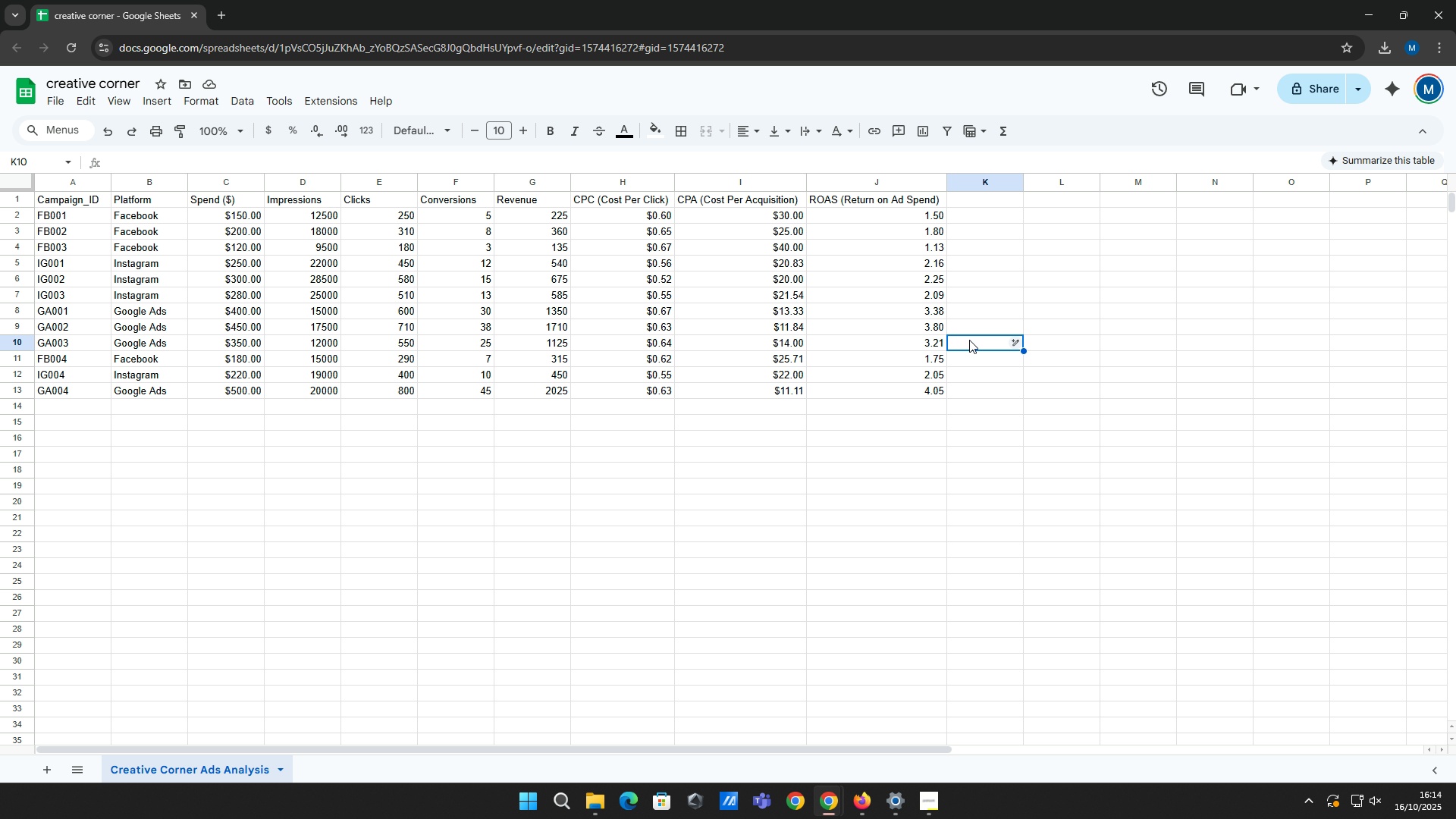 
left_click([874, 240])
 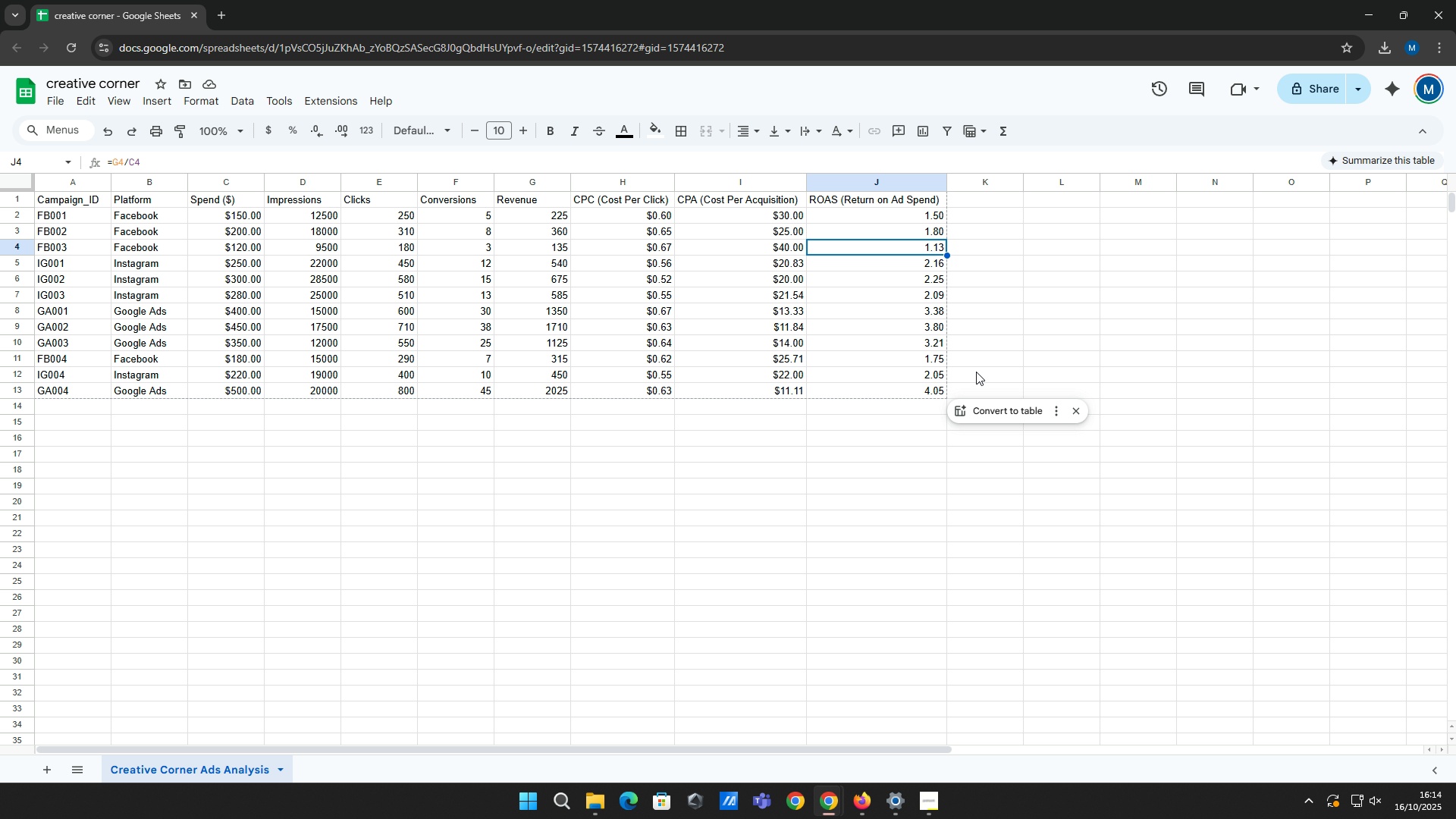 
left_click([980, 193])
 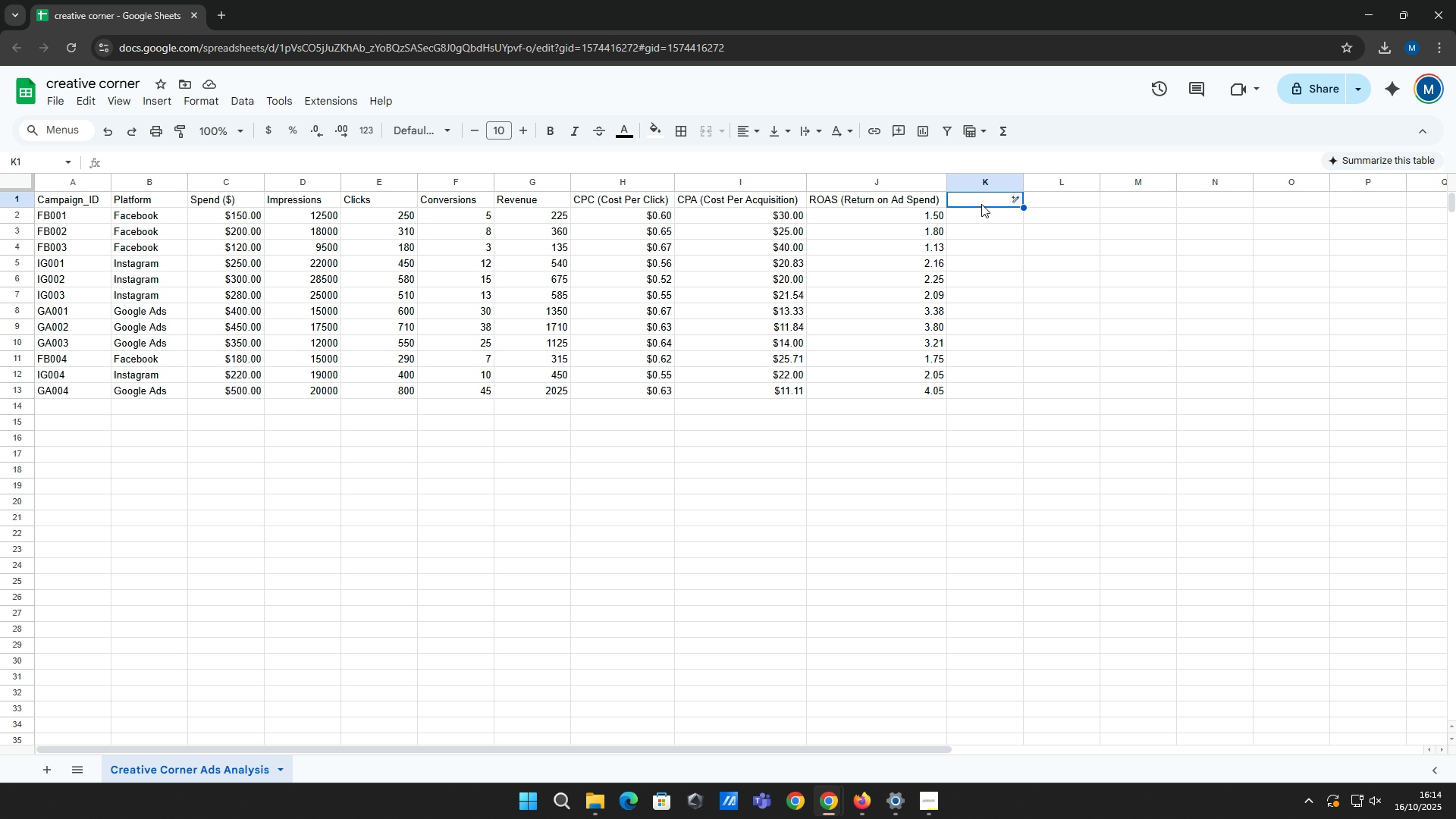 
left_click([981, 204])
 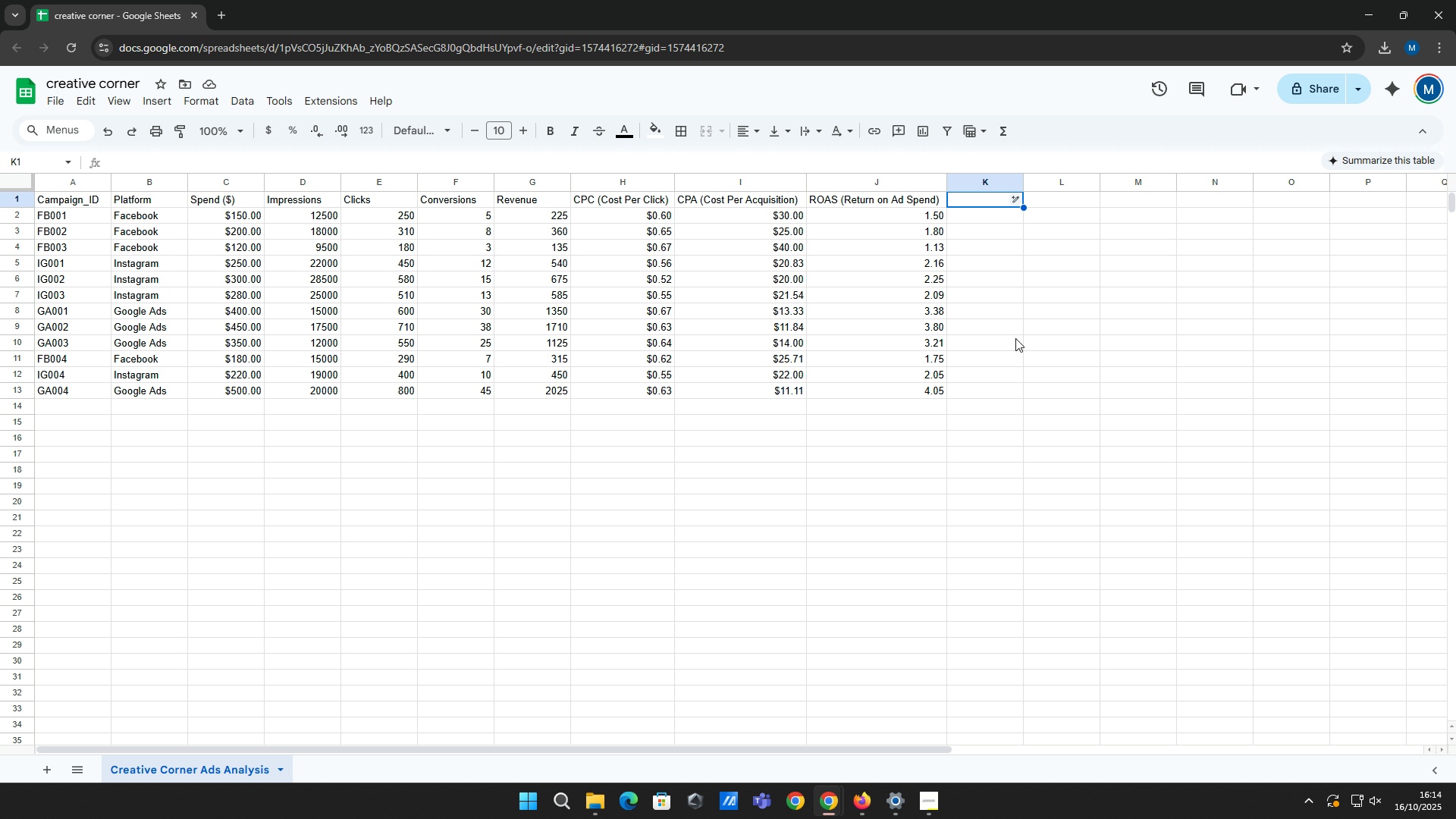 
left_click([49, 770])
 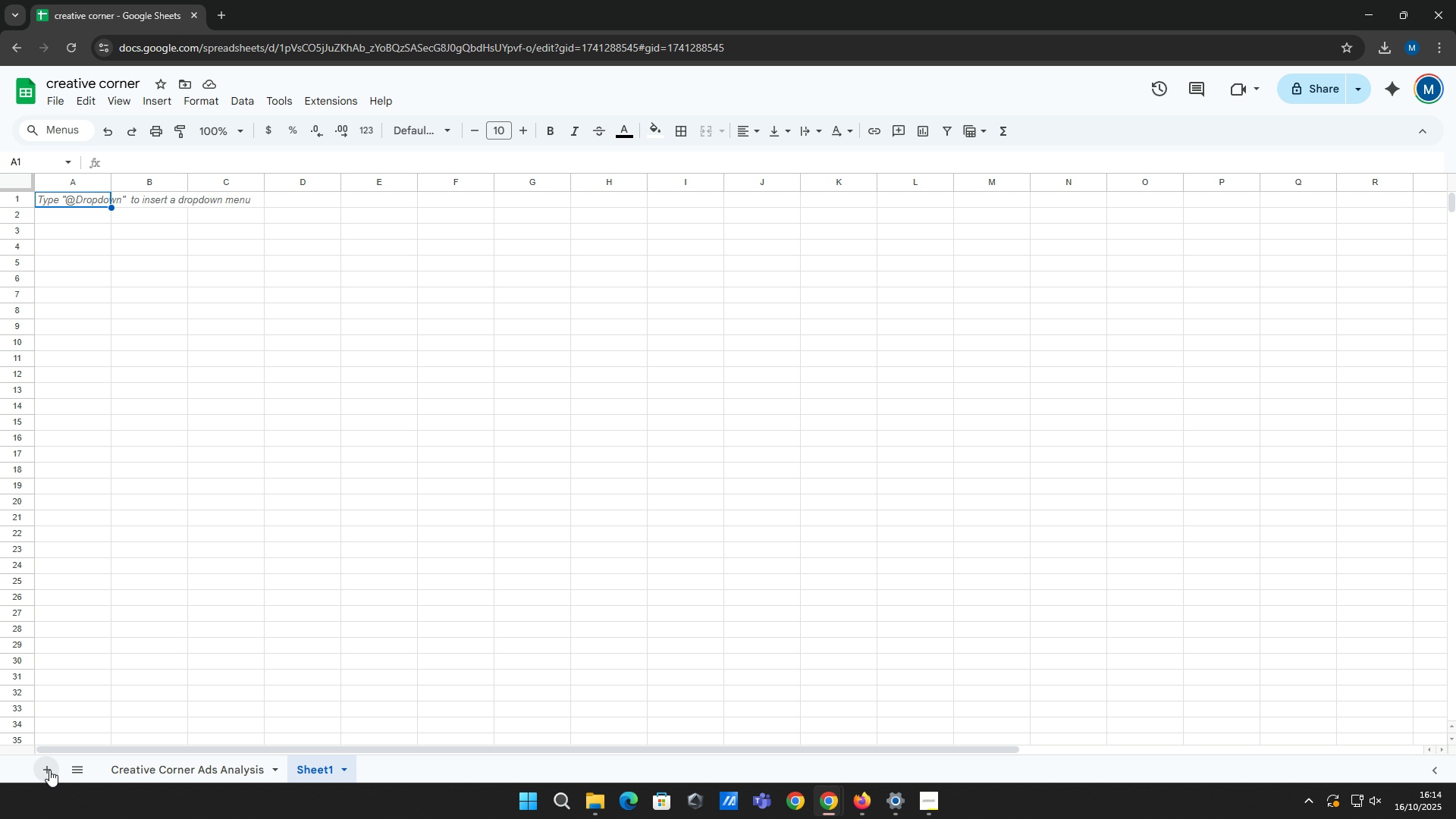 
wait(7.69)
 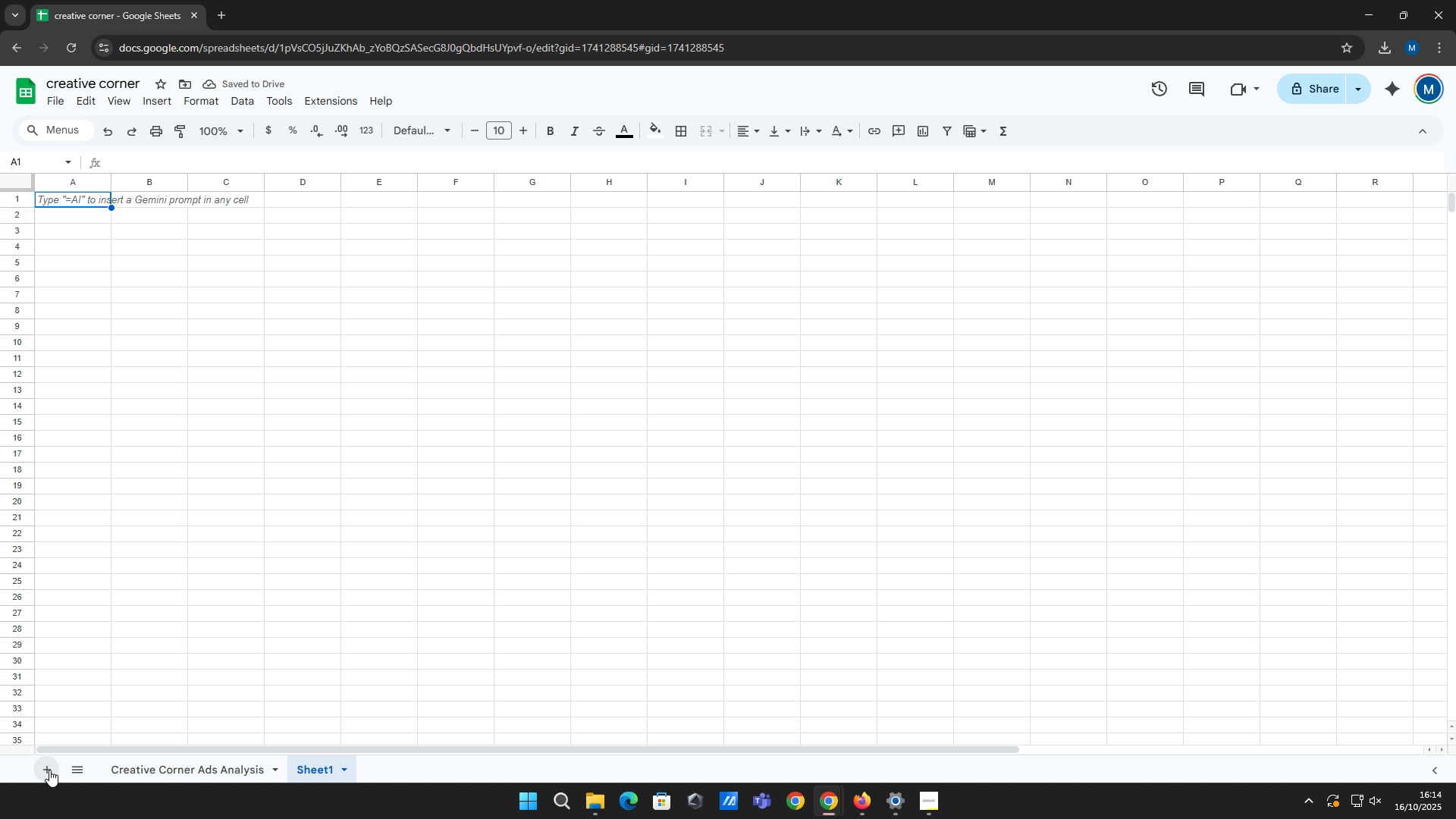 
right_click([318, 770])
 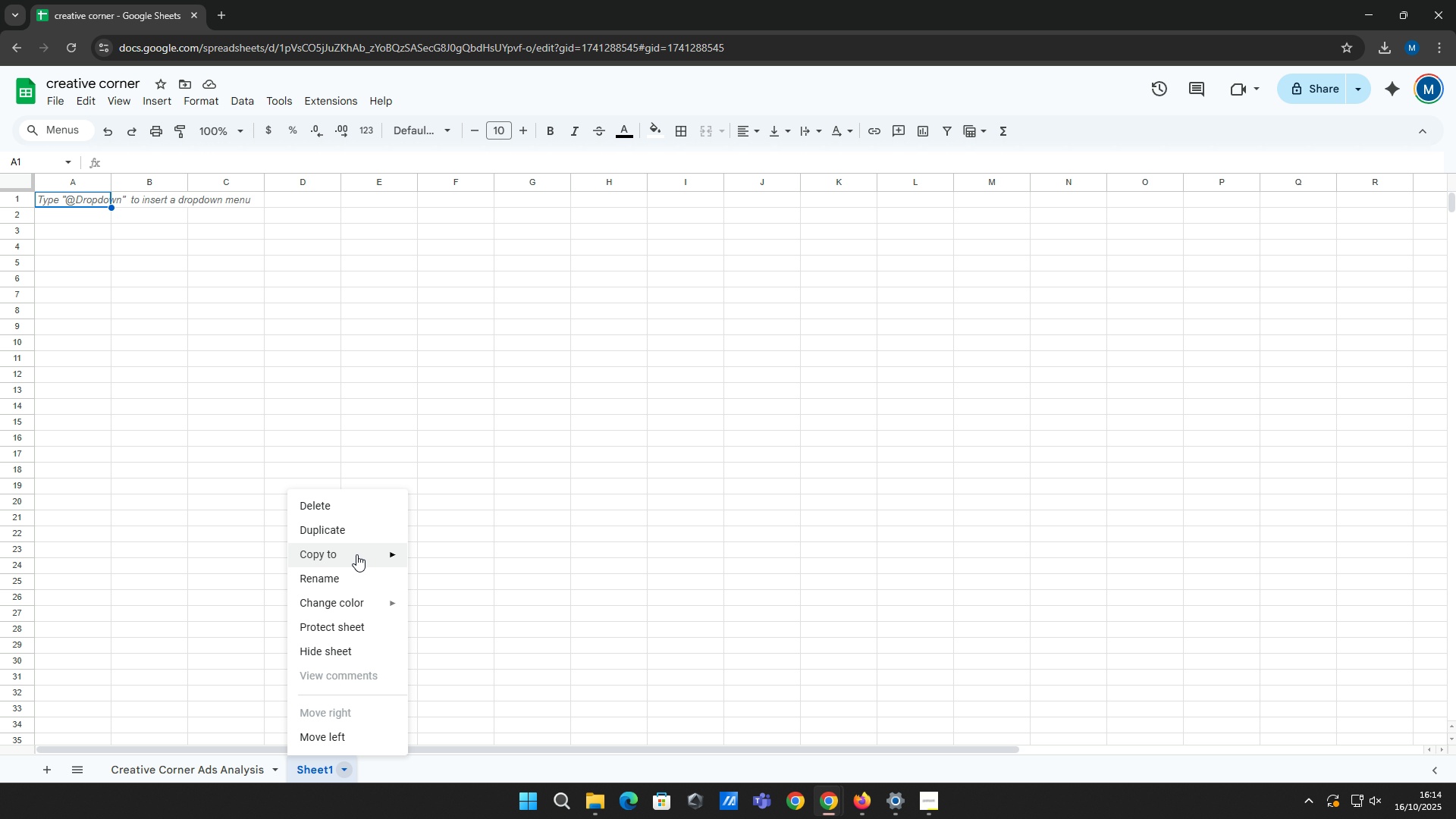 
left_click([356, 570])
 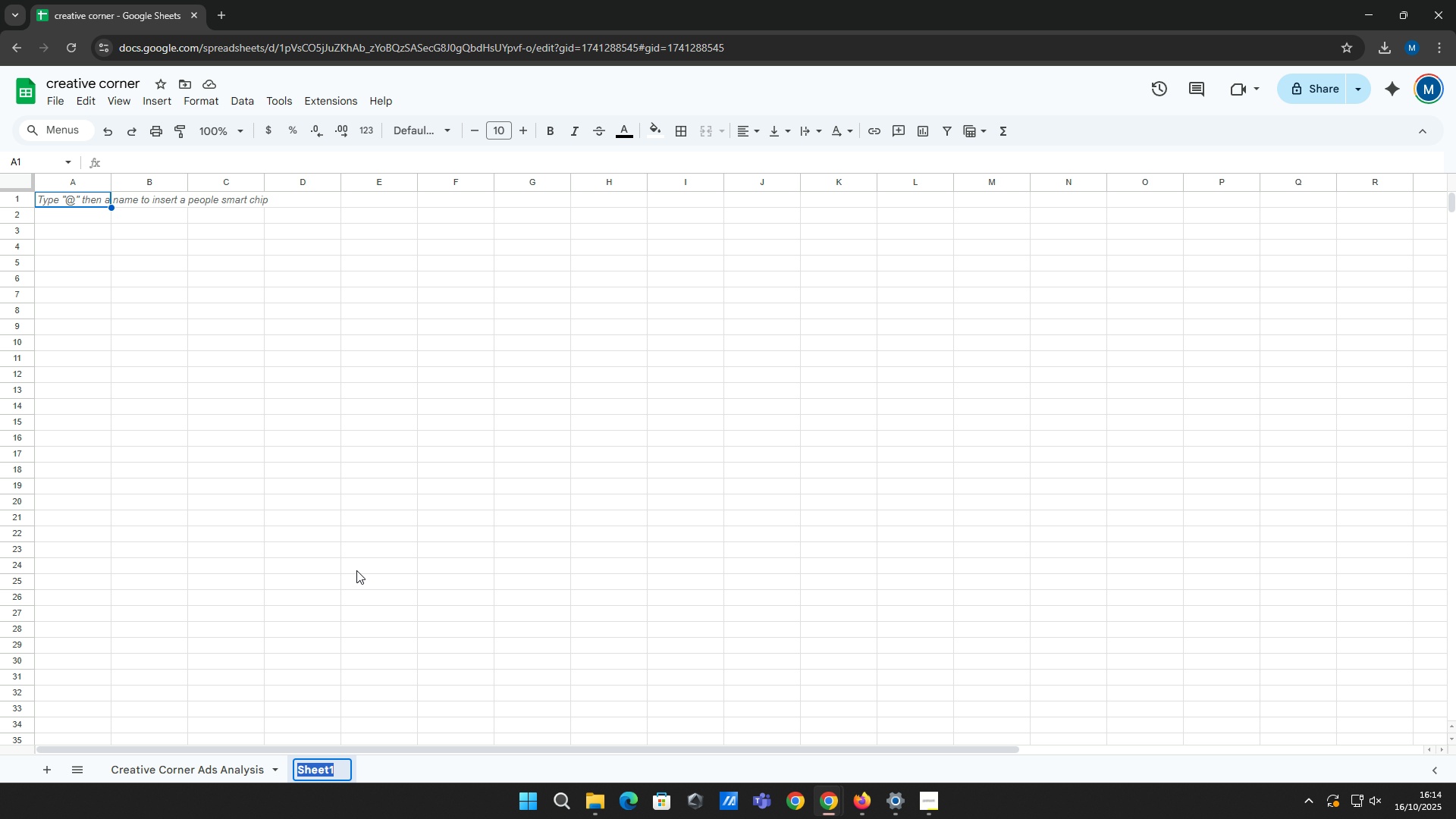 
type(Dashboard)
 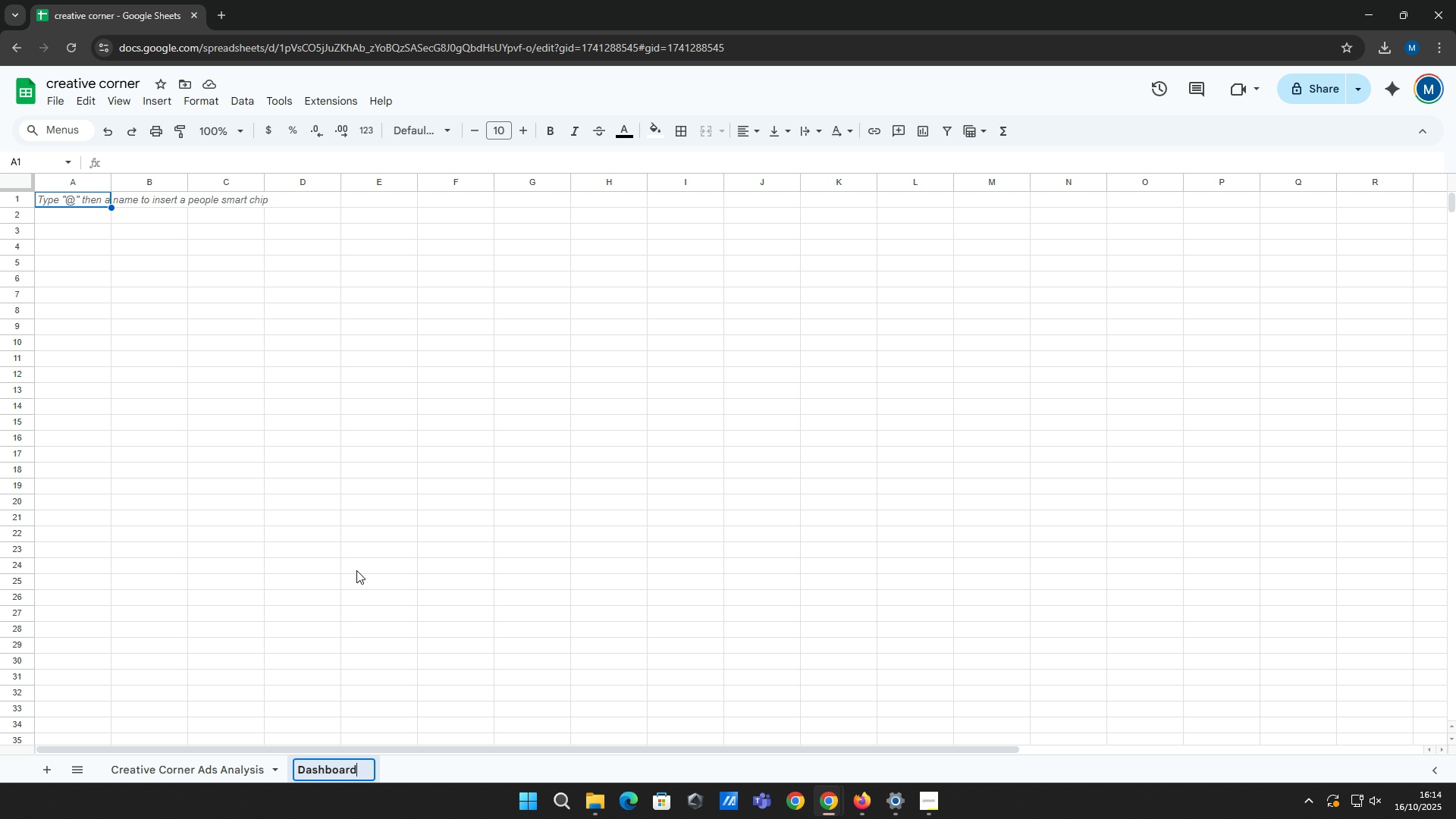 
key(Enter)
 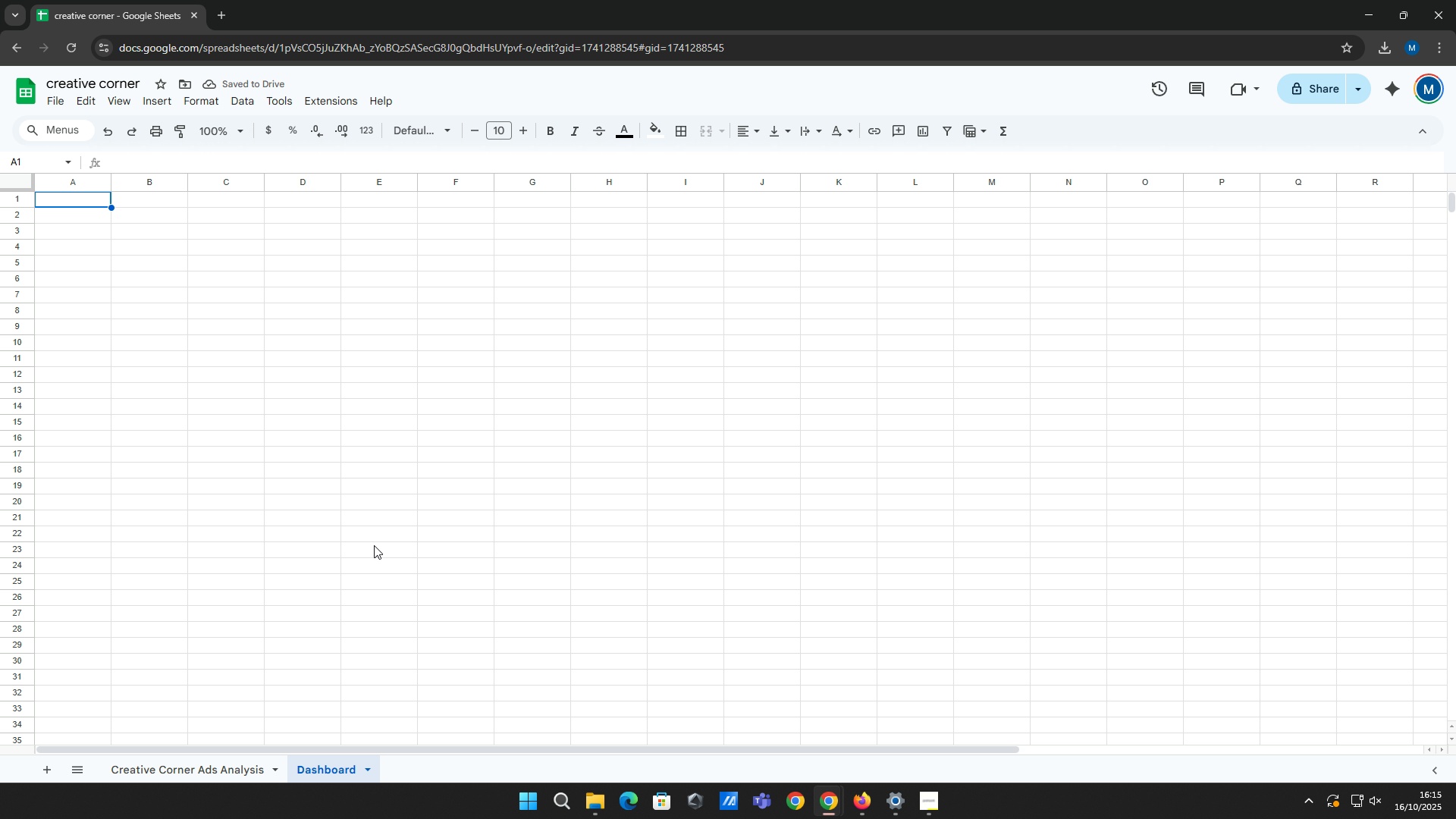 
wait(6.02)
 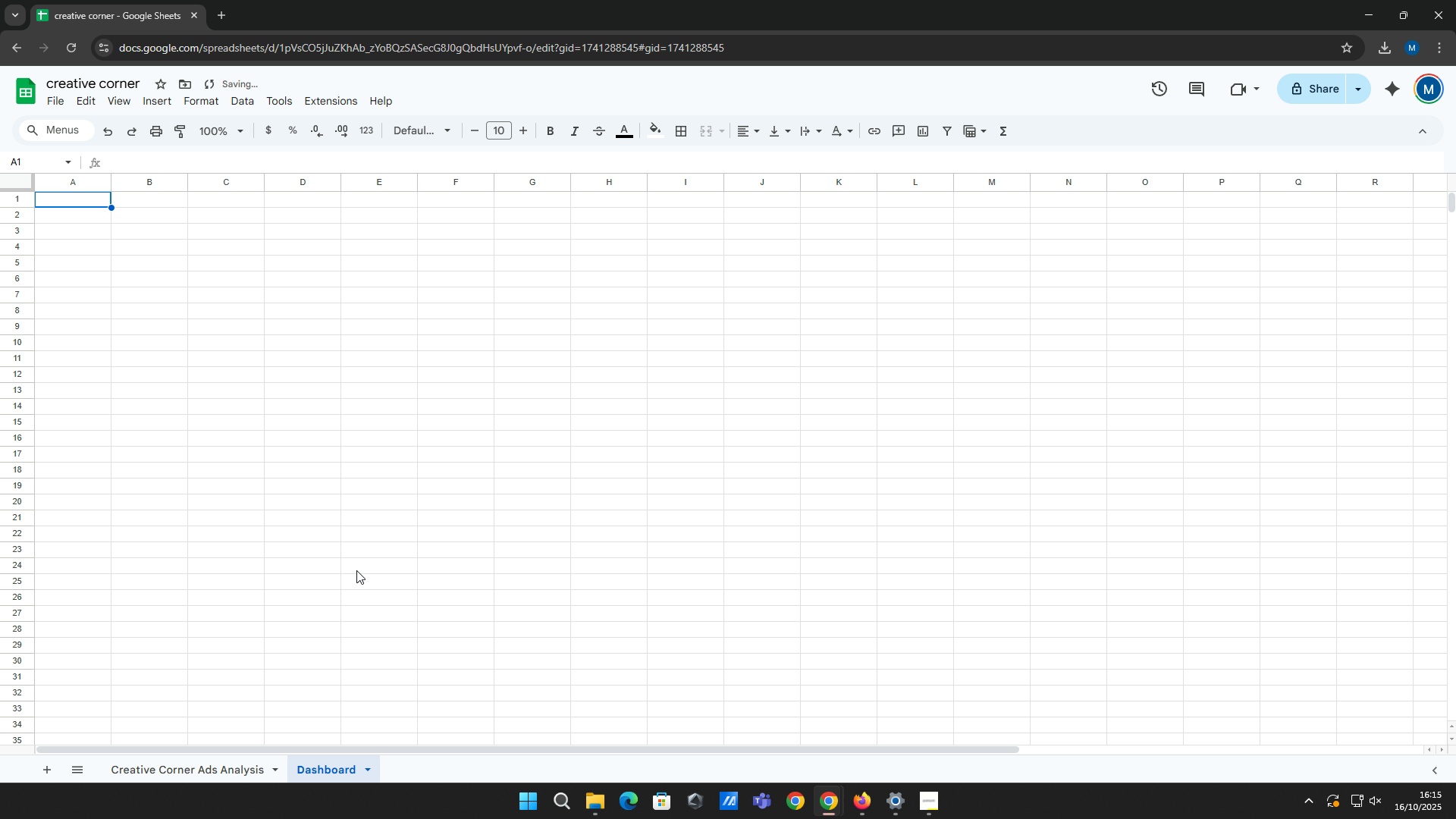 
left_click([216, 762])
 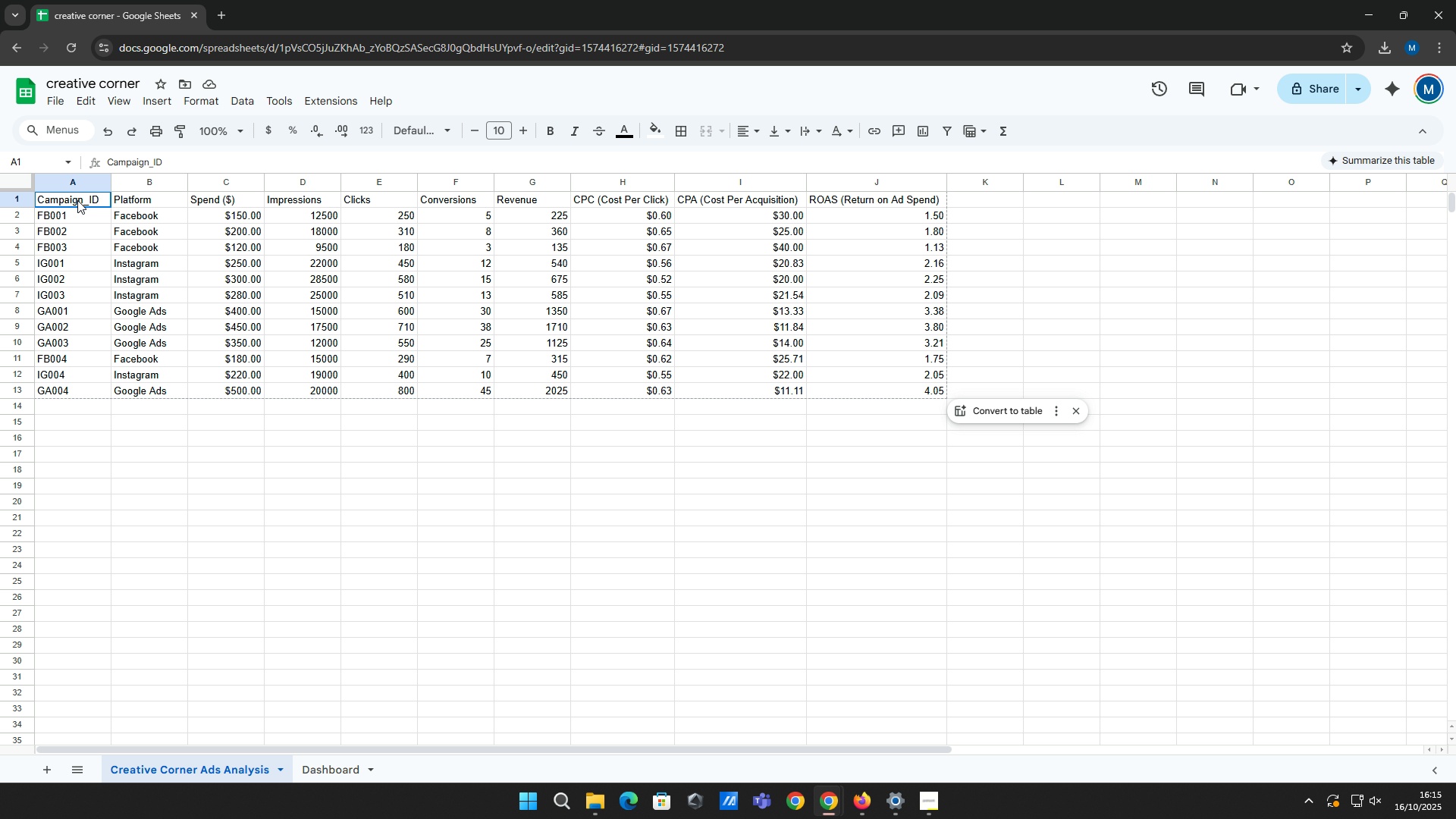 
left_click([77, 200])
 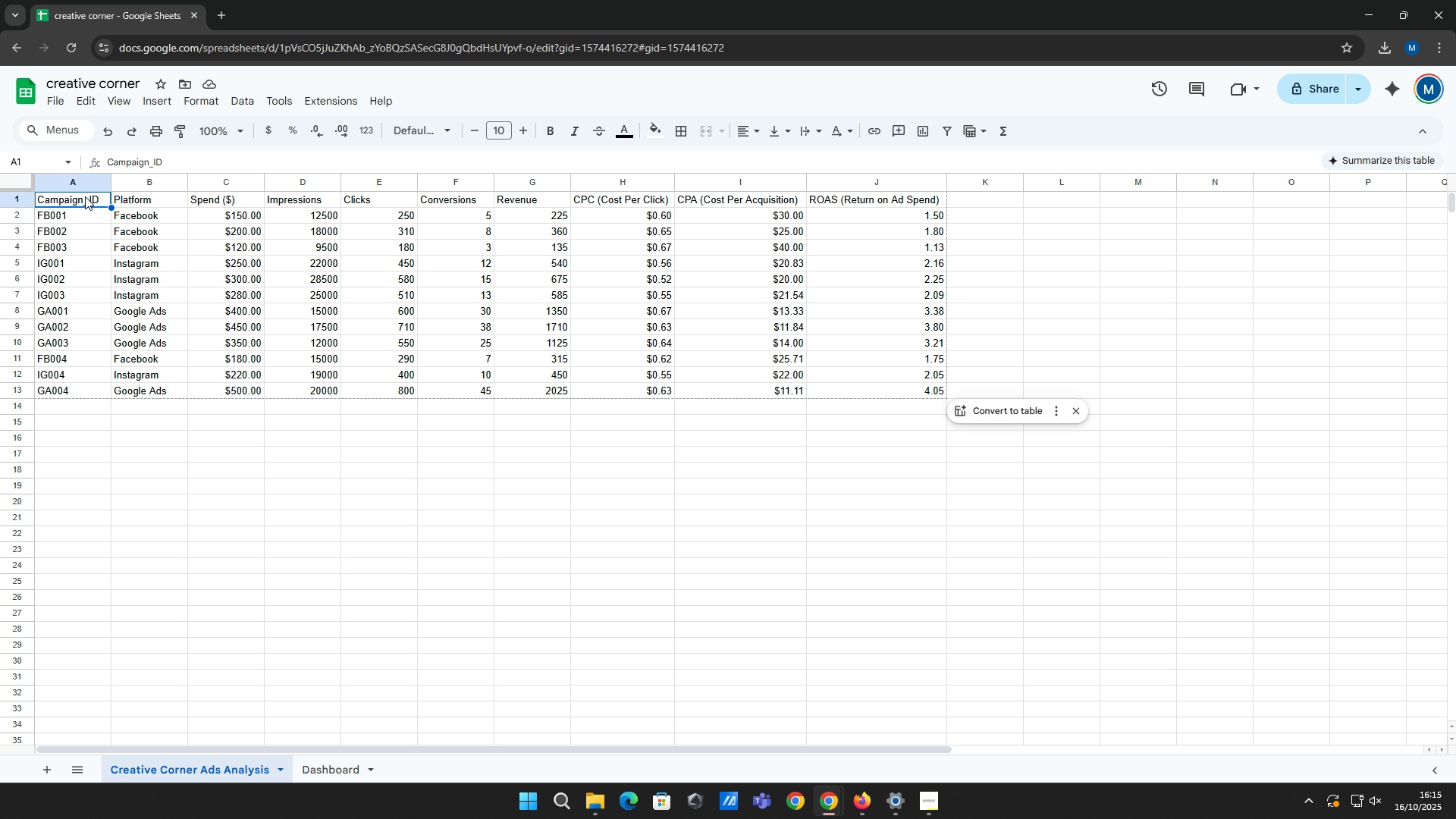 
wait(14.57)
 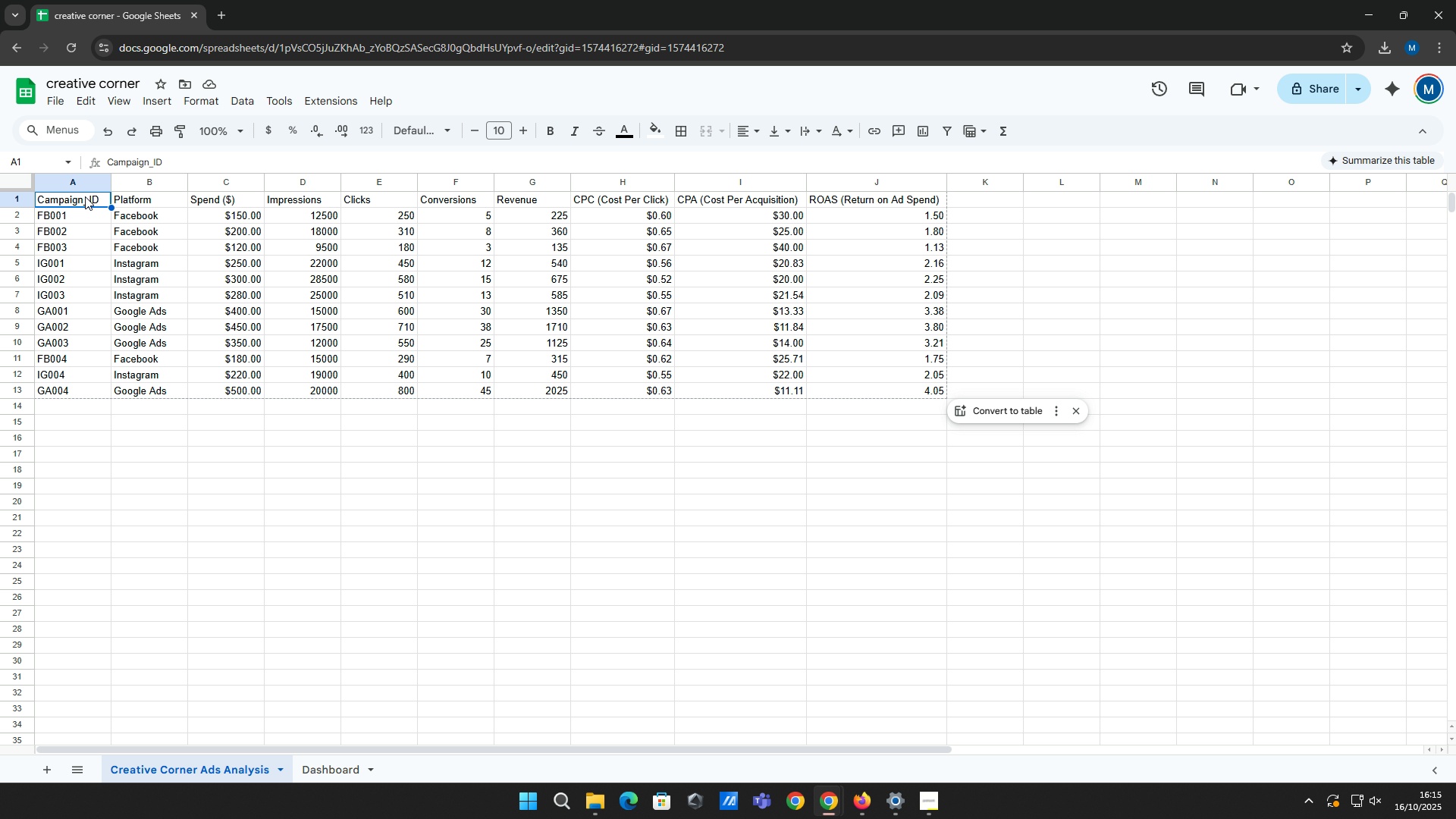 
left_click([143, 96])
 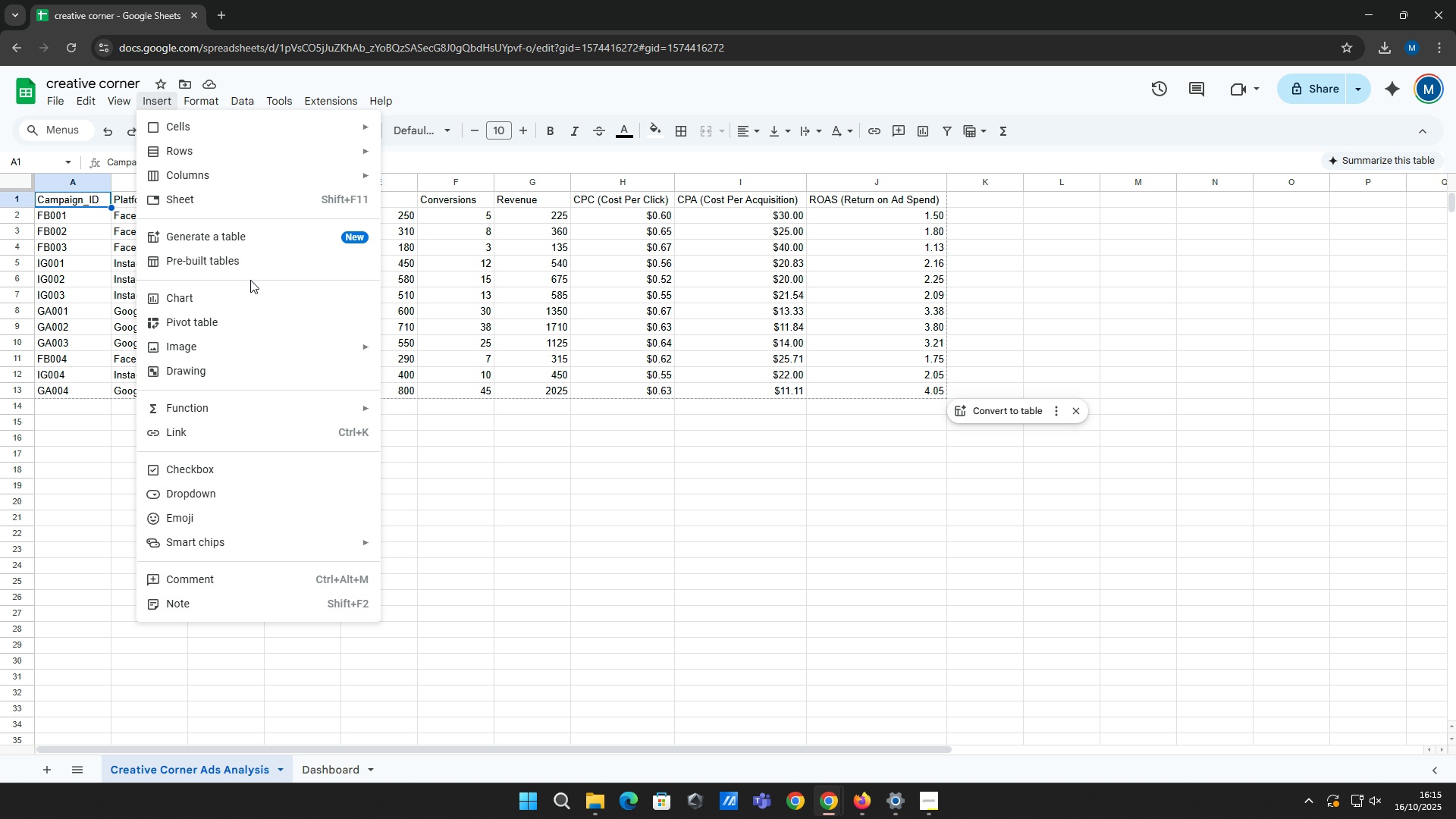 
left_click([254, 320])
 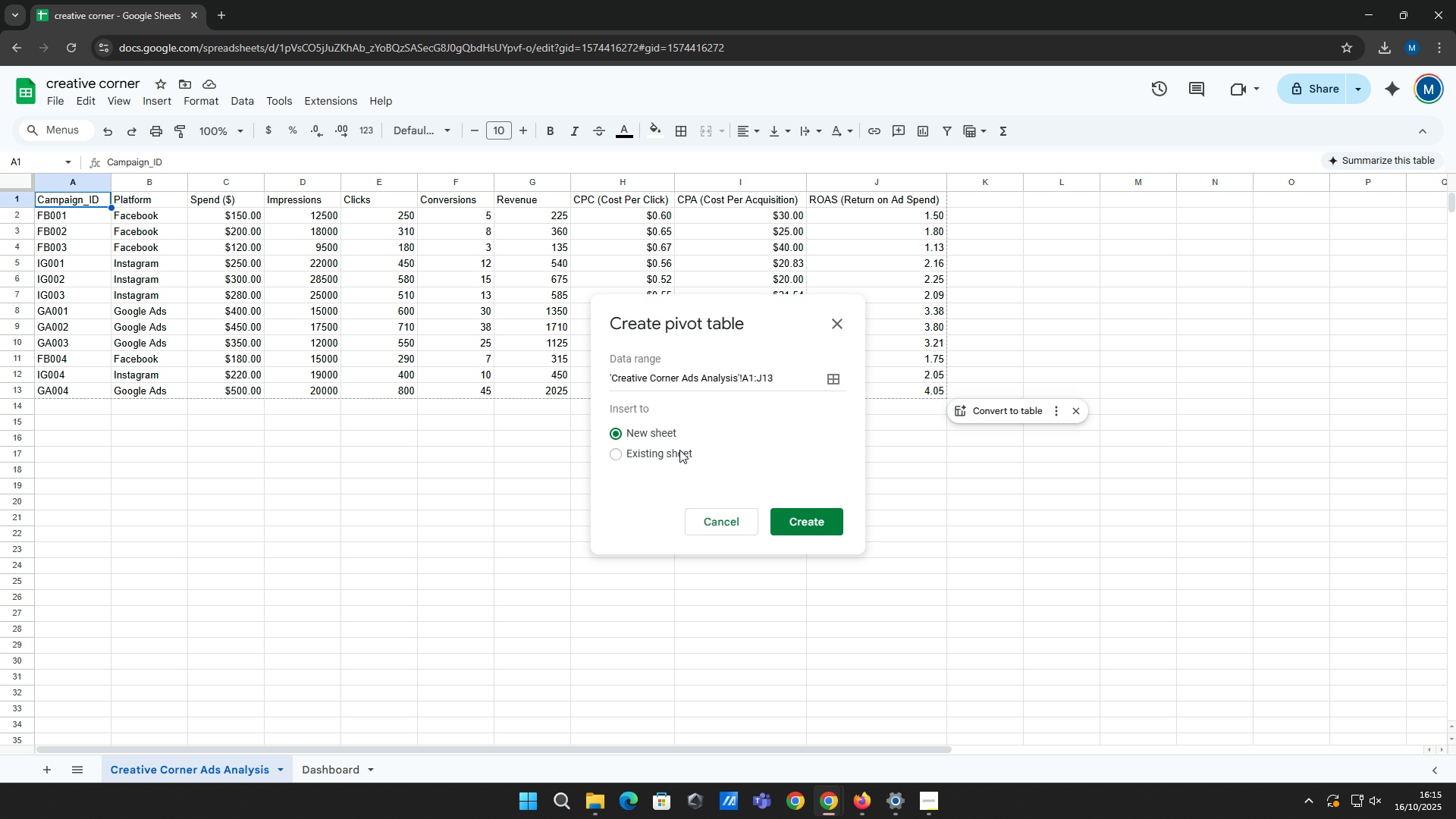 
left_click([679, 450])
 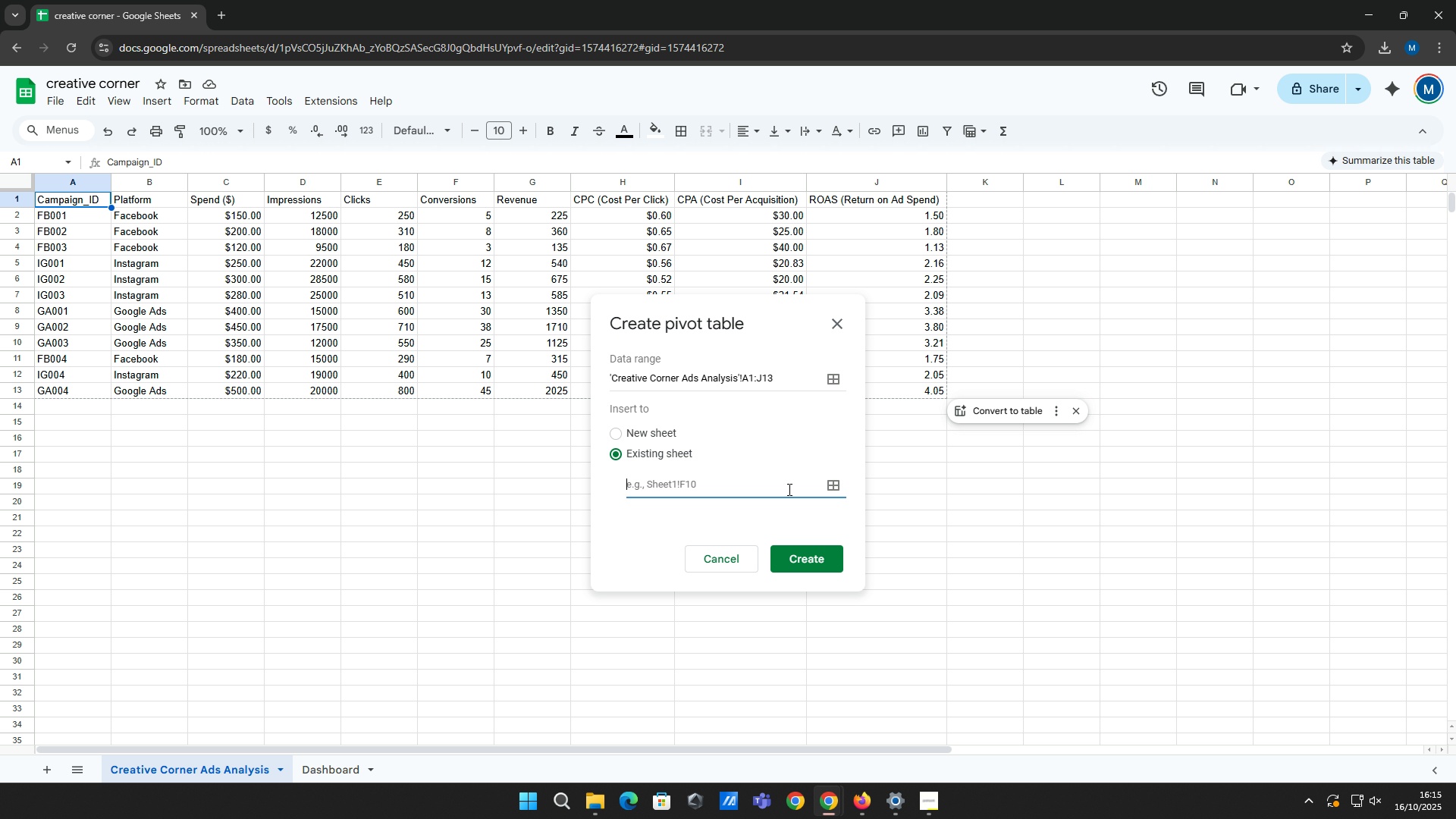 
wait(10.77)
 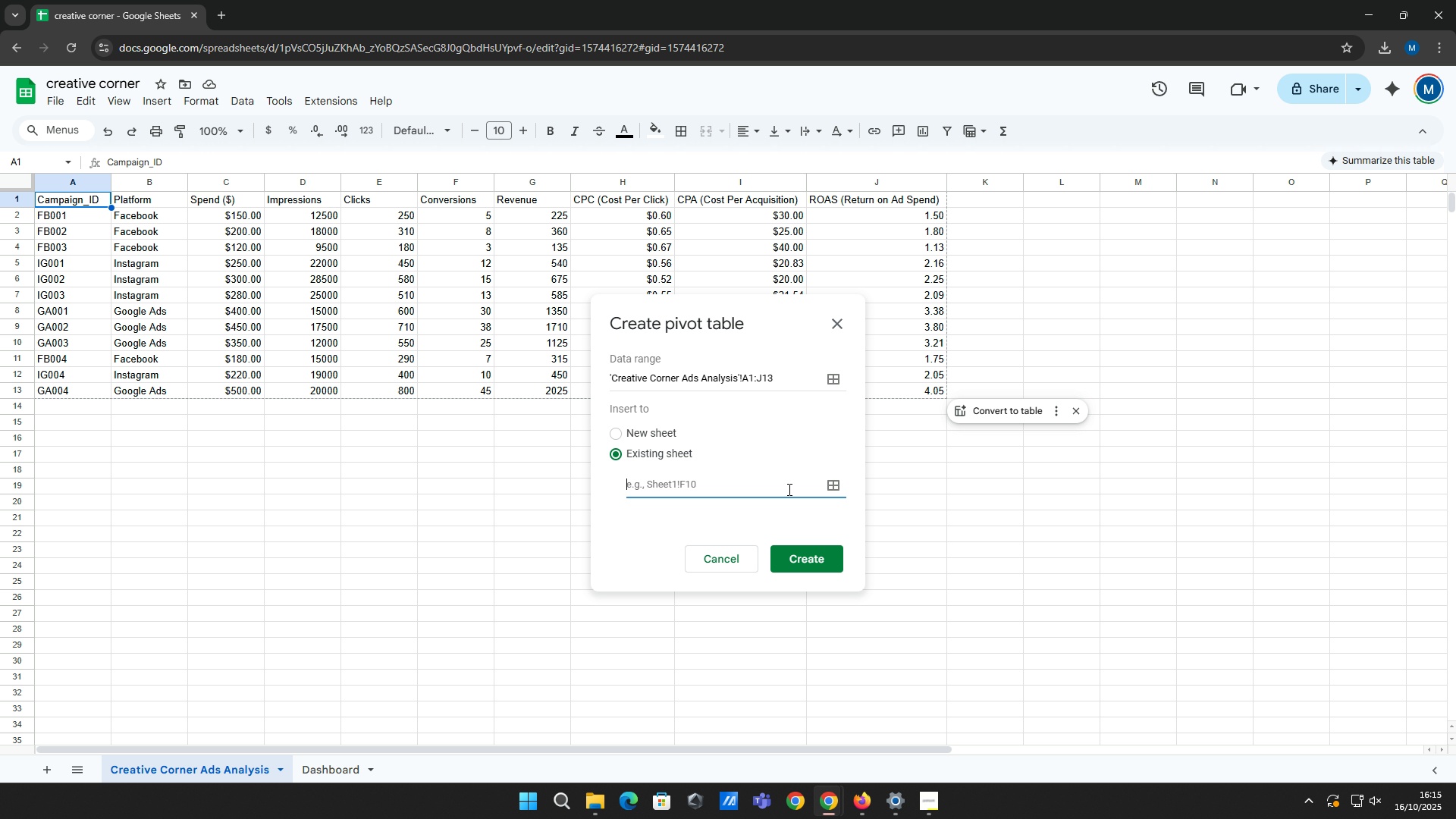 
left_click([781, 378])
 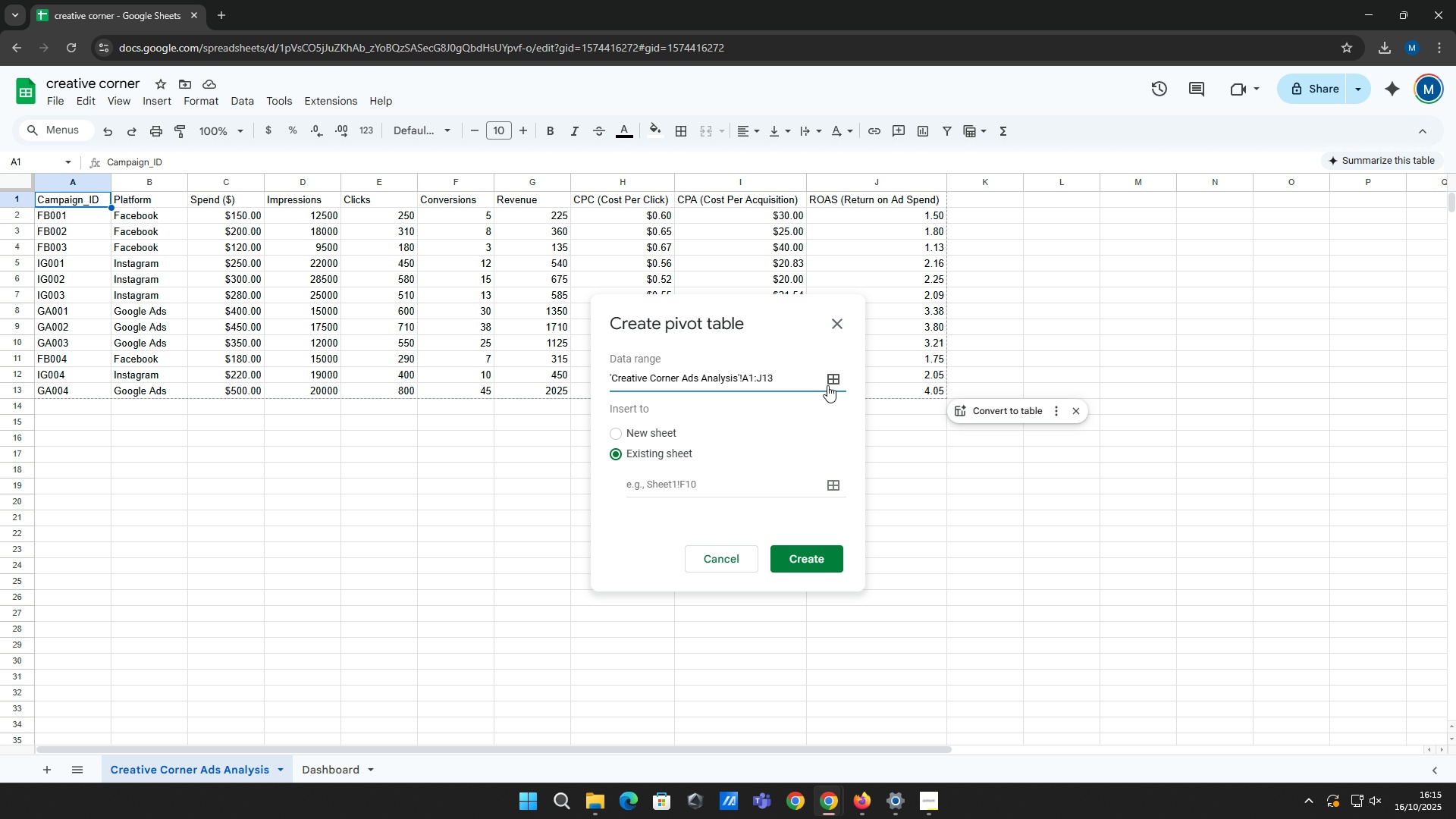 
left_click([827, 385])
 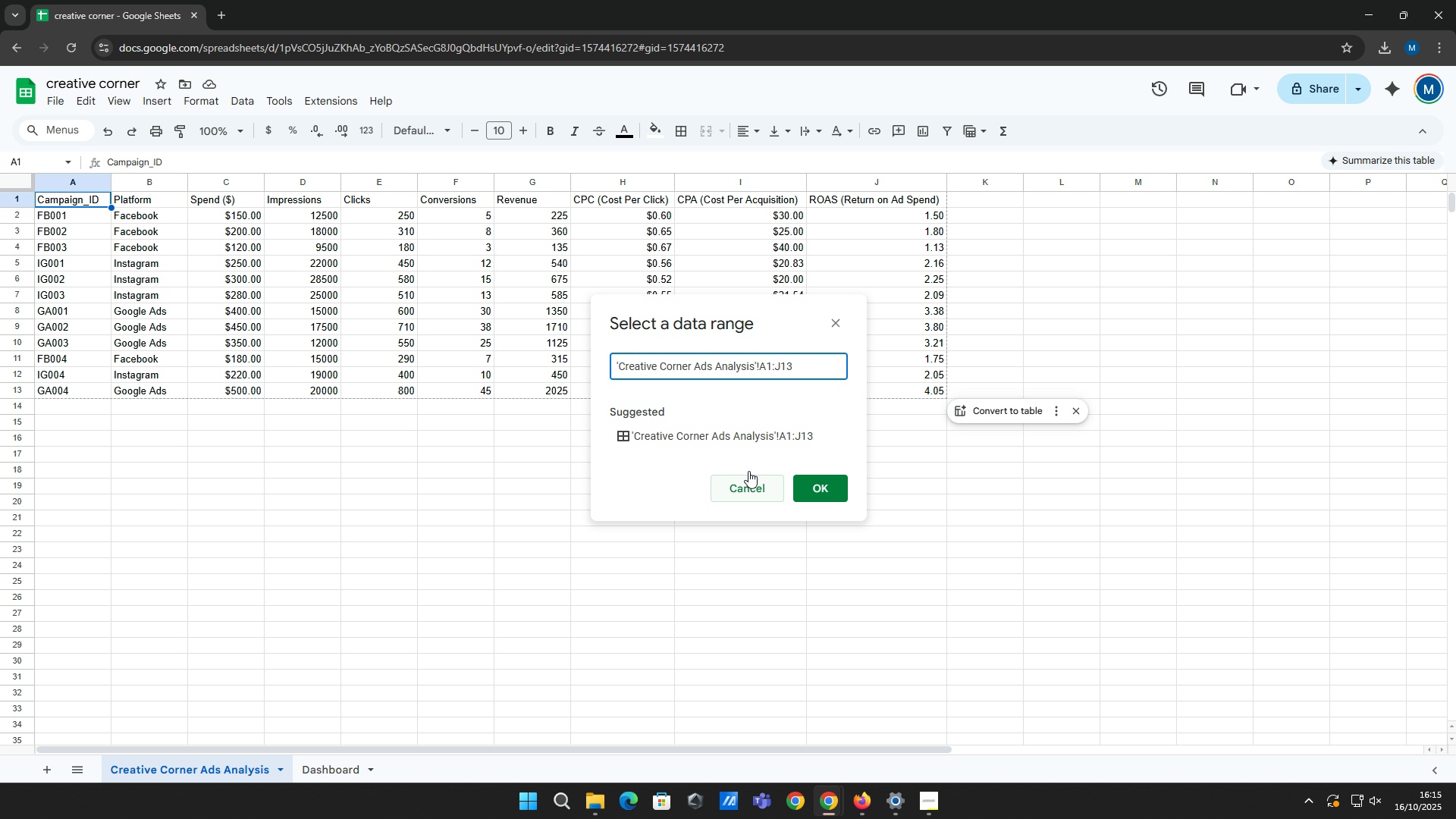 
left_click([738, 428])
 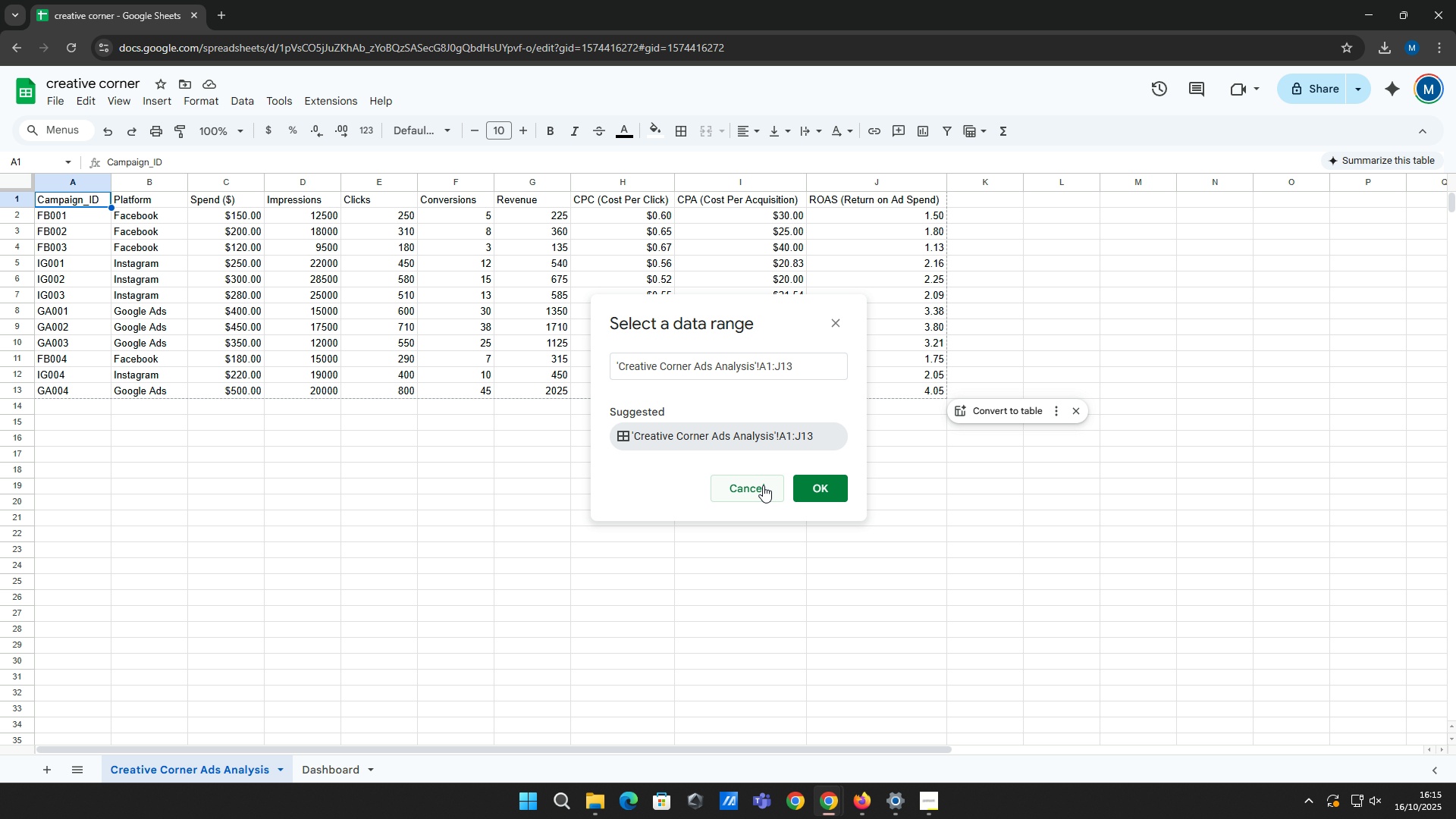 
wait(14.27)
 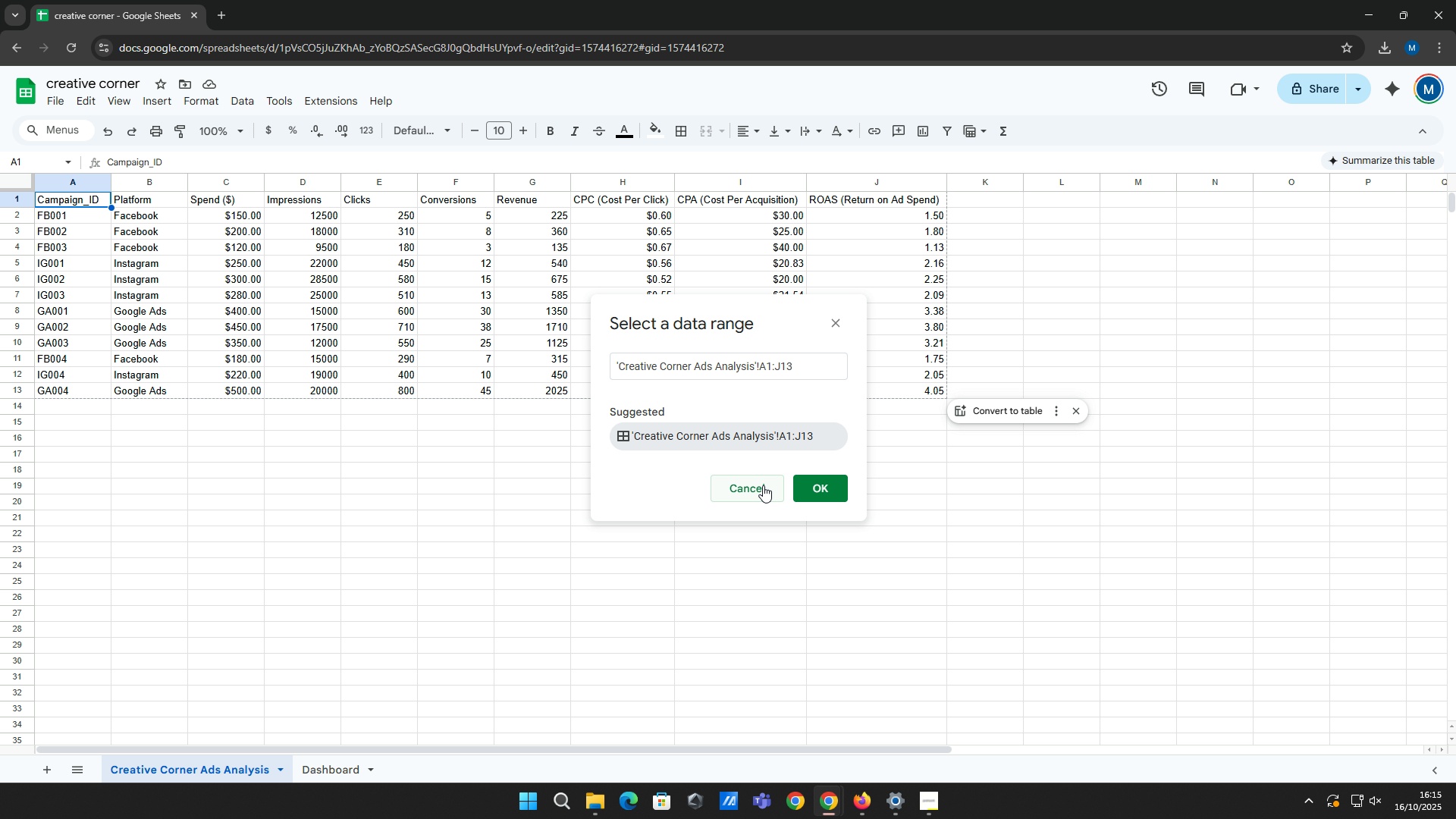 
left_click([801, 486])
 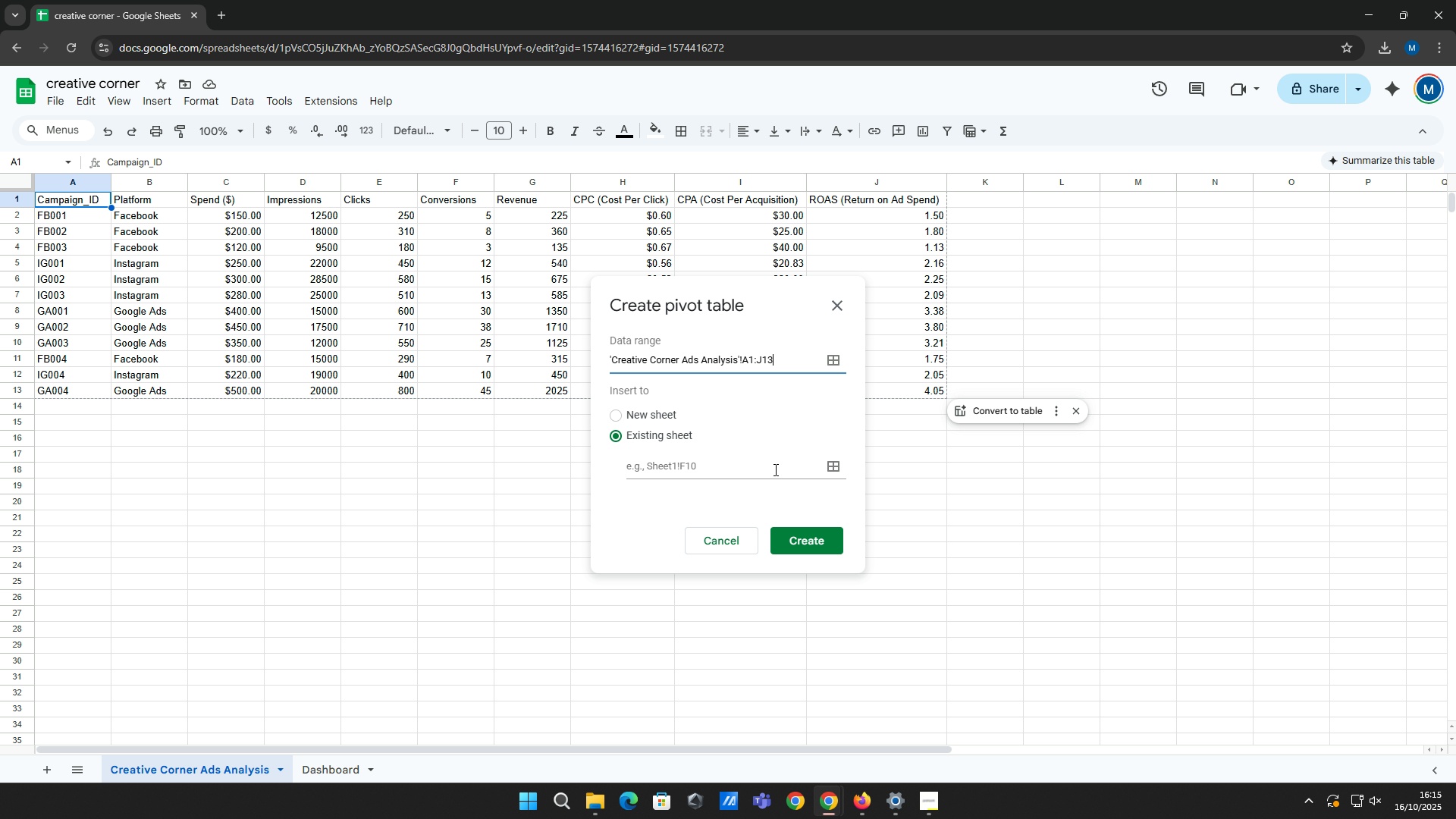 
wait(8.09)
 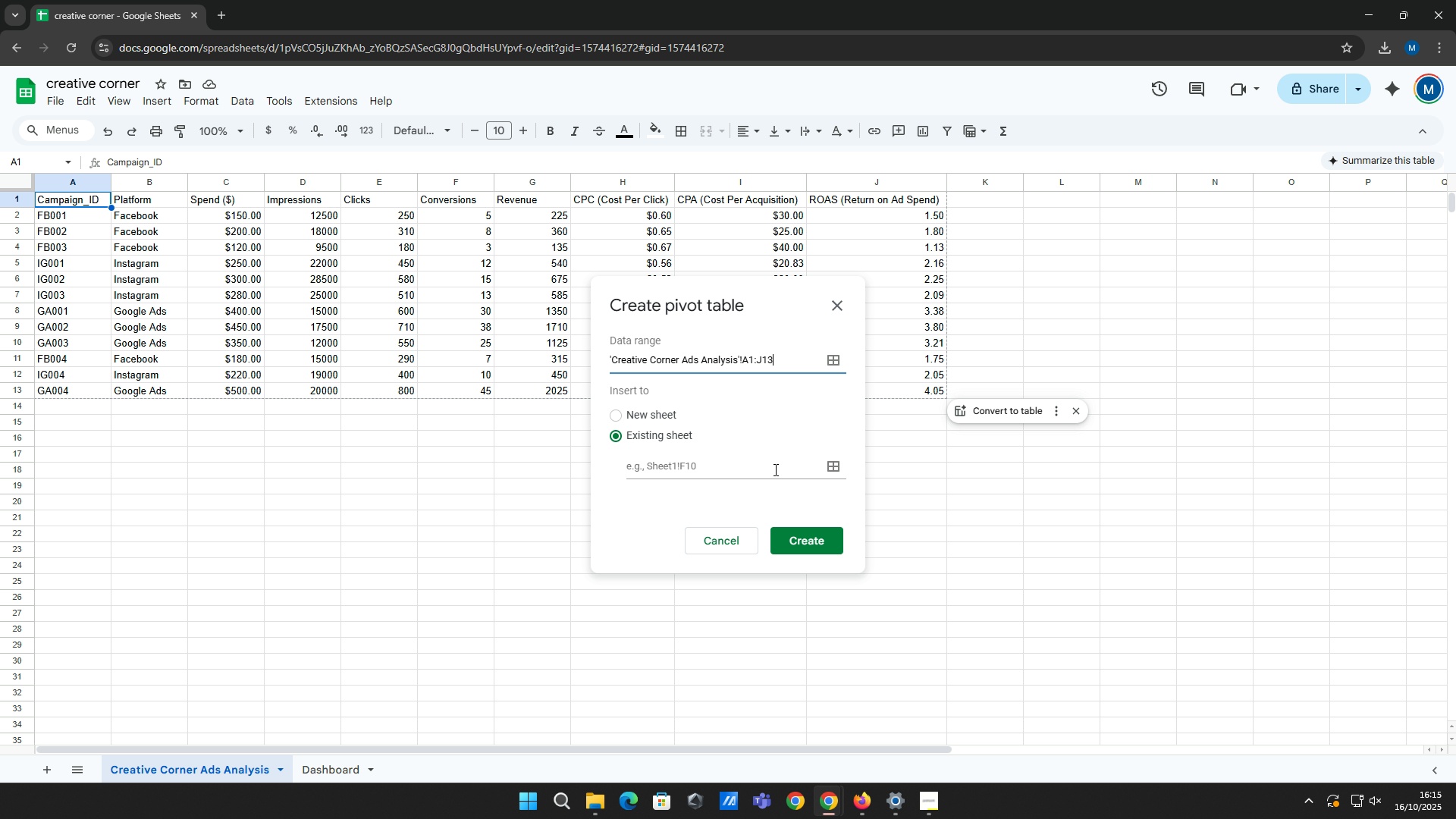 
left_click([805, 532])
 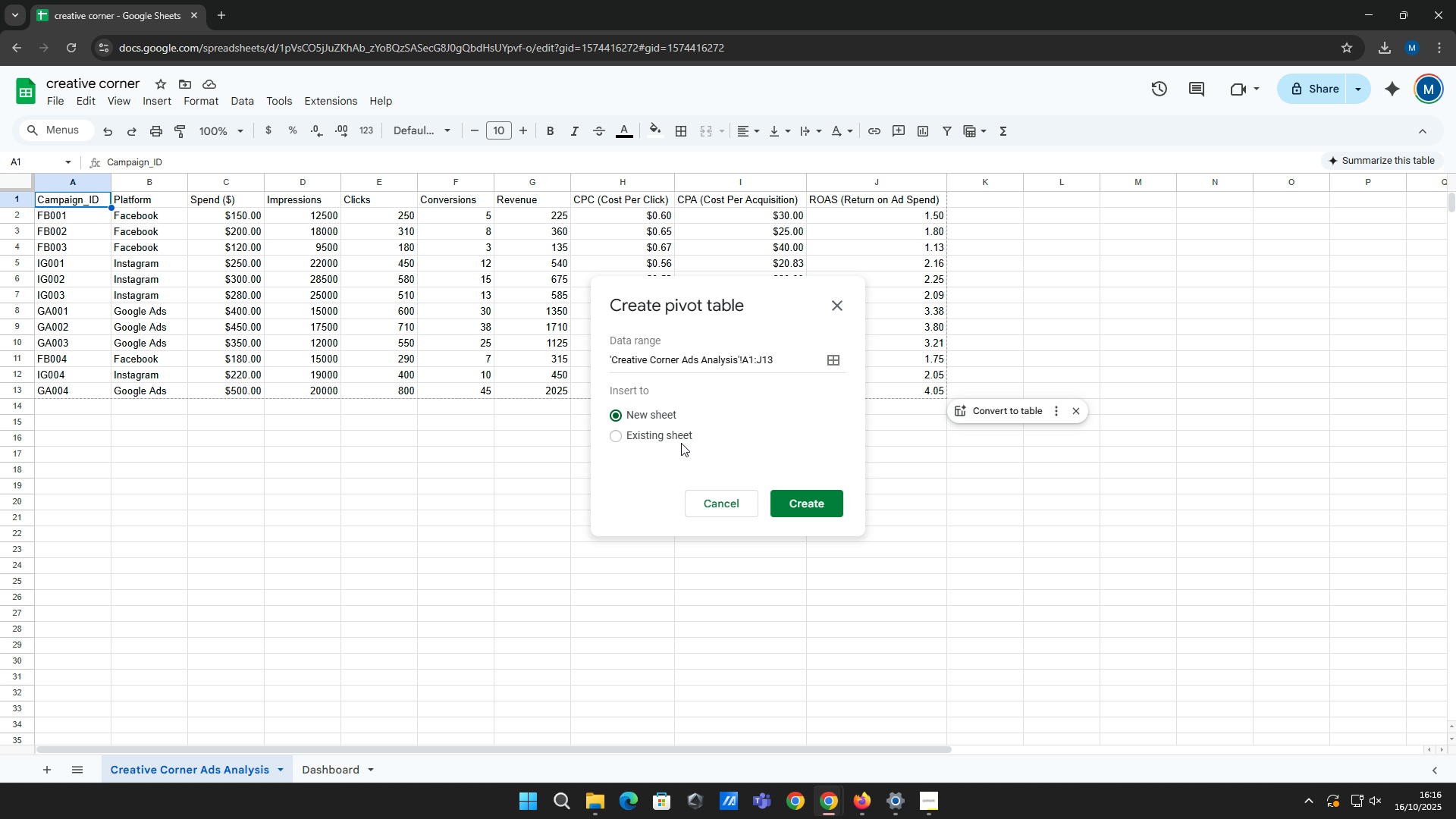 
double_click([678, 470])
 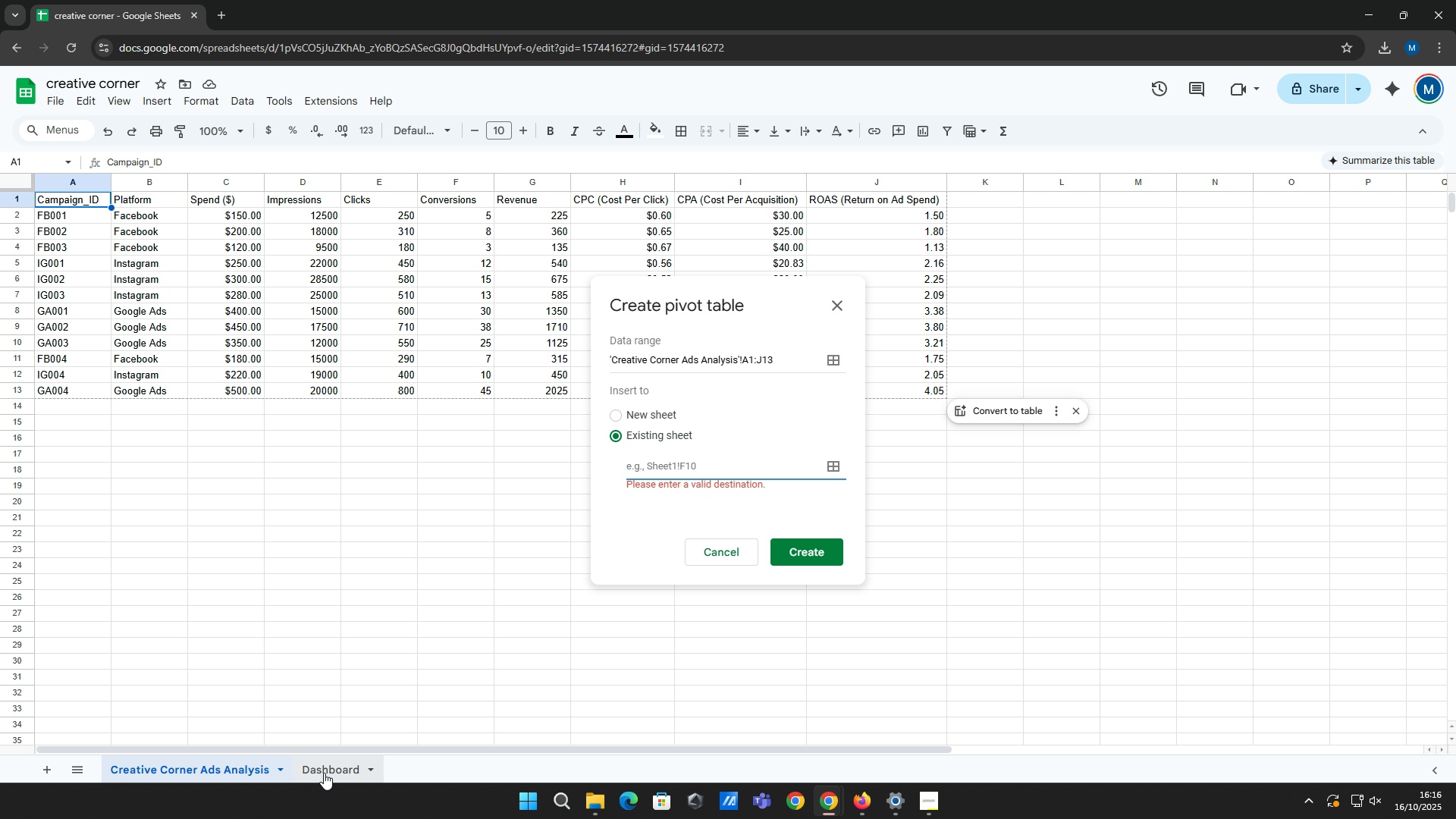 
left_click([324, 773])
 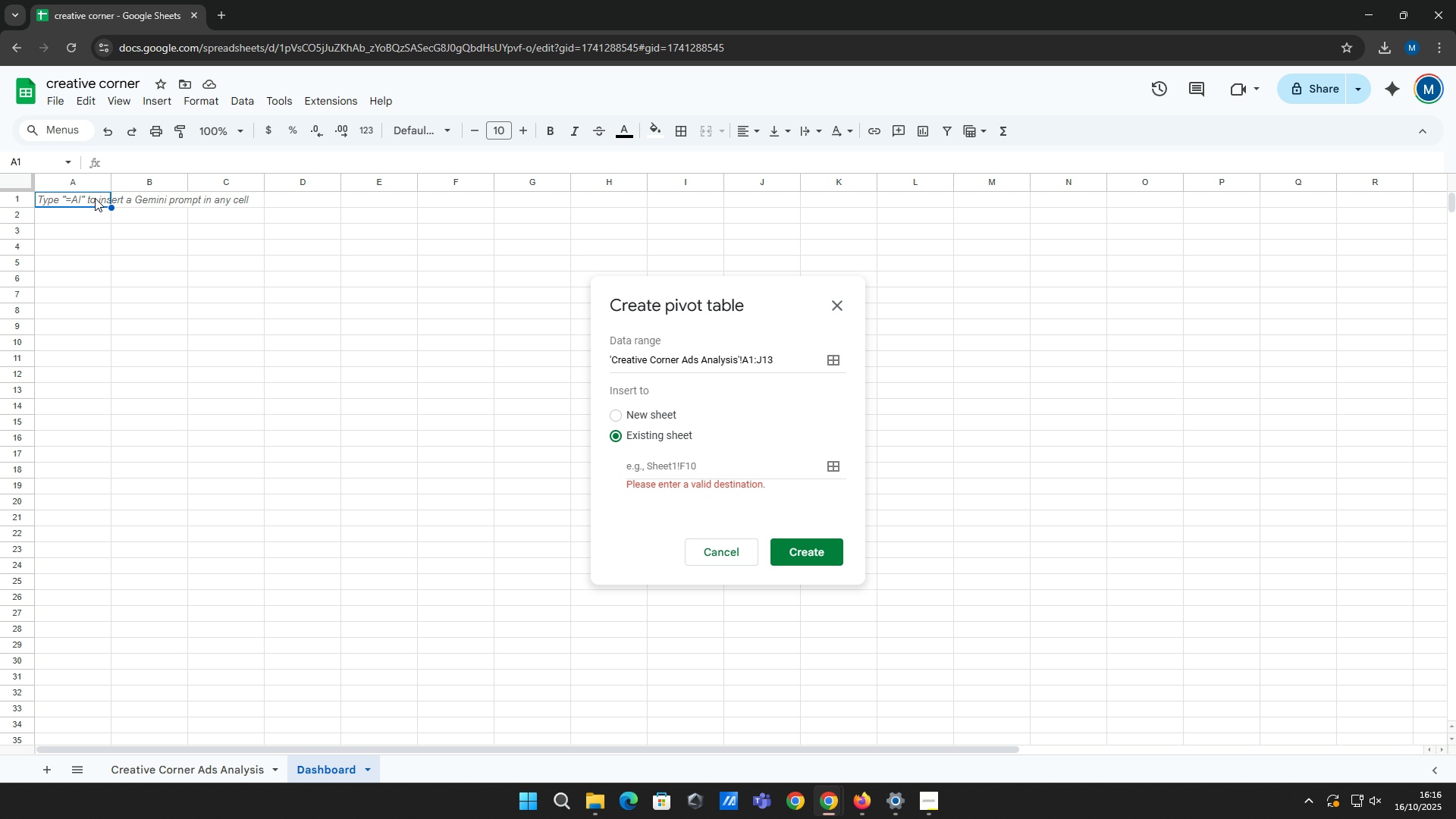 
left_click([89, 194])
 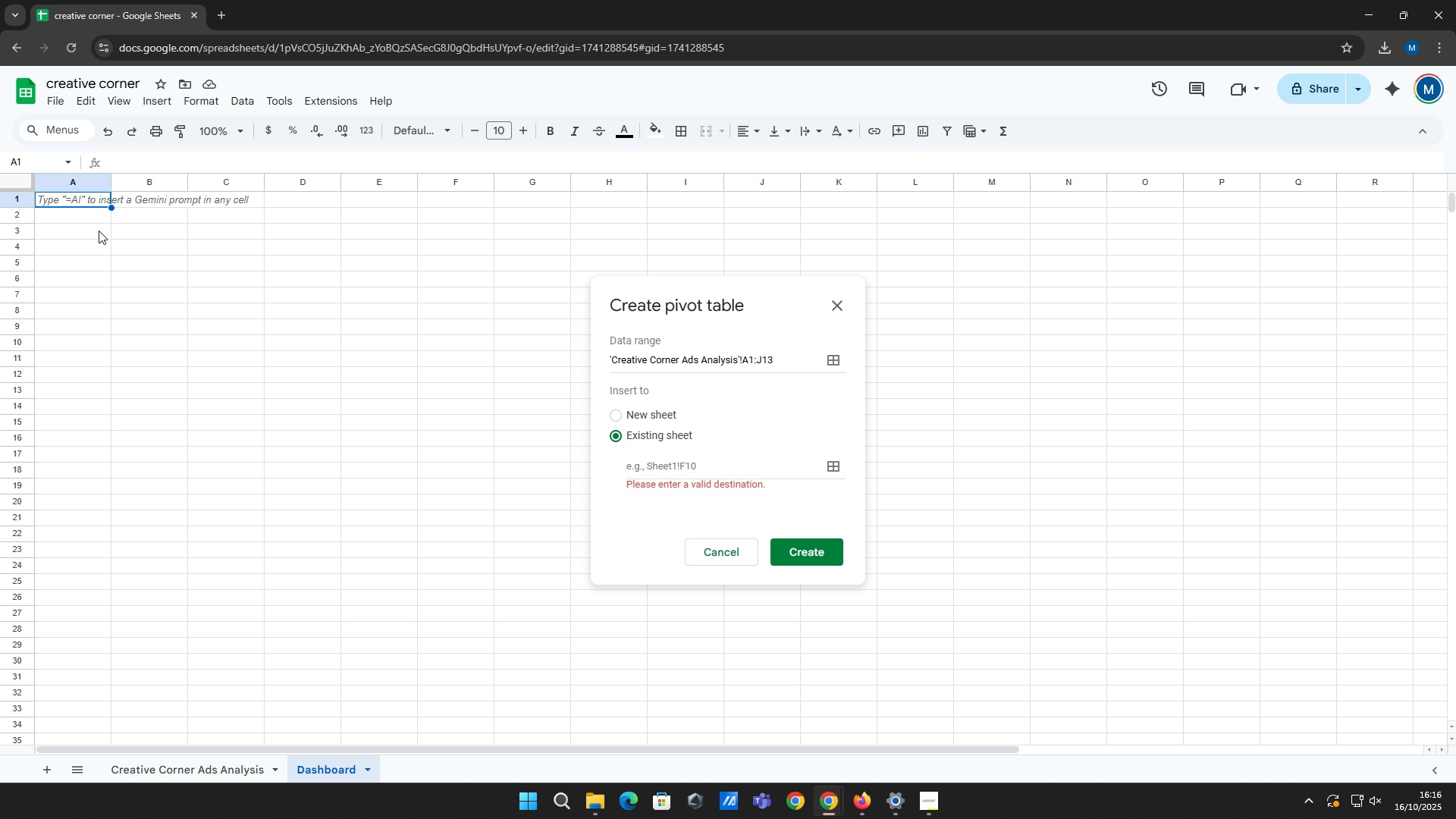 
left_click([81, 217])
 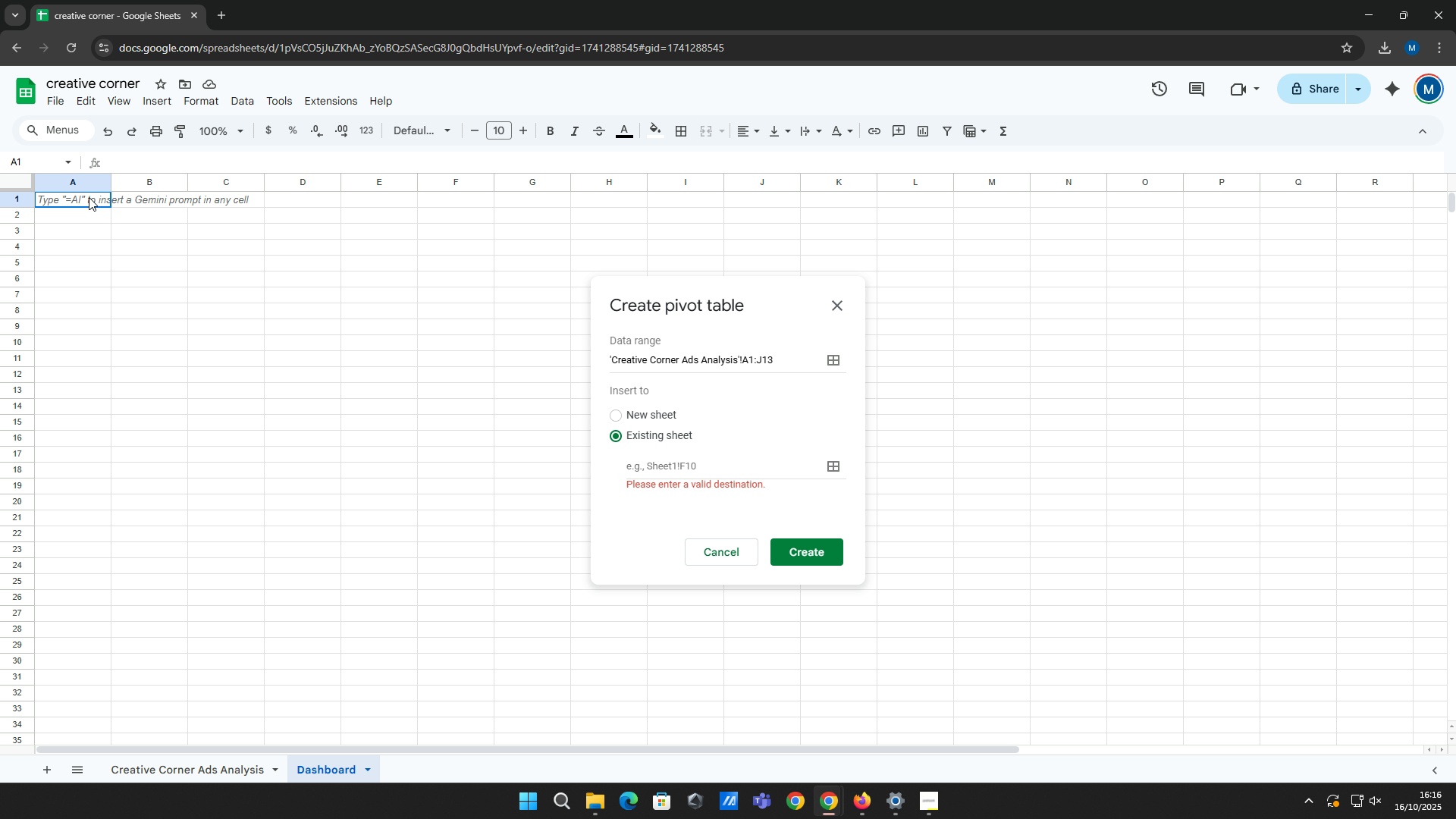 
left_click([89, 197])
 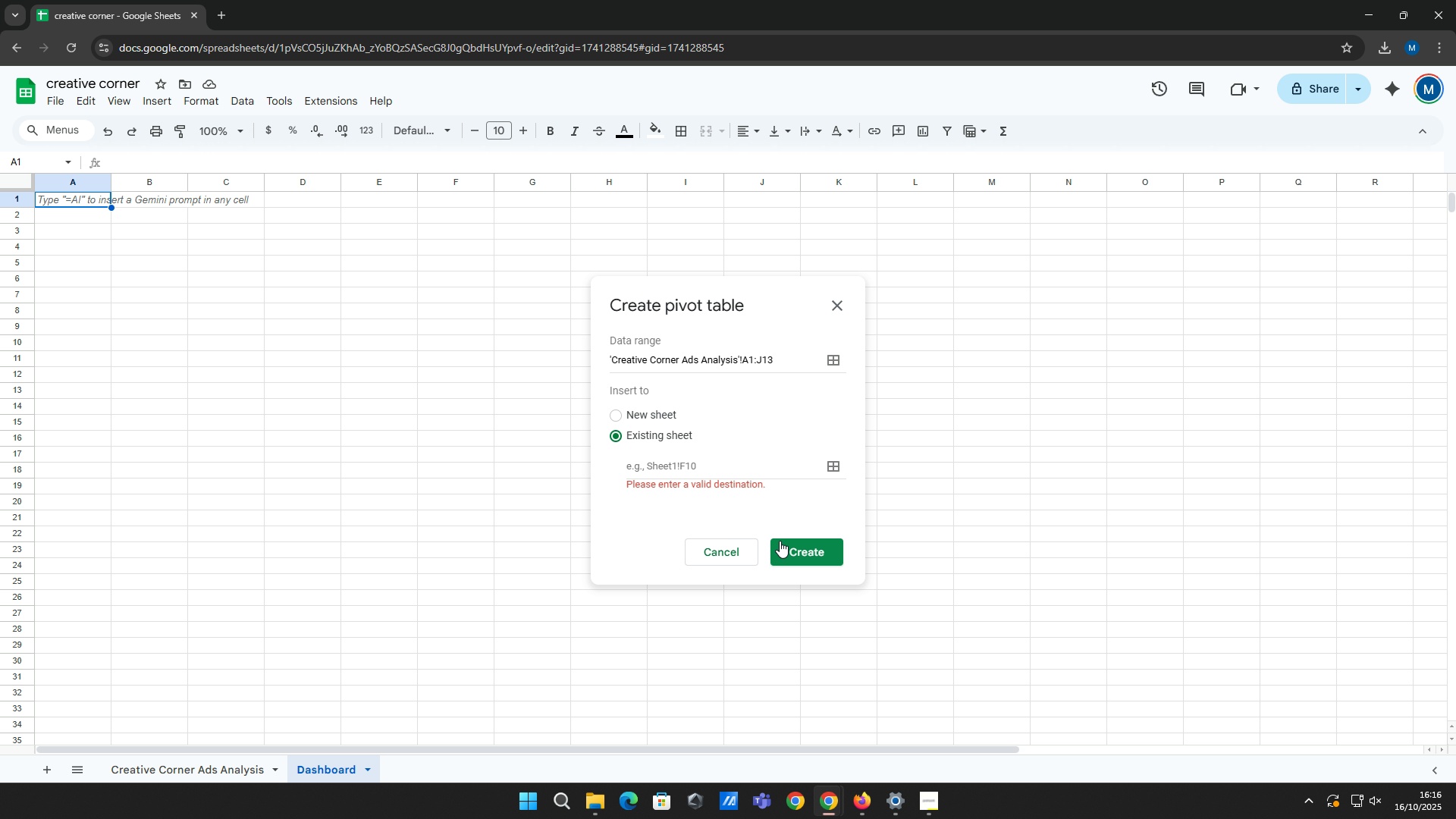 
left_click([780, 541])
 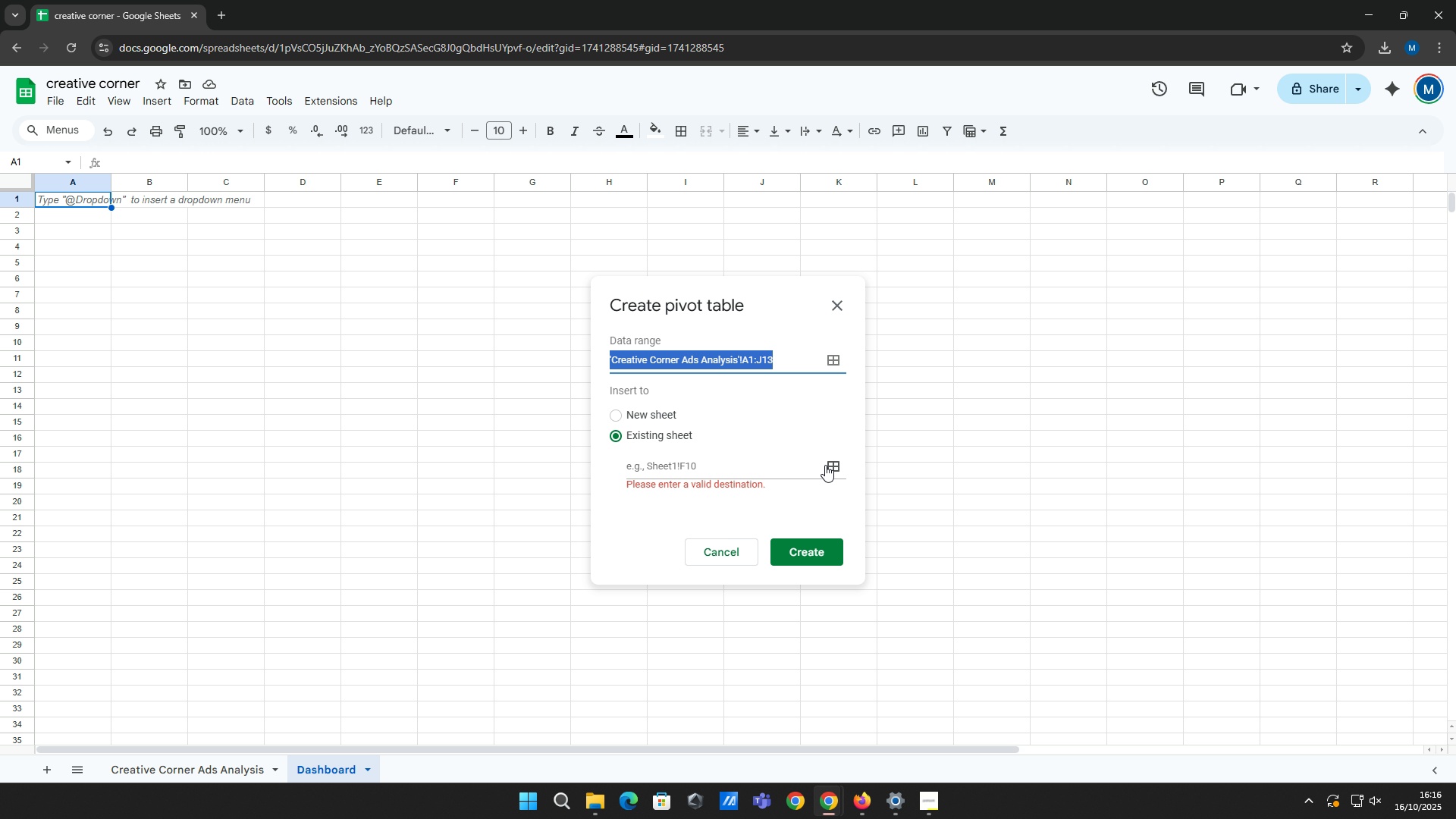 
left_click([825, 465])
 